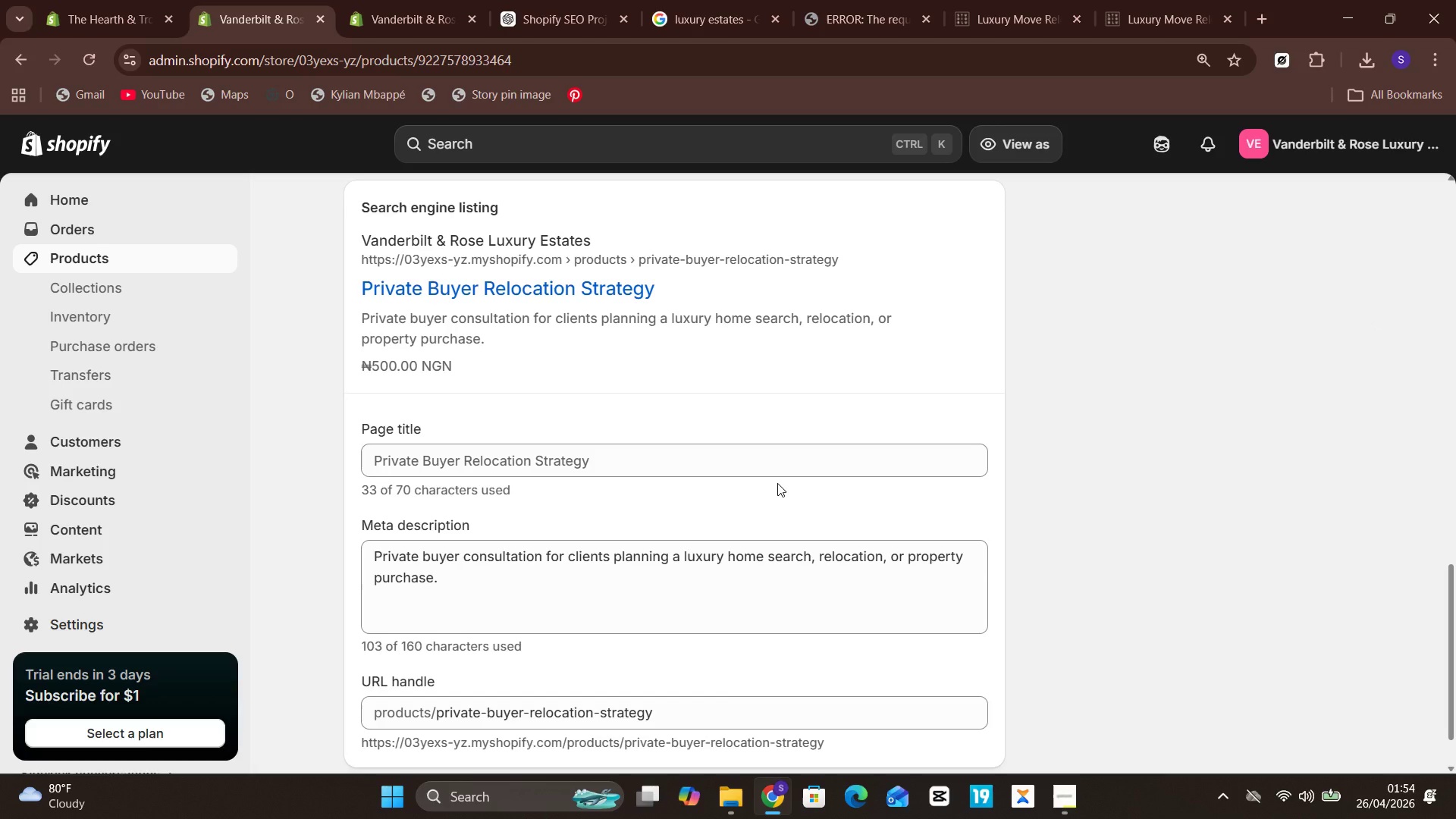 
left_click([780, 479])
 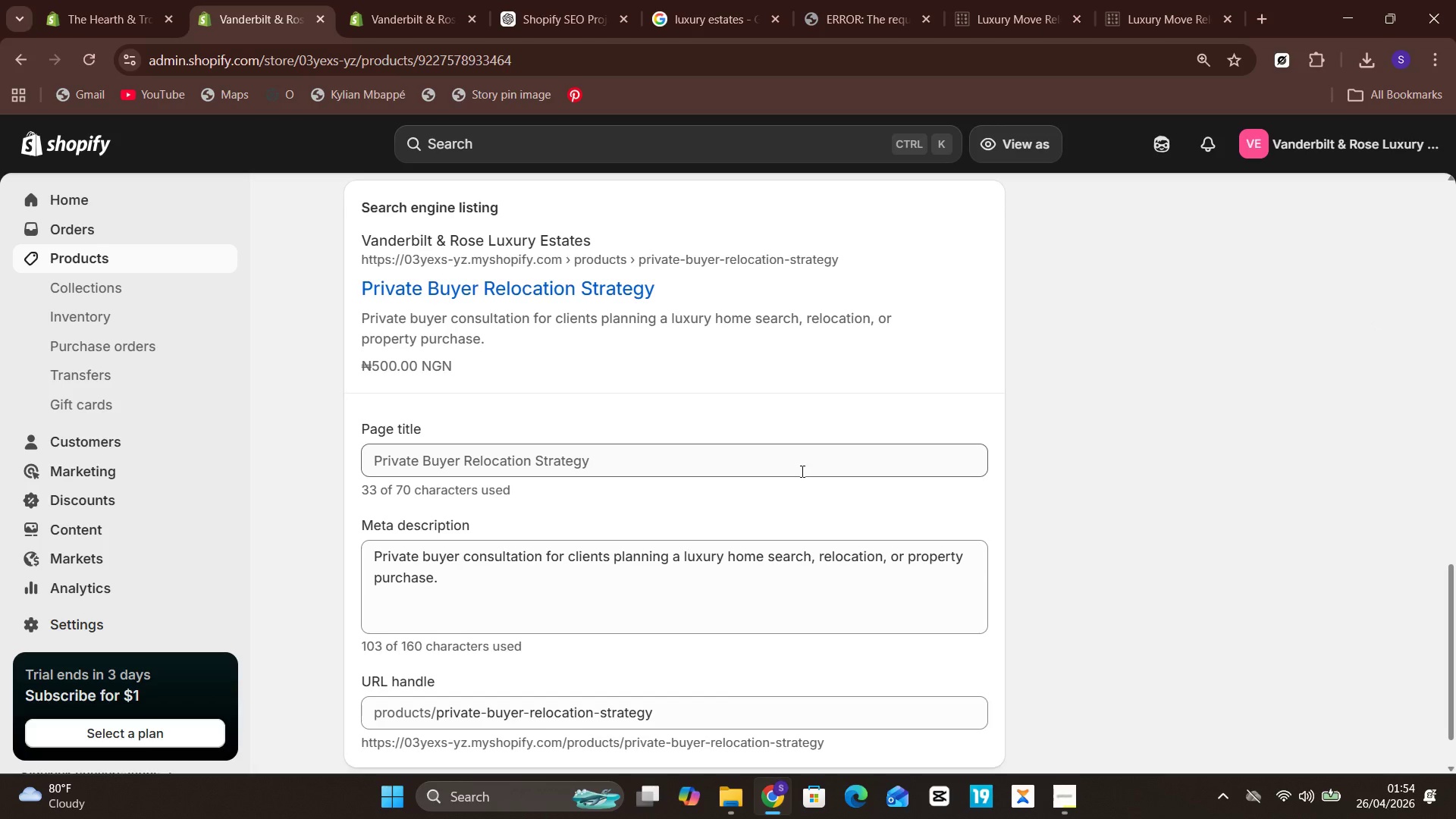 
left_click([801, 471])
 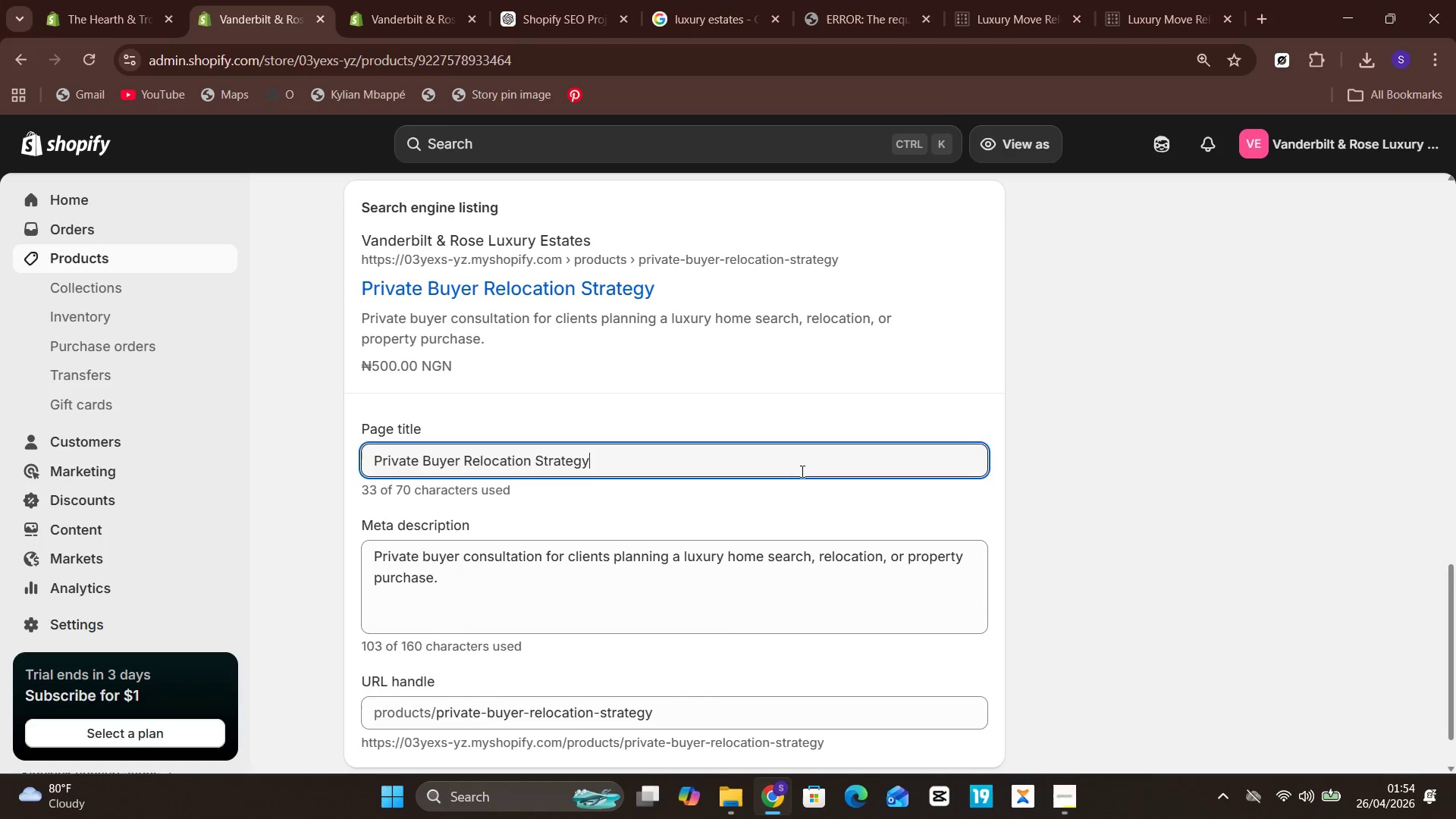 
key(Control+A)
 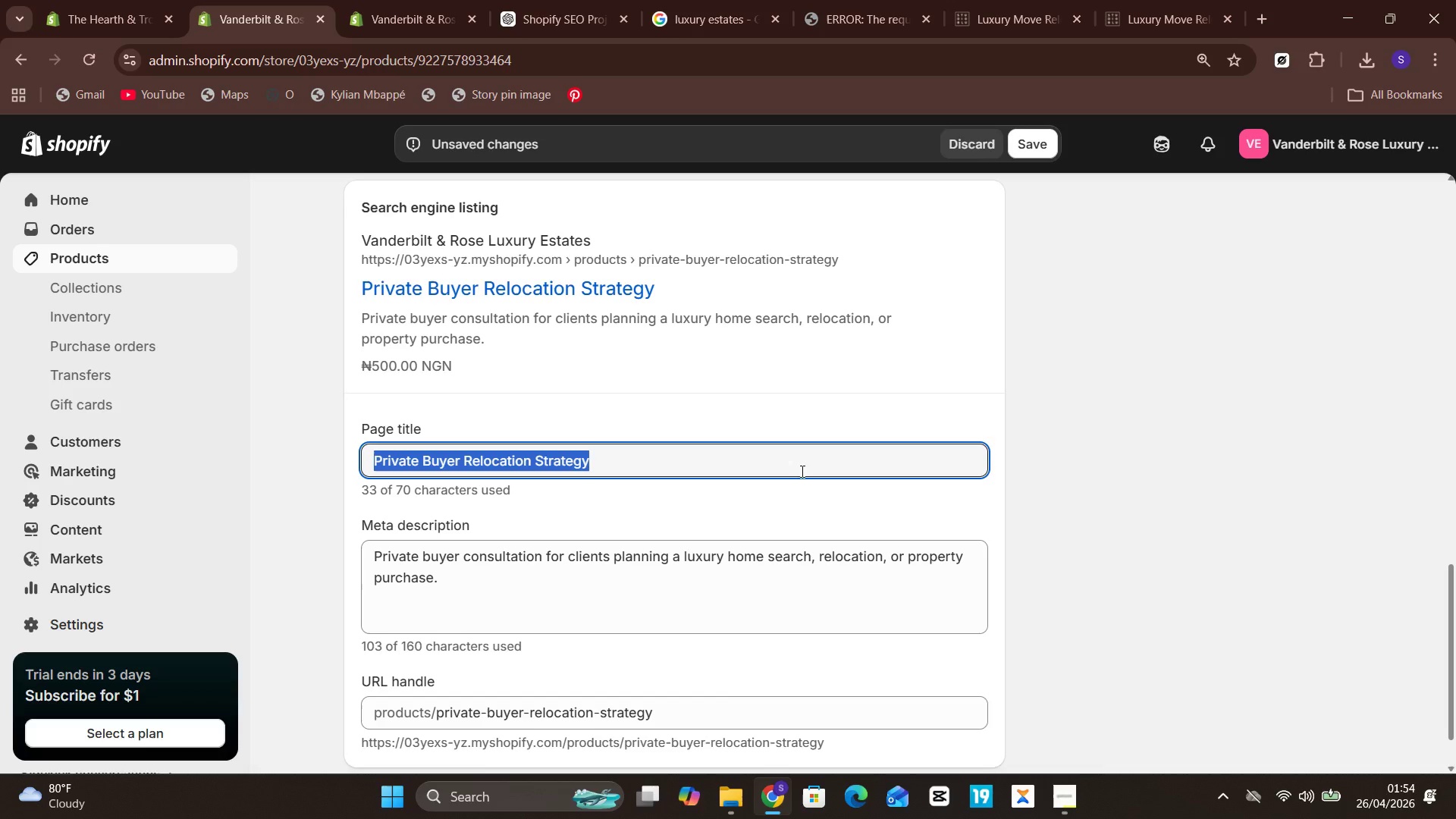 
hold_key(key=C, duration=0.48)
 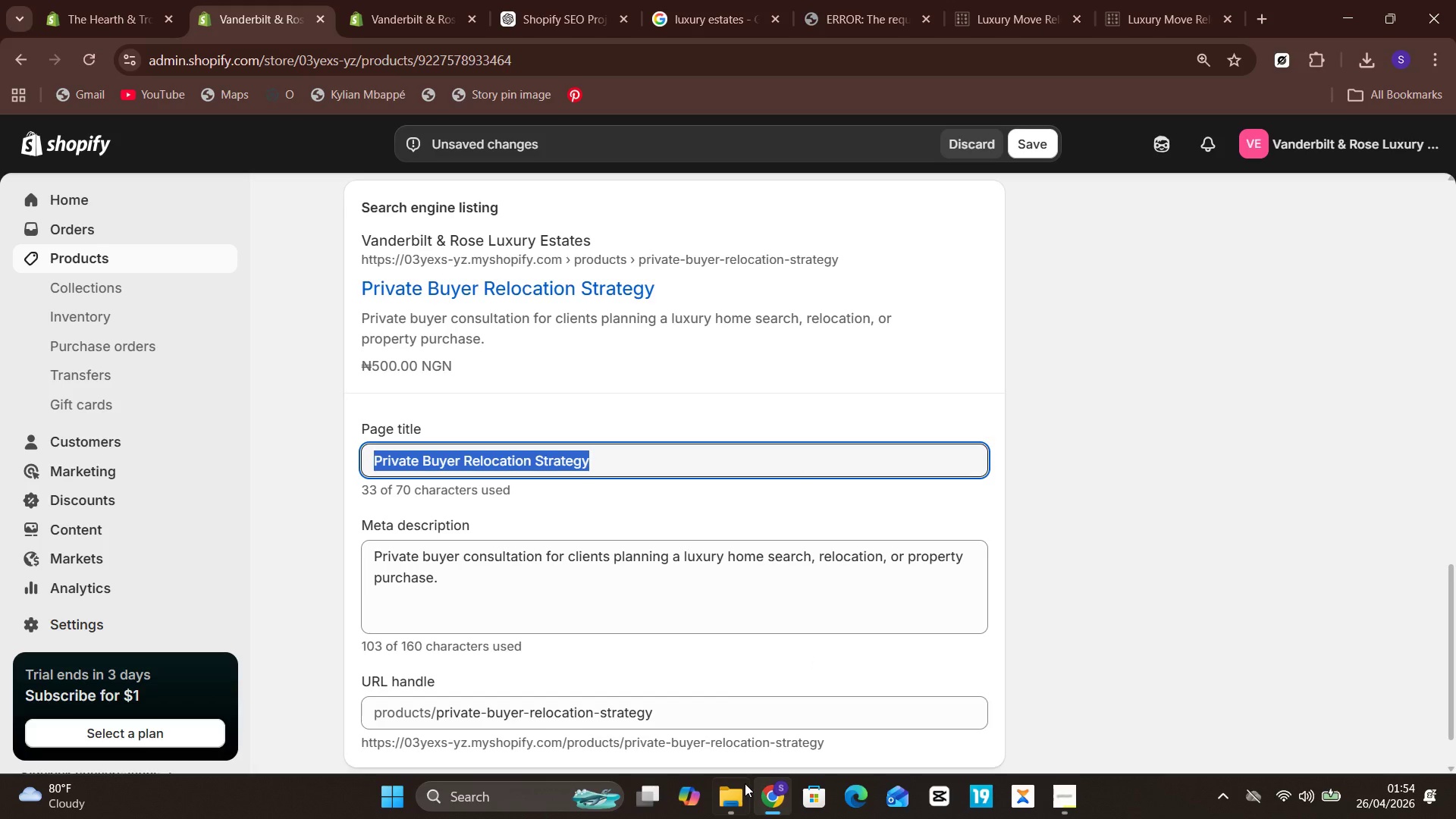 
mouse_move([745, 762])
 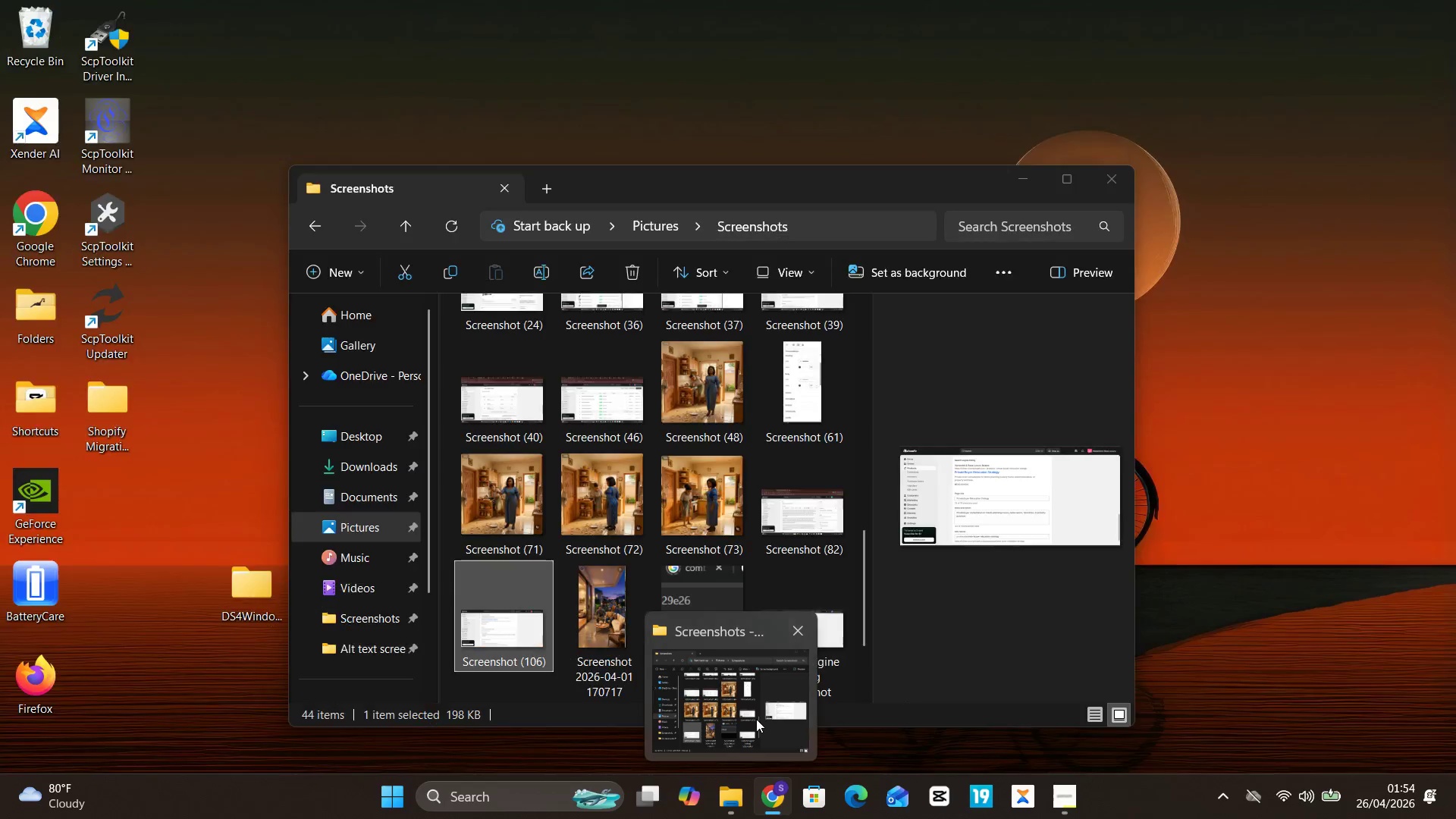 
left_click([756, 719])
 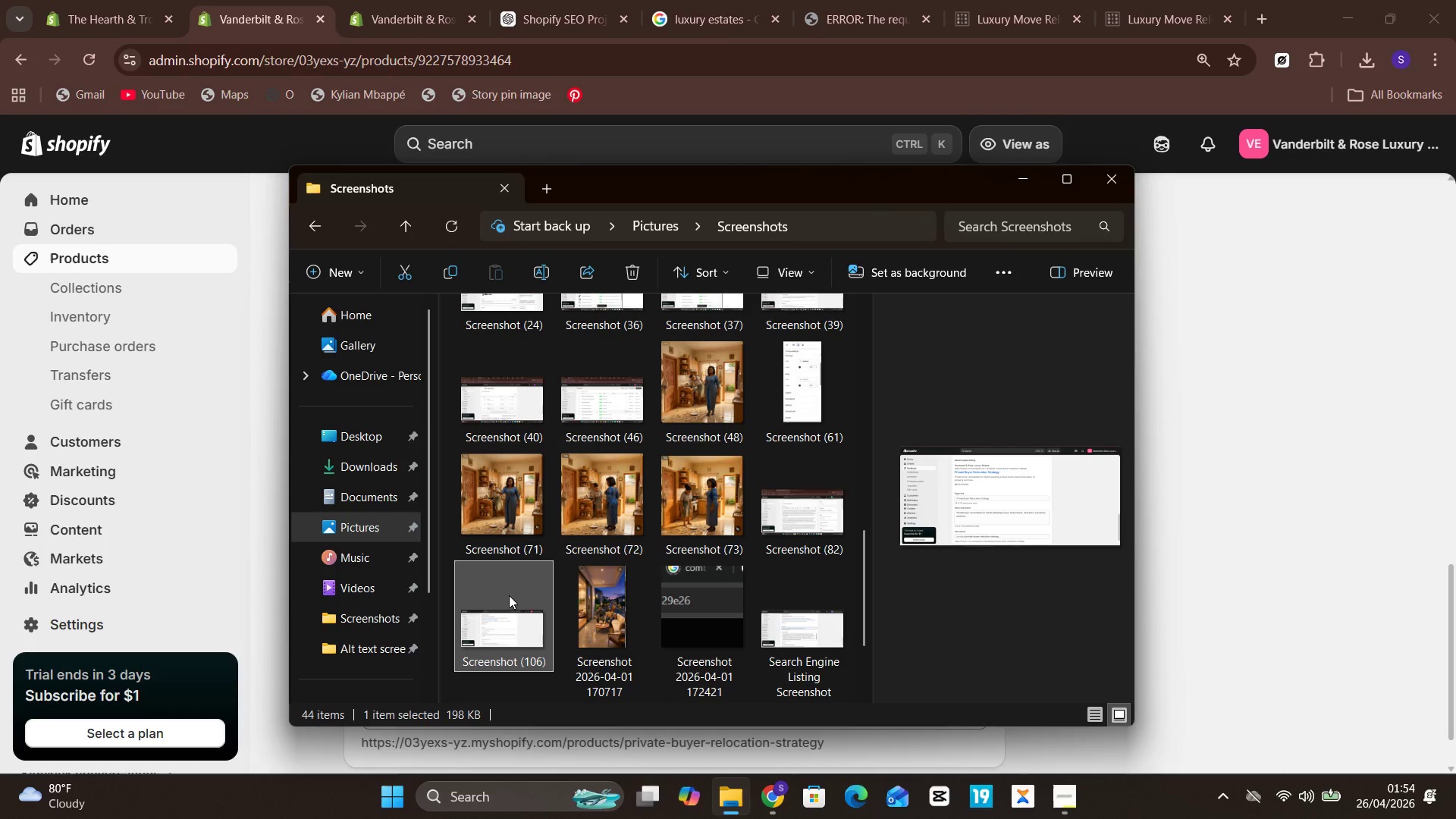 
right_click([509, 595])
 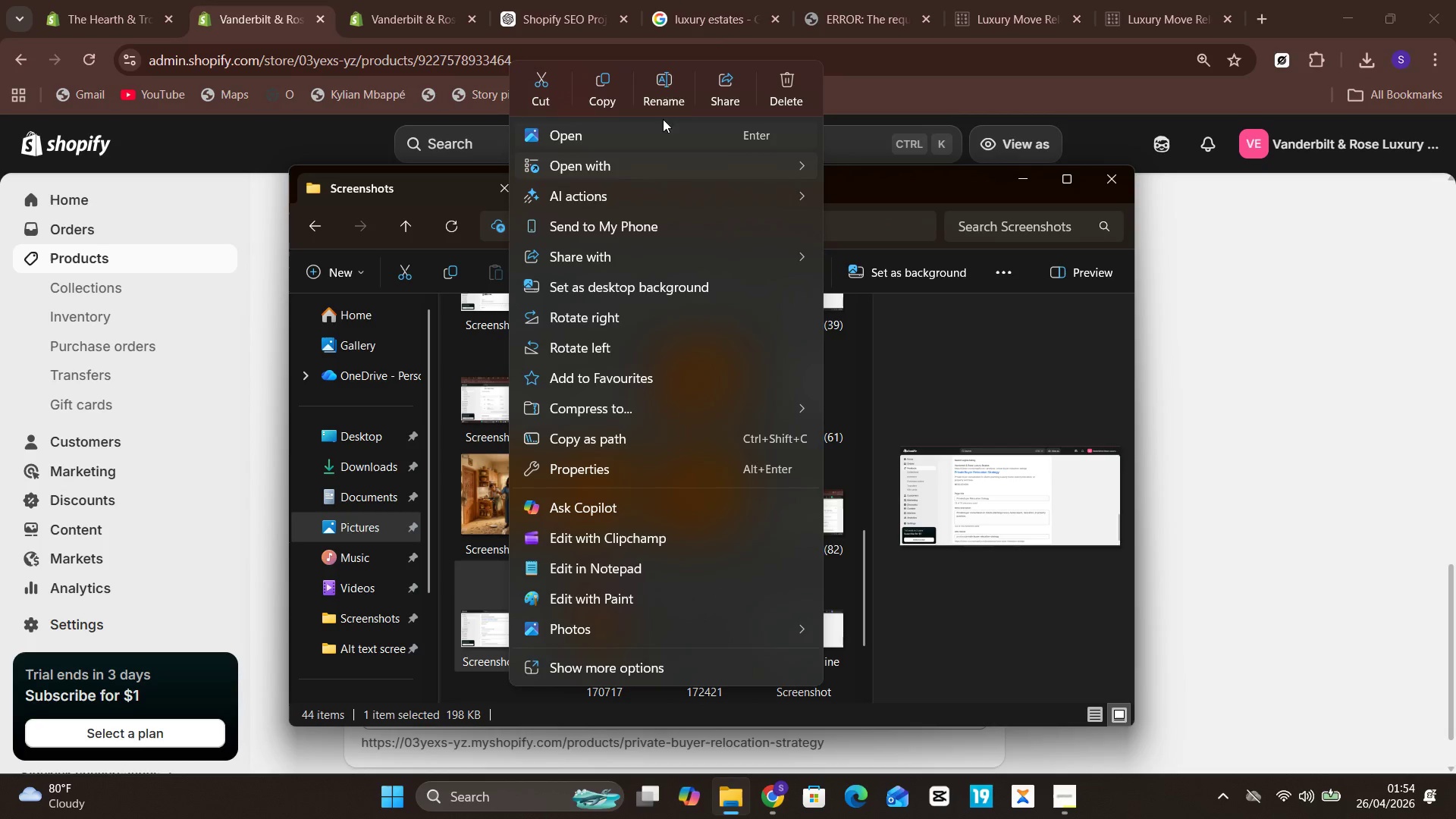 
left_click([667, 101])
 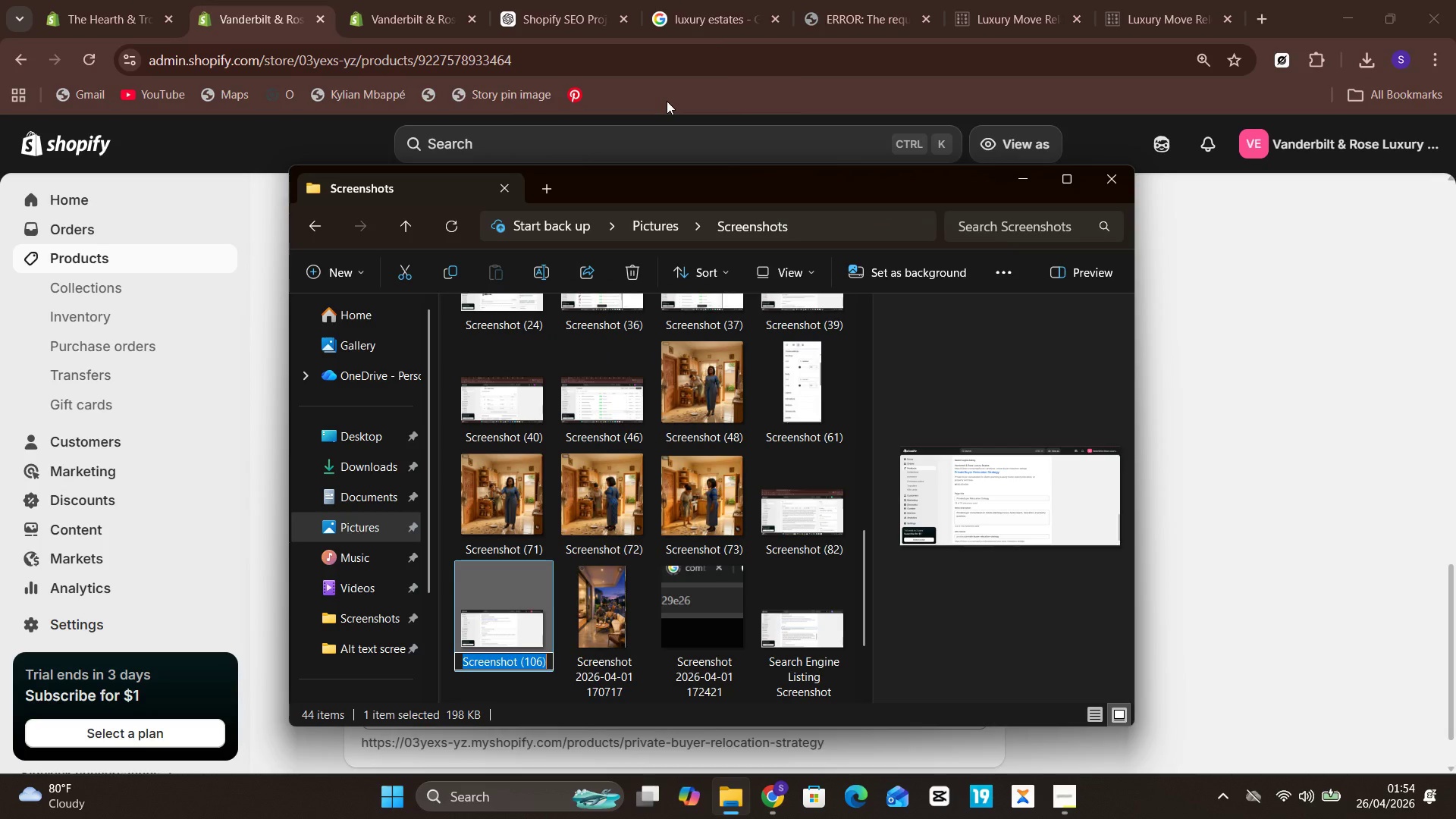 
key(Control+V)
 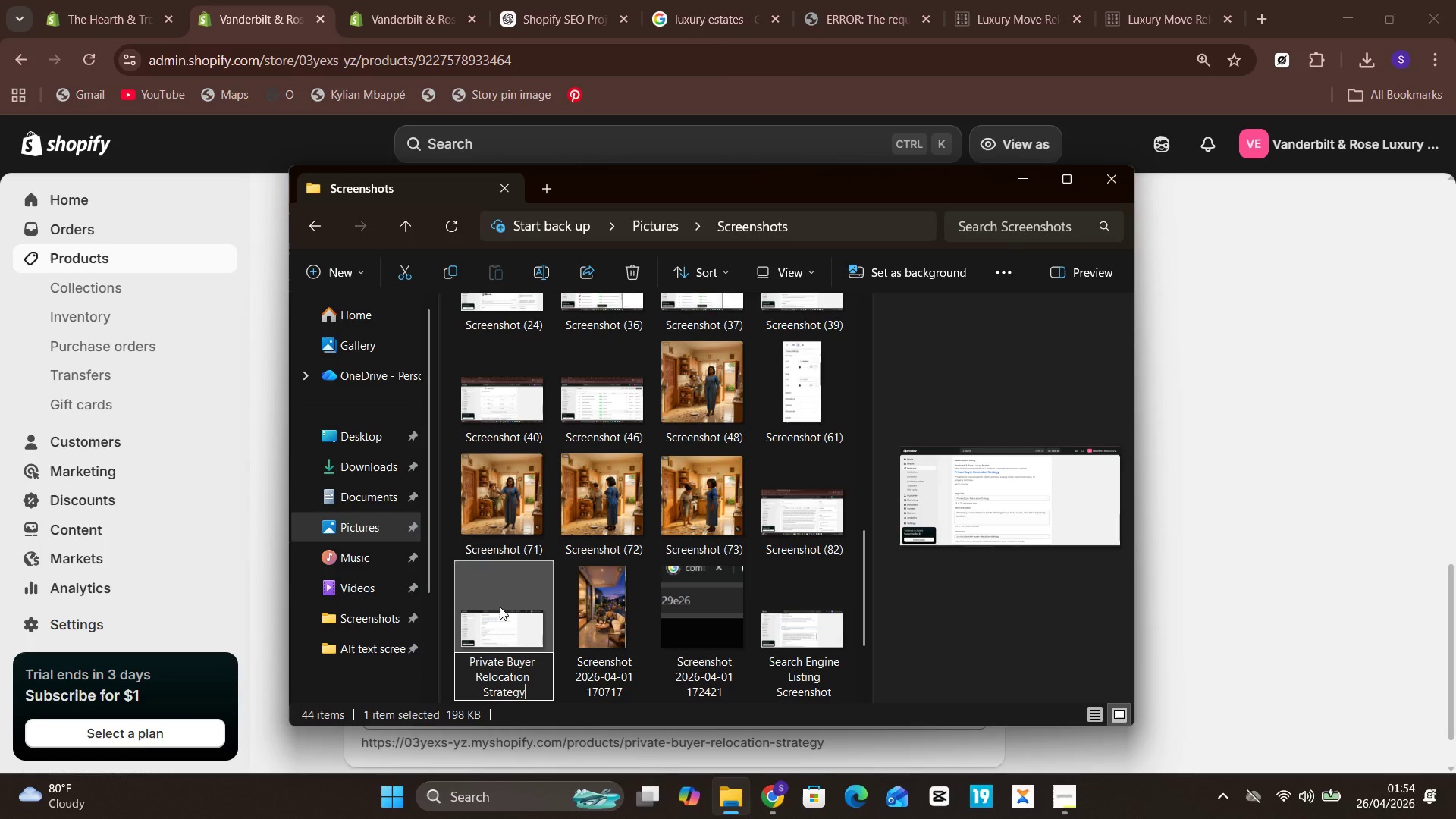 
left_click([500, 607])
 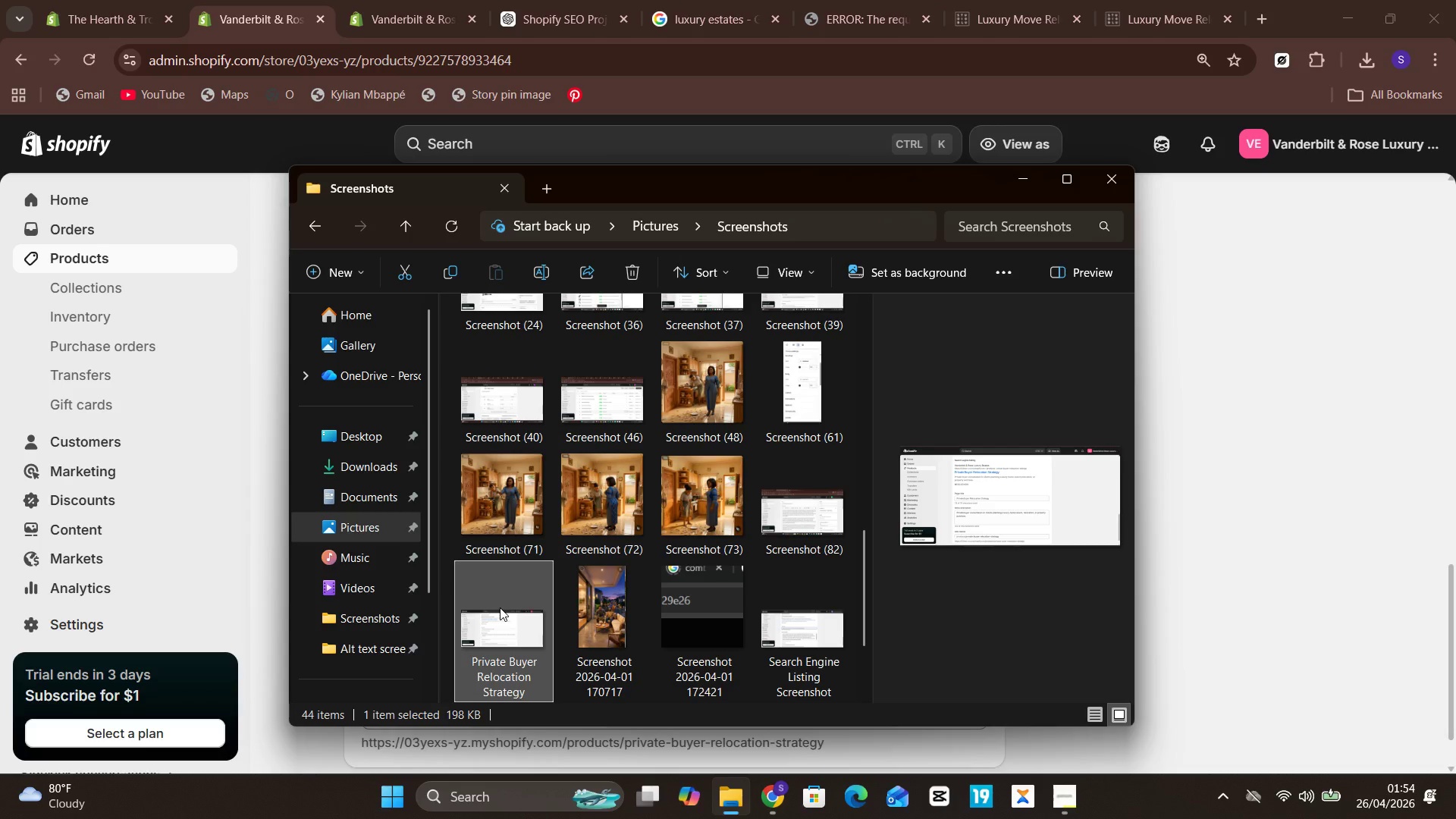 
key(Control+X)
 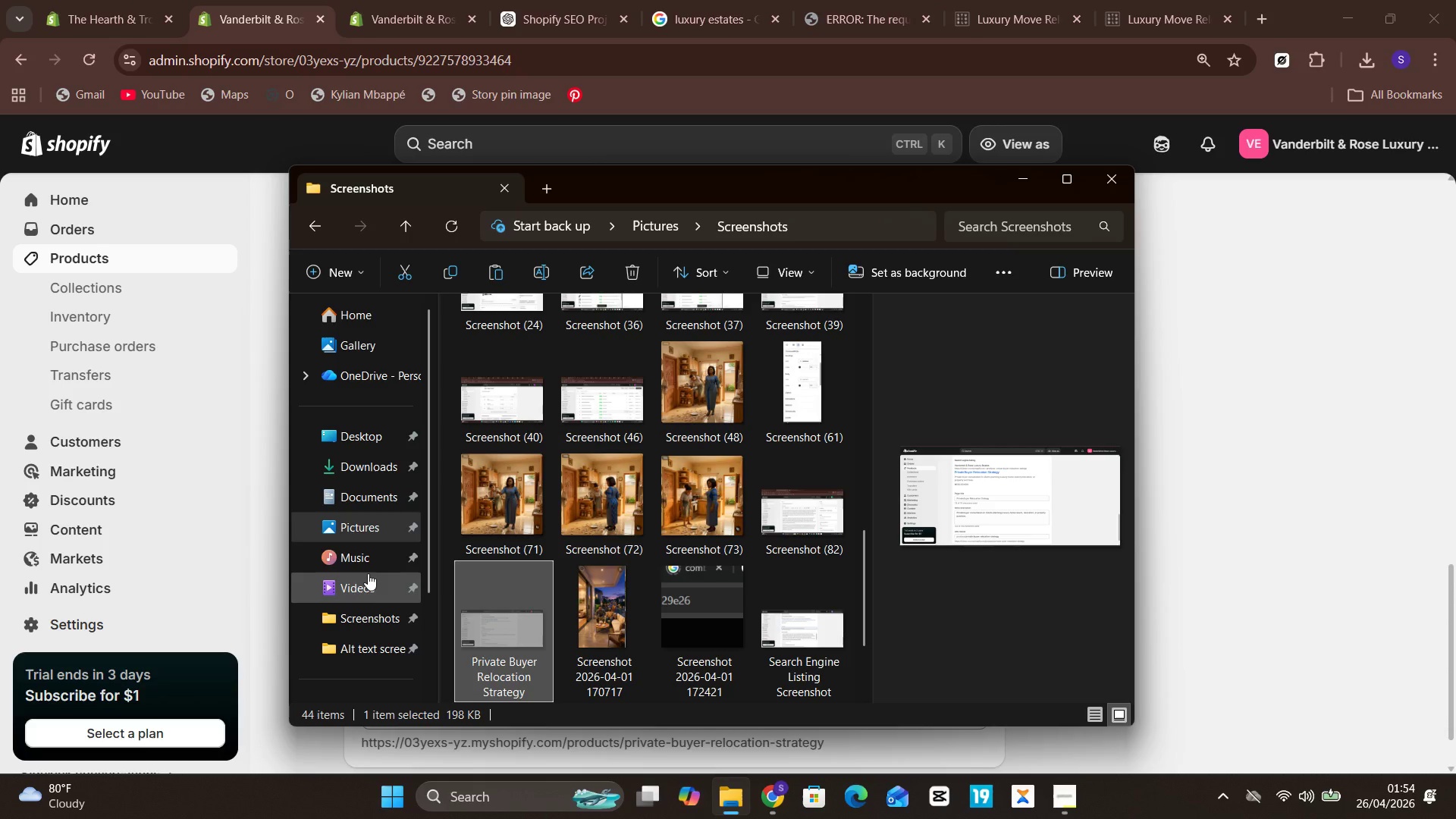 
left_click([368, 566])
 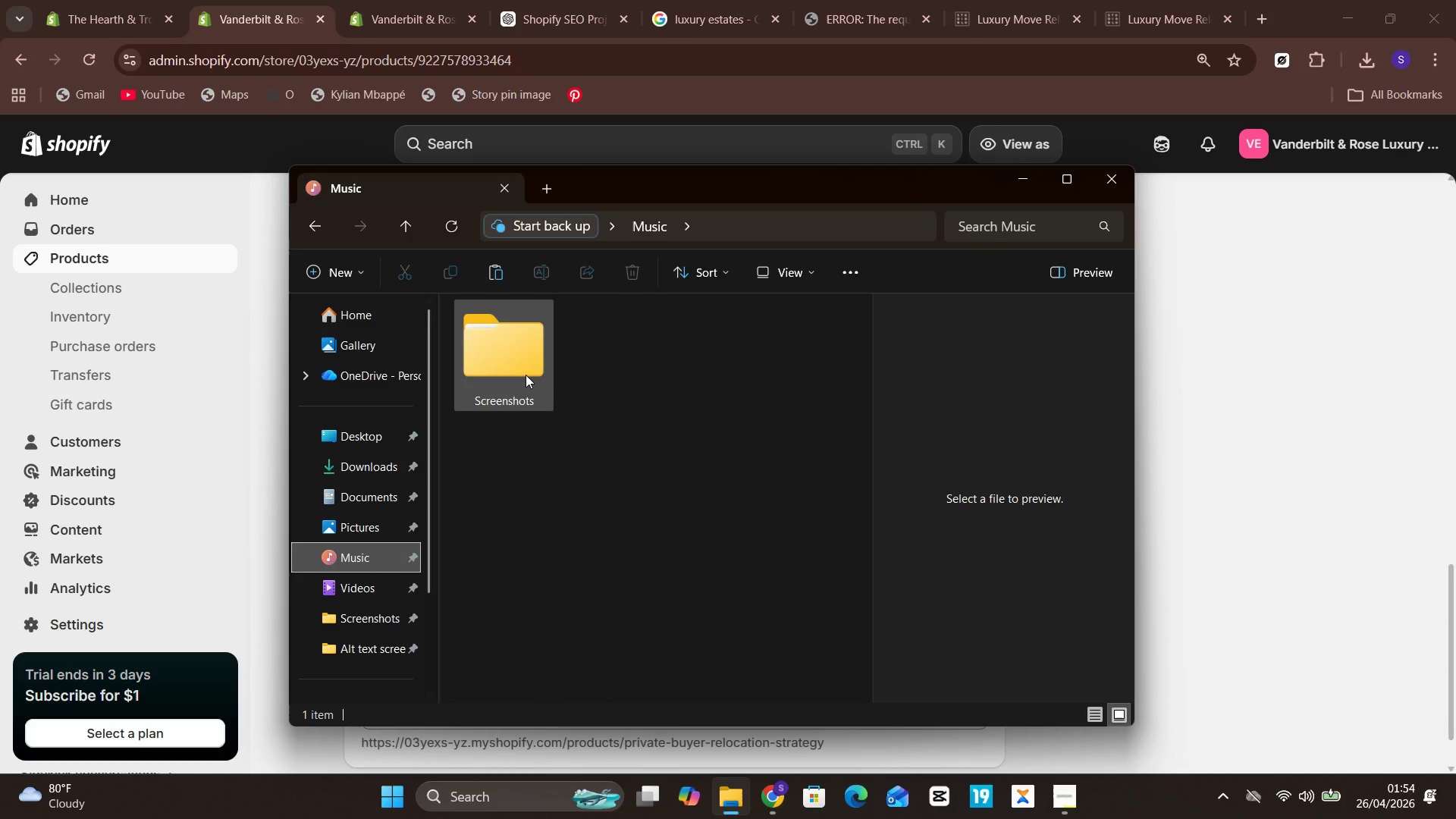 
double_click([526, 375])
 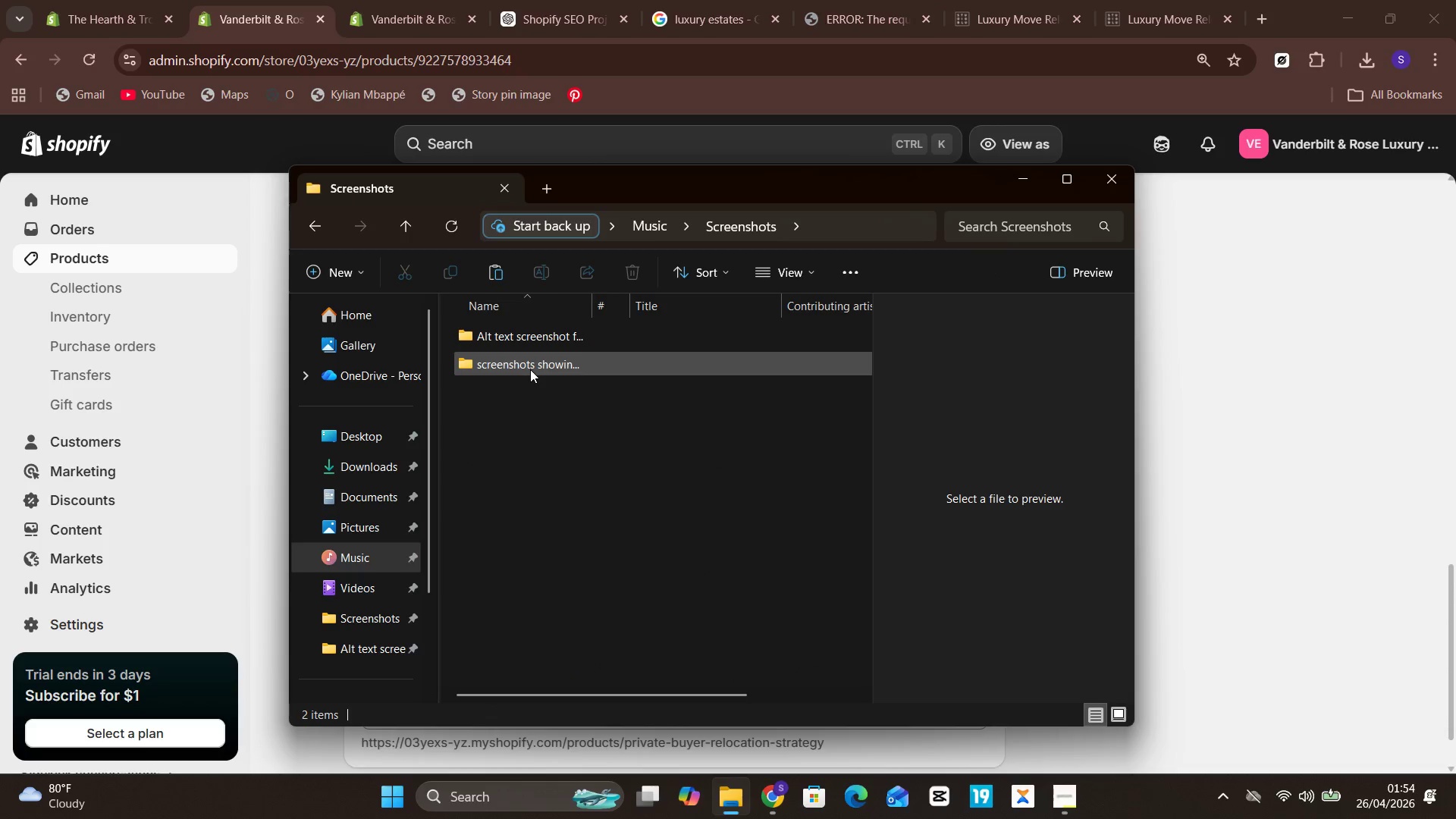 
double_click([530, 369])
 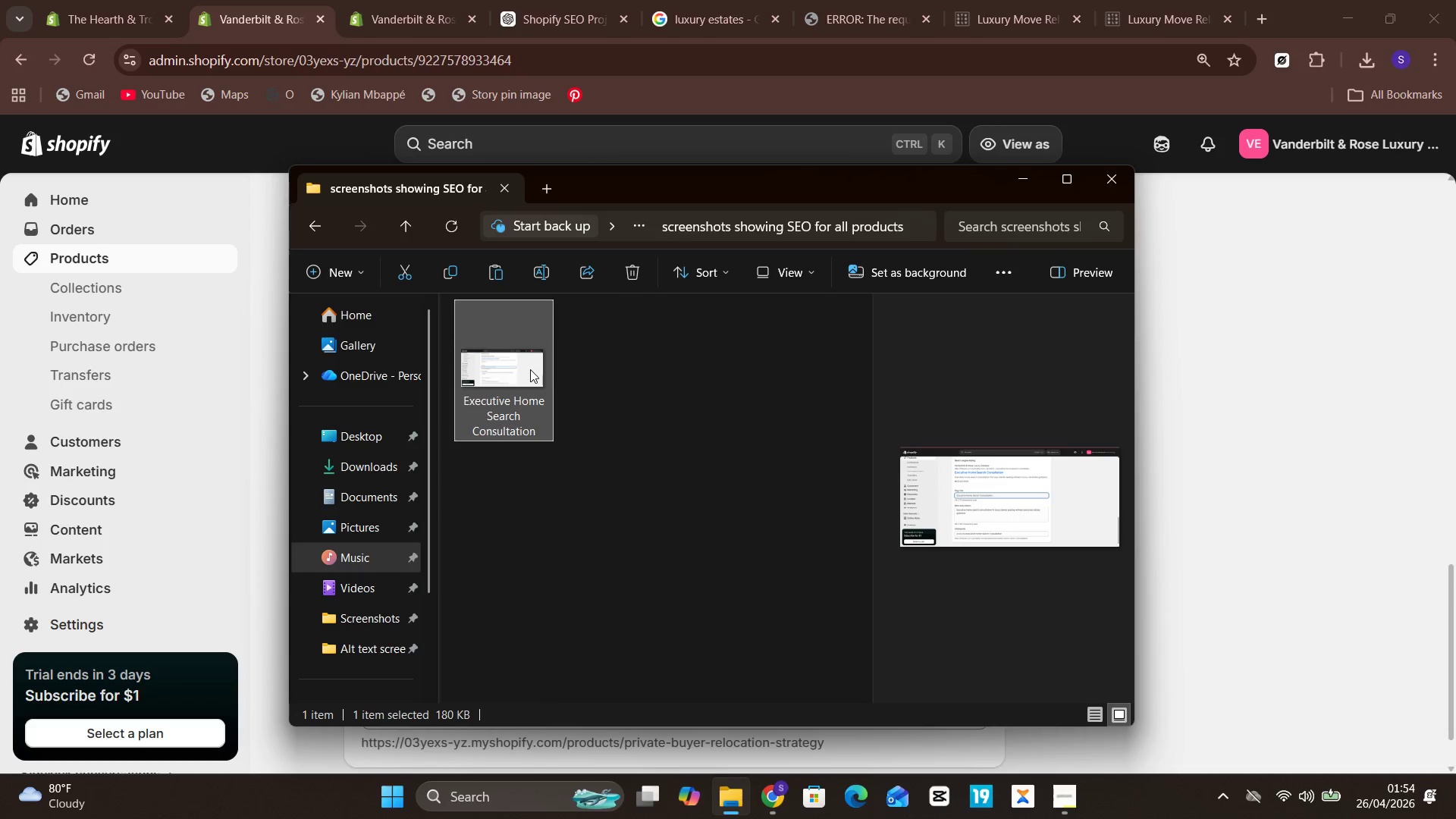 
double_click([530, 369])
 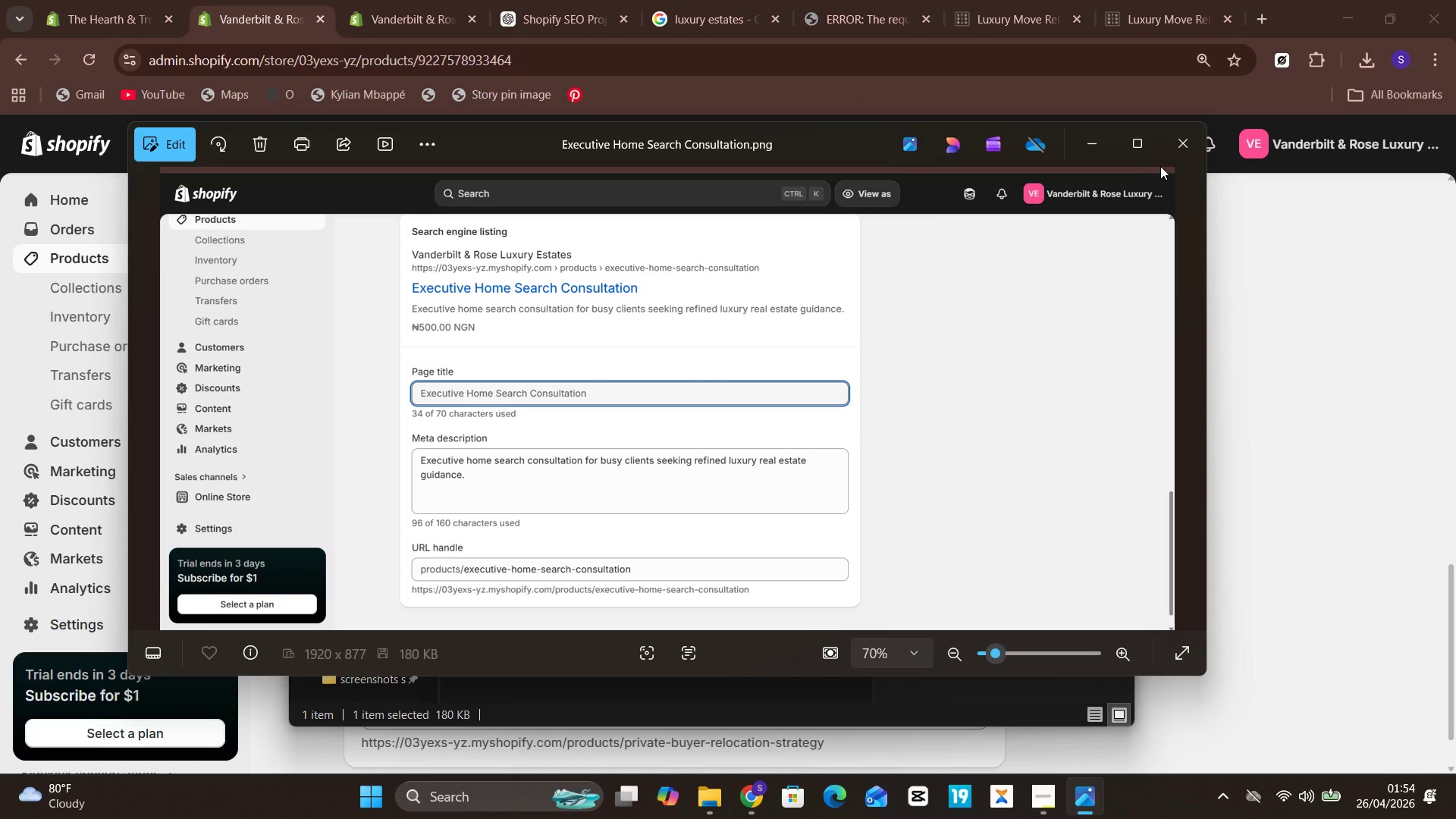 
left_click([1170, 156])
 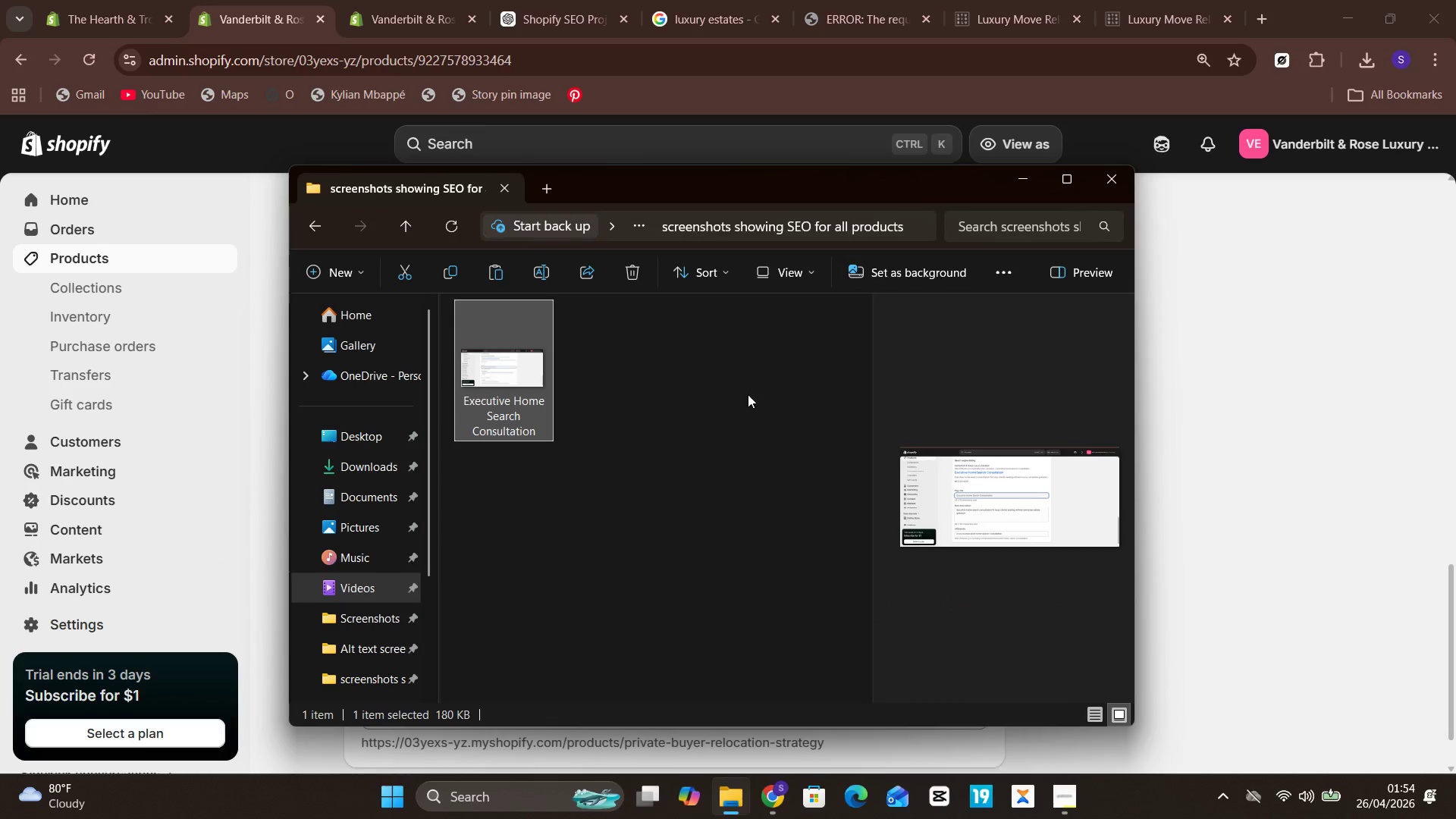 
left_click([748, 394])
 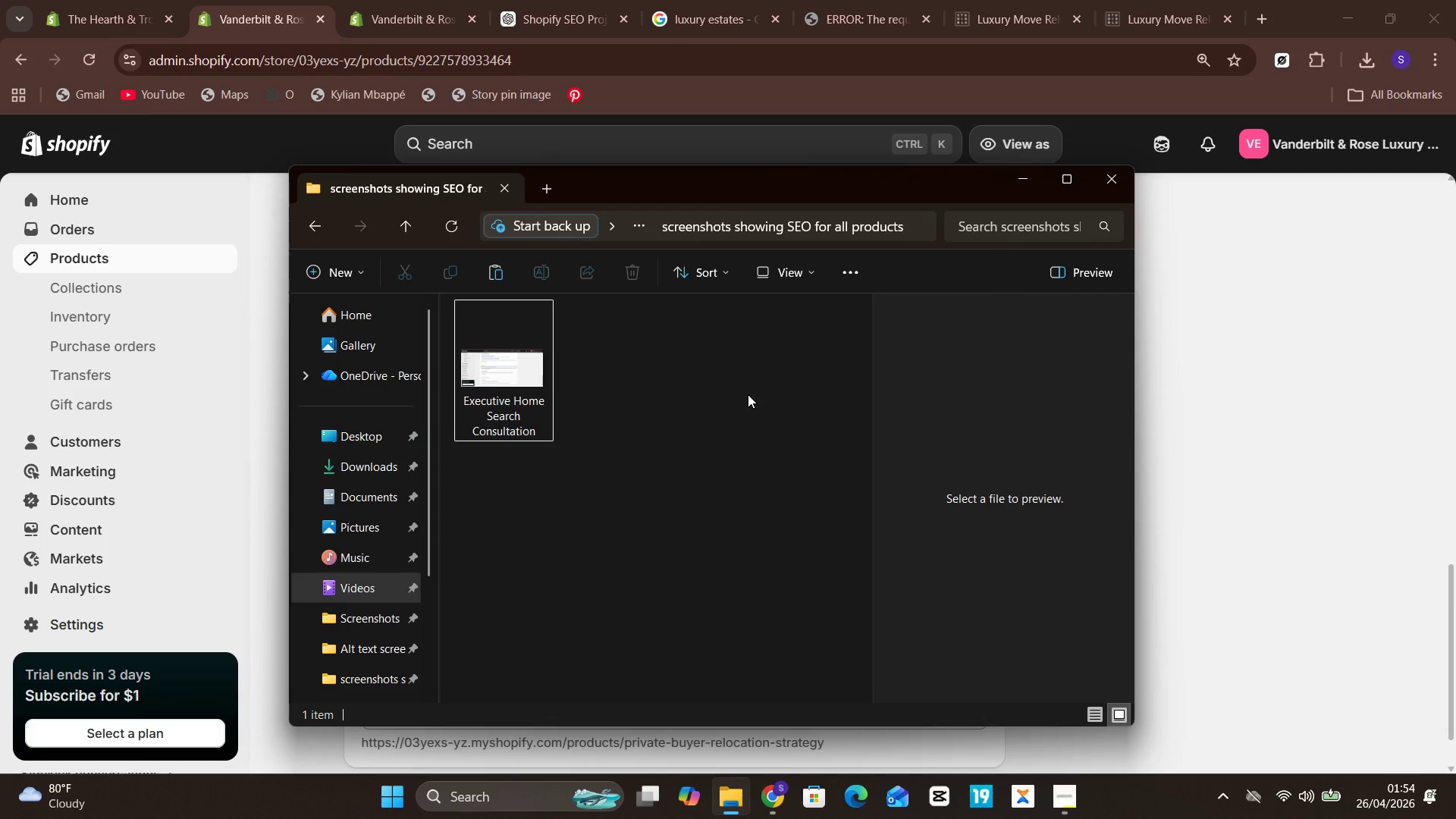 
key(Control+V)
 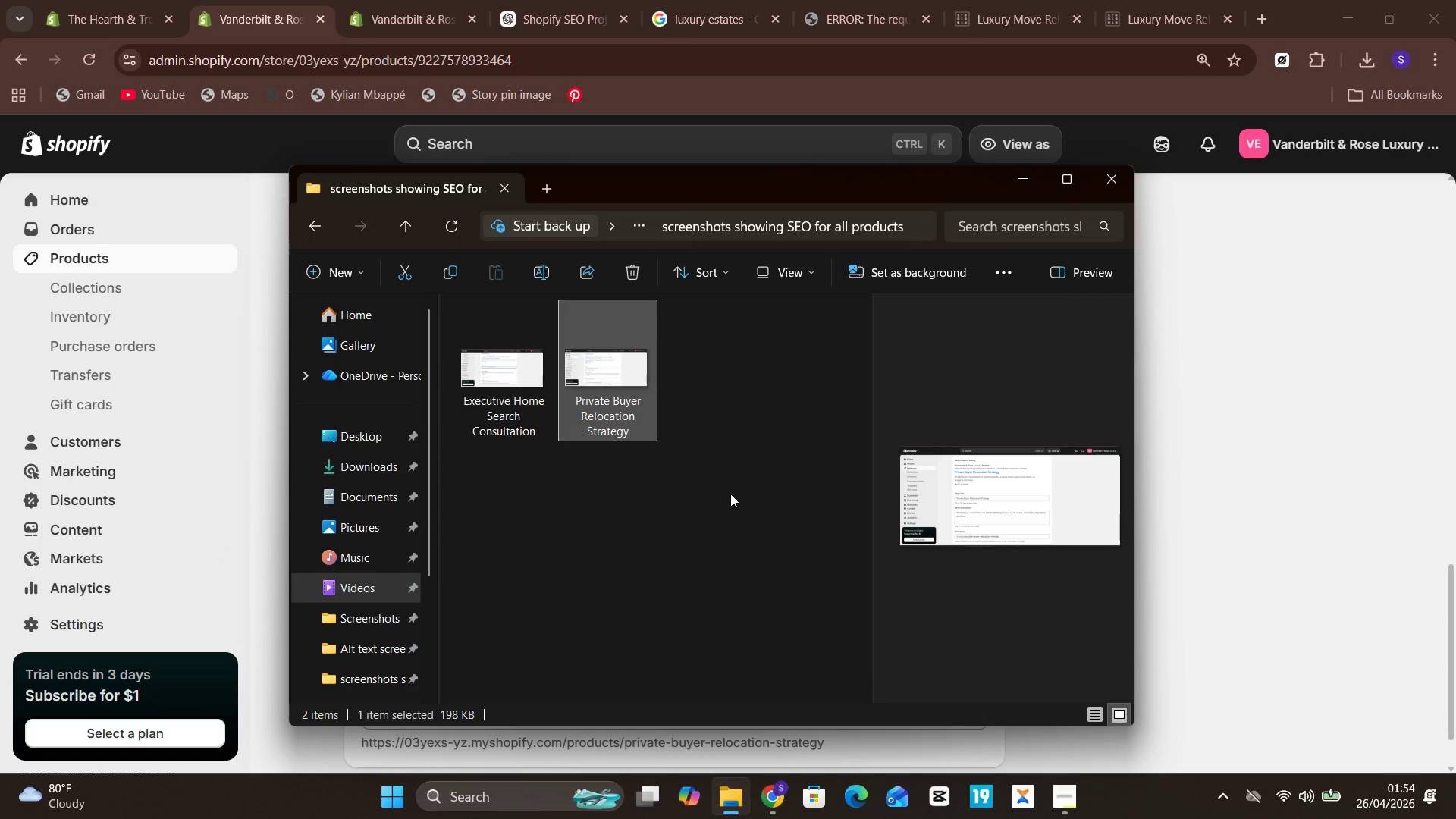 
left_click([730, 494])
 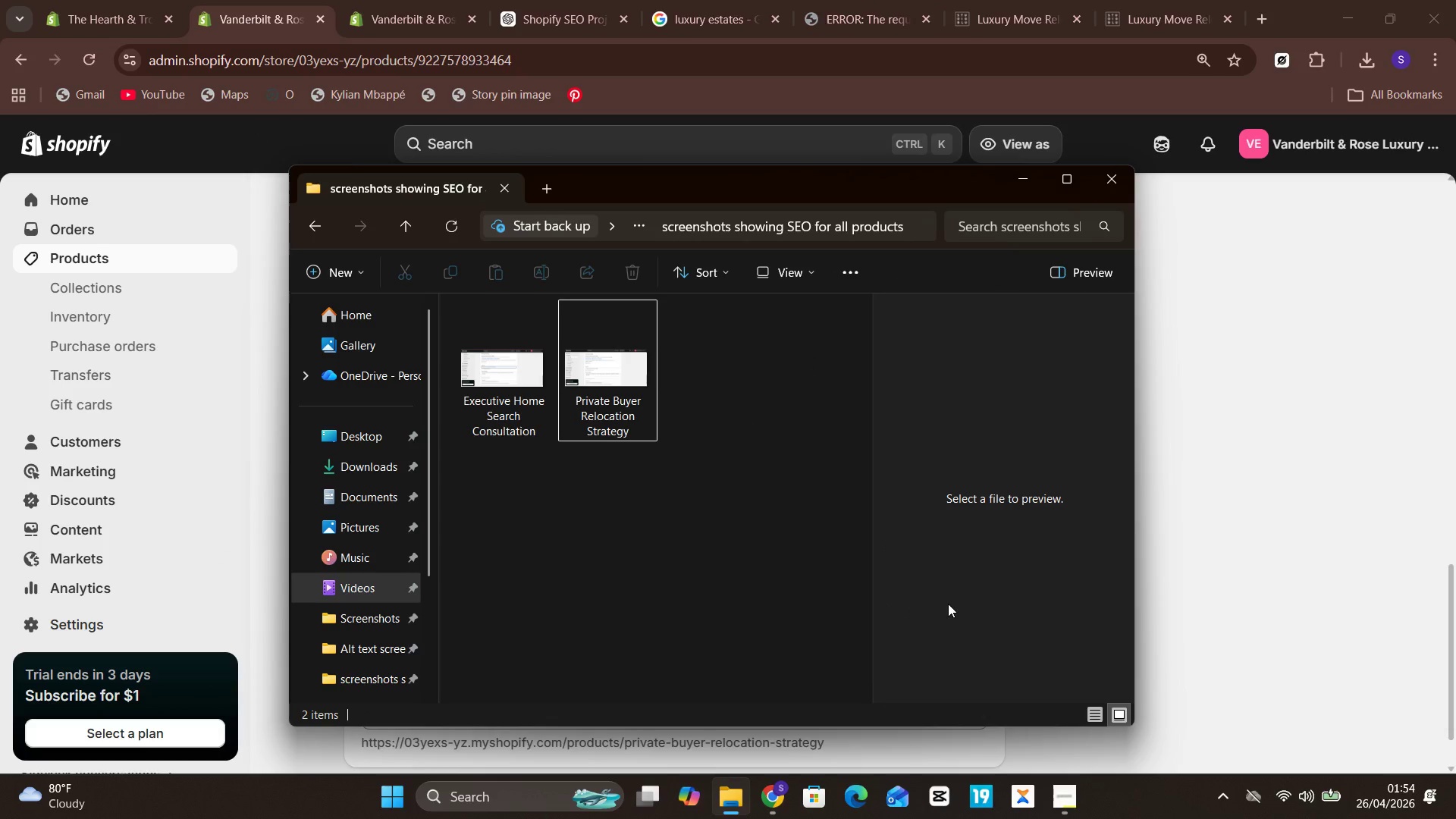 
left_click([1360, 384])
 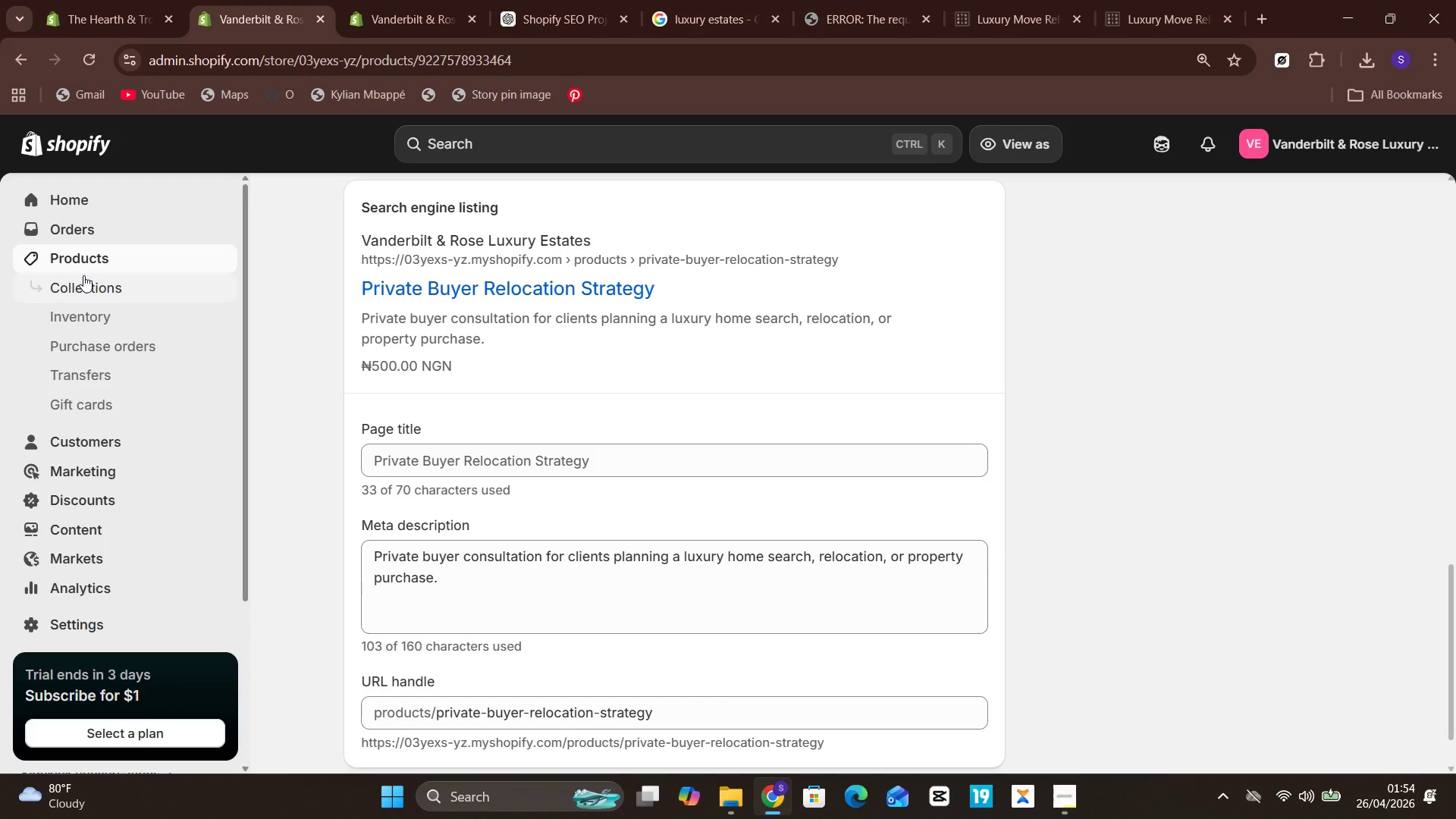 
left_click([105, 255])
 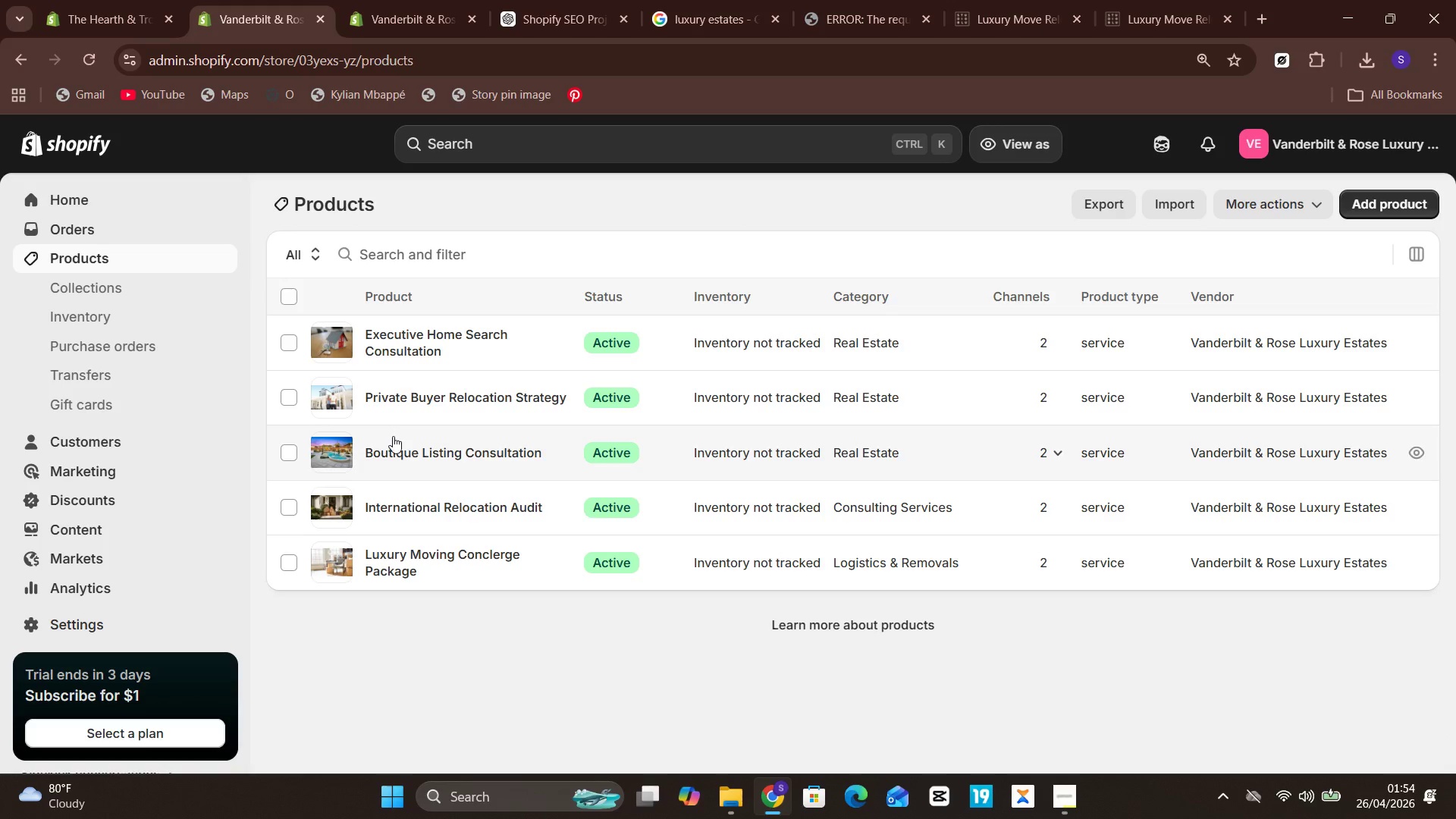 
left_click([393, 441])
 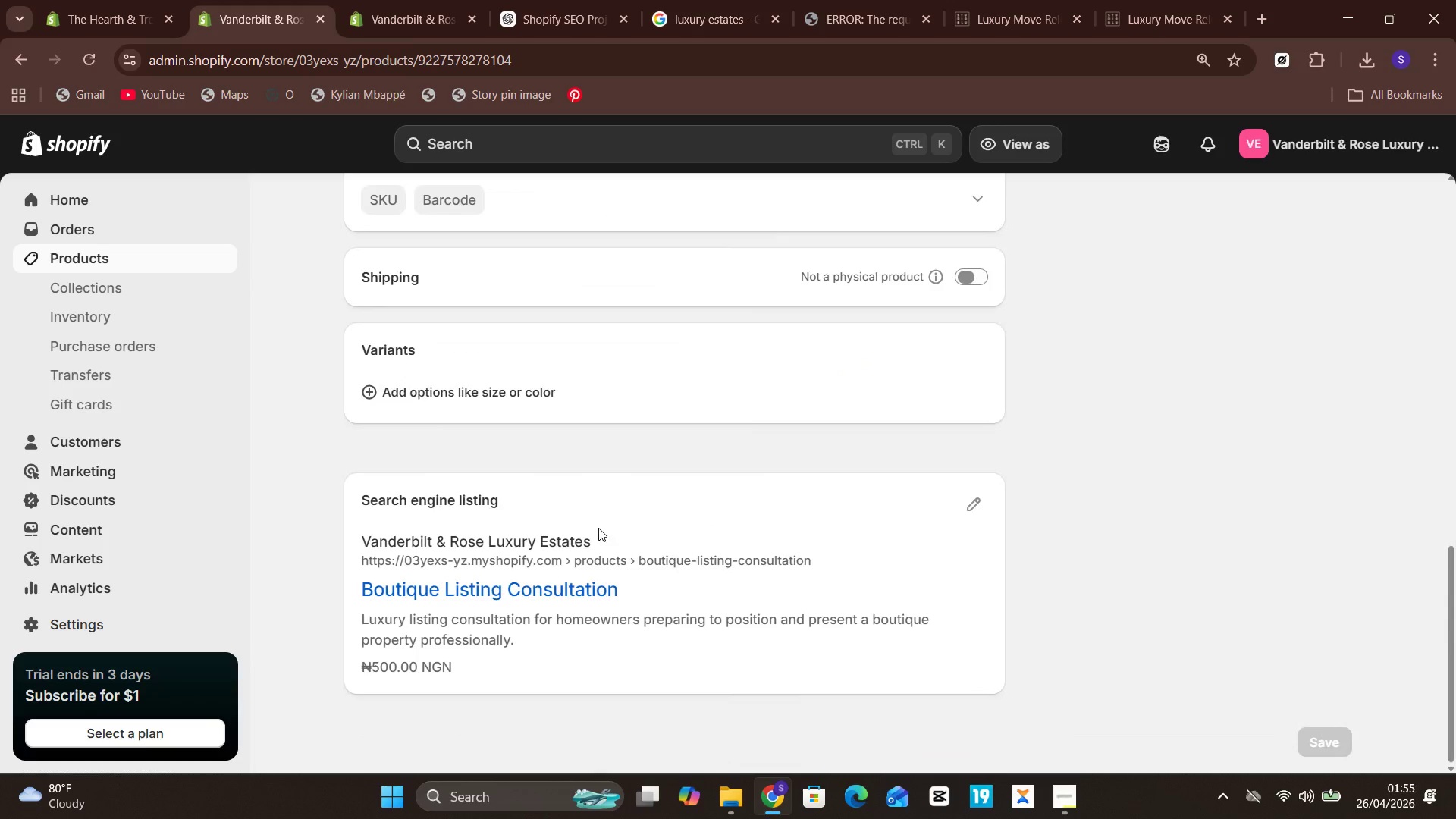 
wait(5.91)
 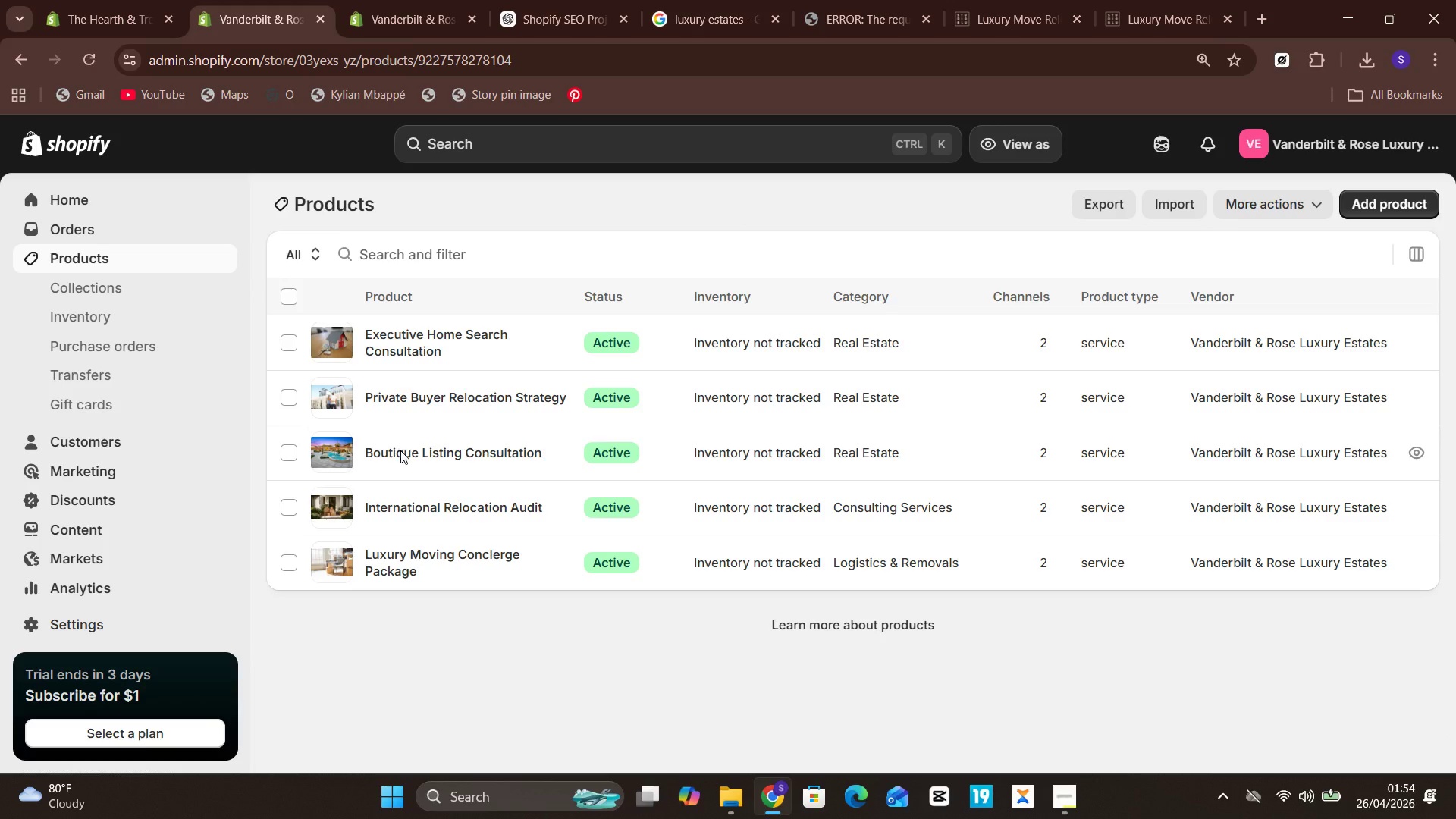 
left_click([980, 507])
 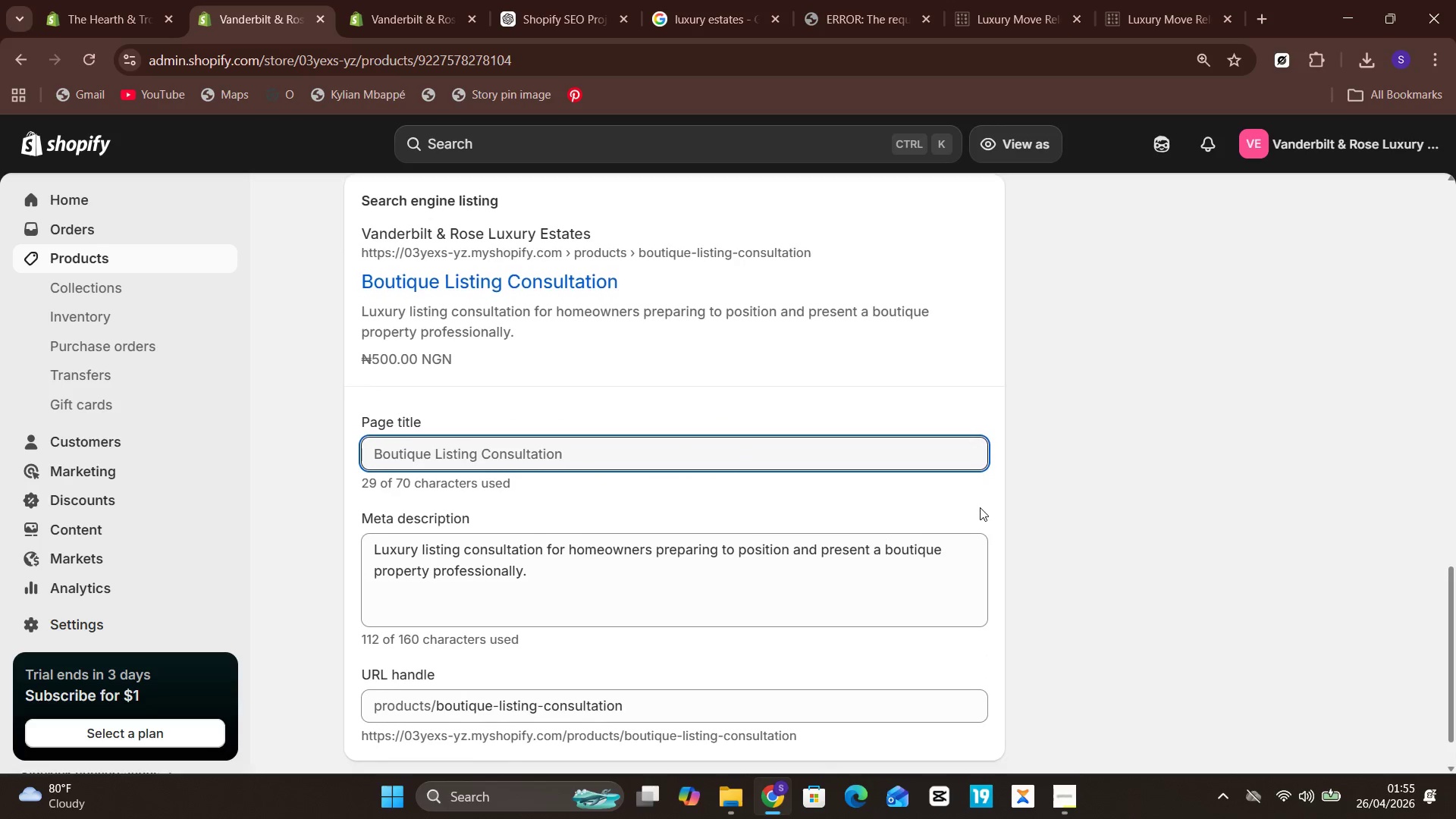 
wait(7.17)
 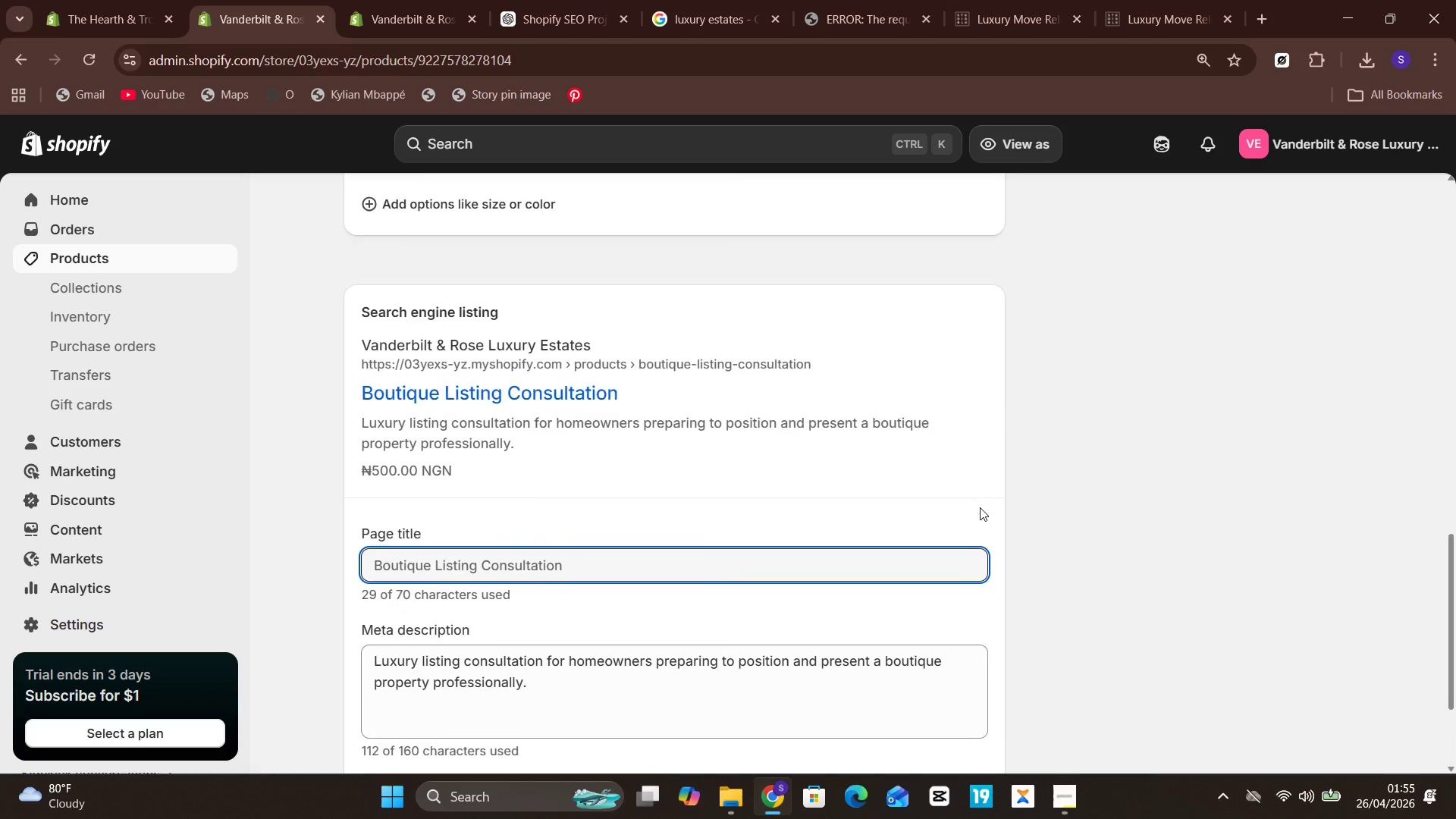 
key(Meta+PrintScreen)
 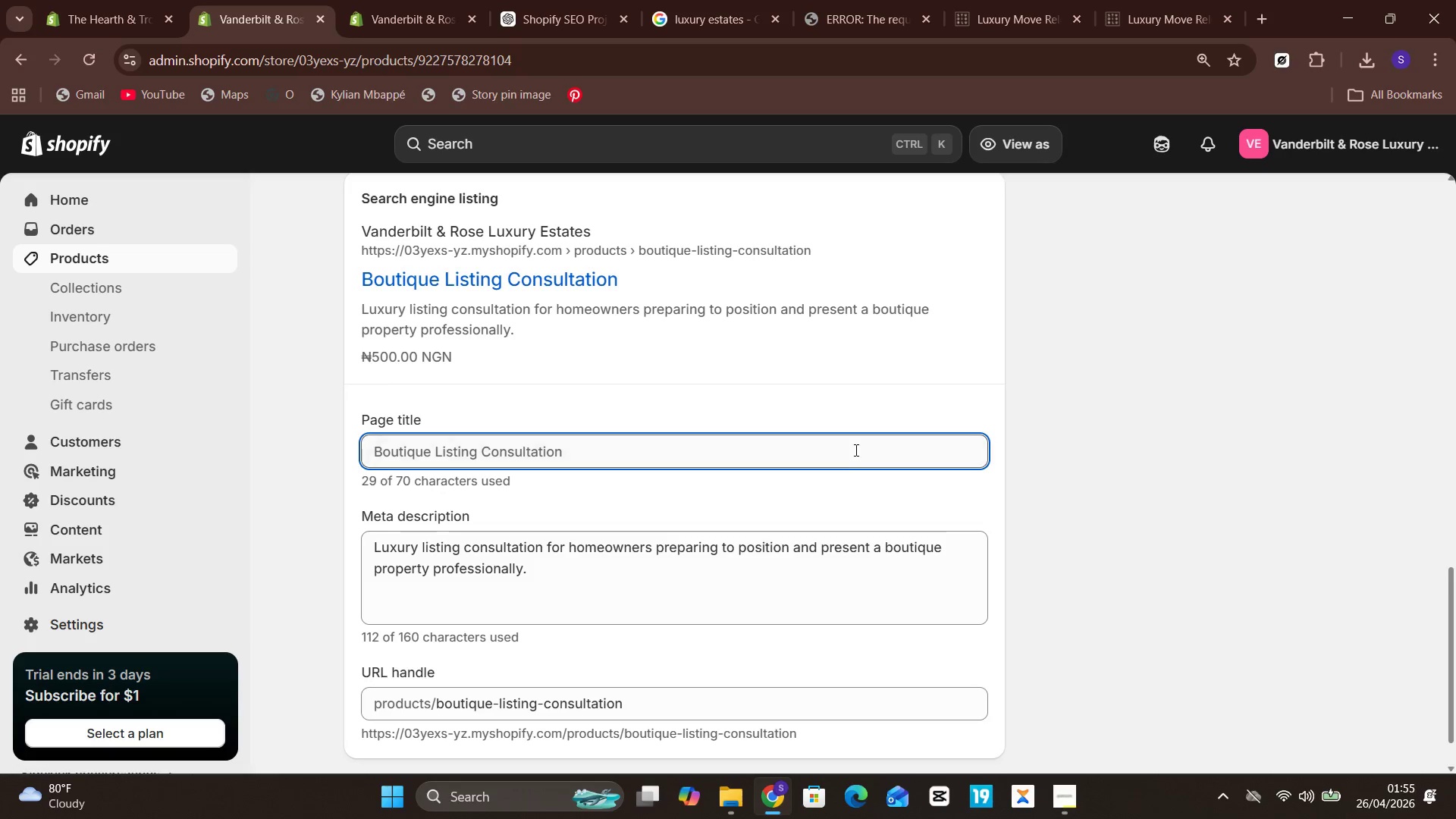 
left_click([855, 443])
 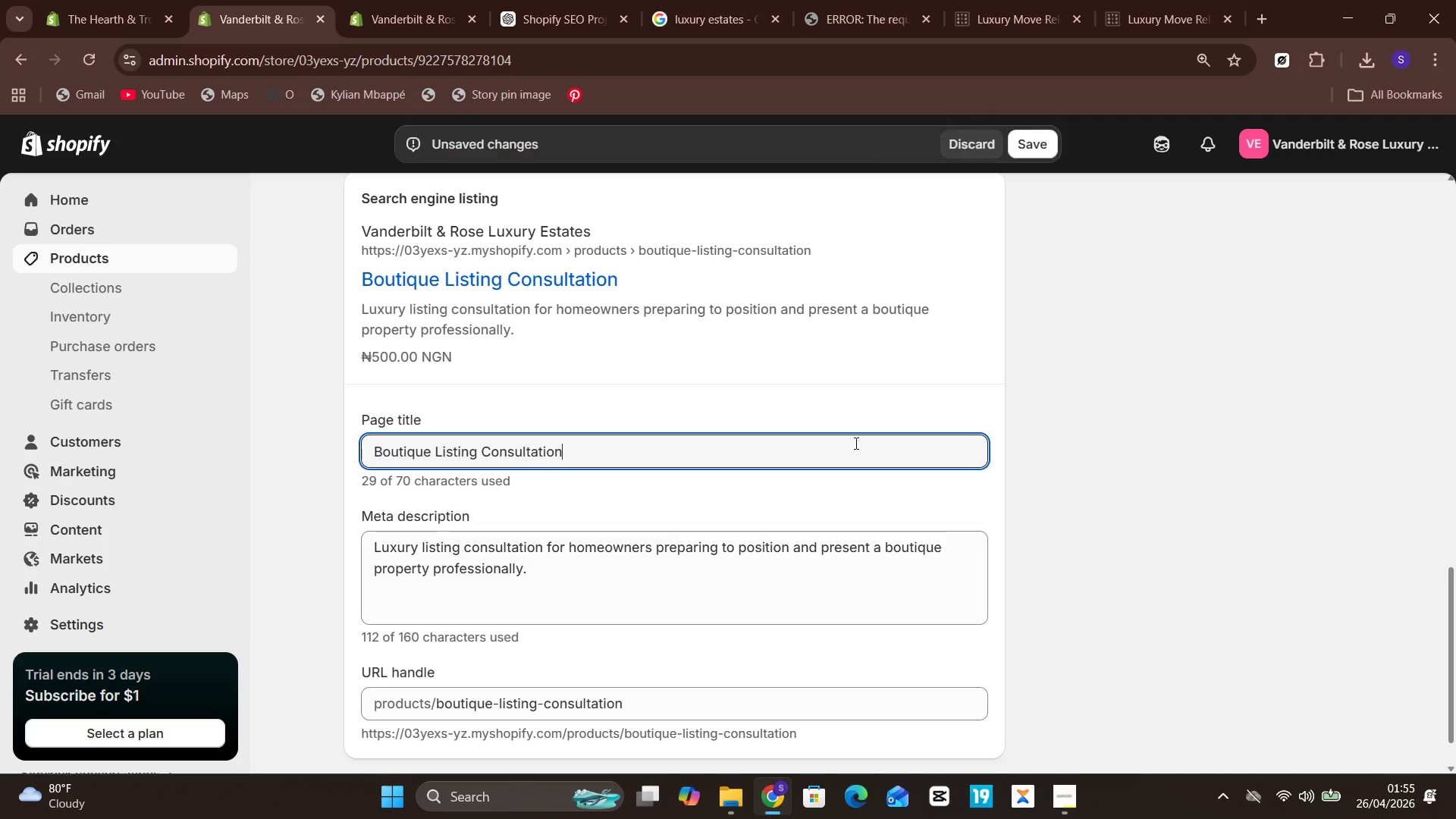 
key(Control+A)
 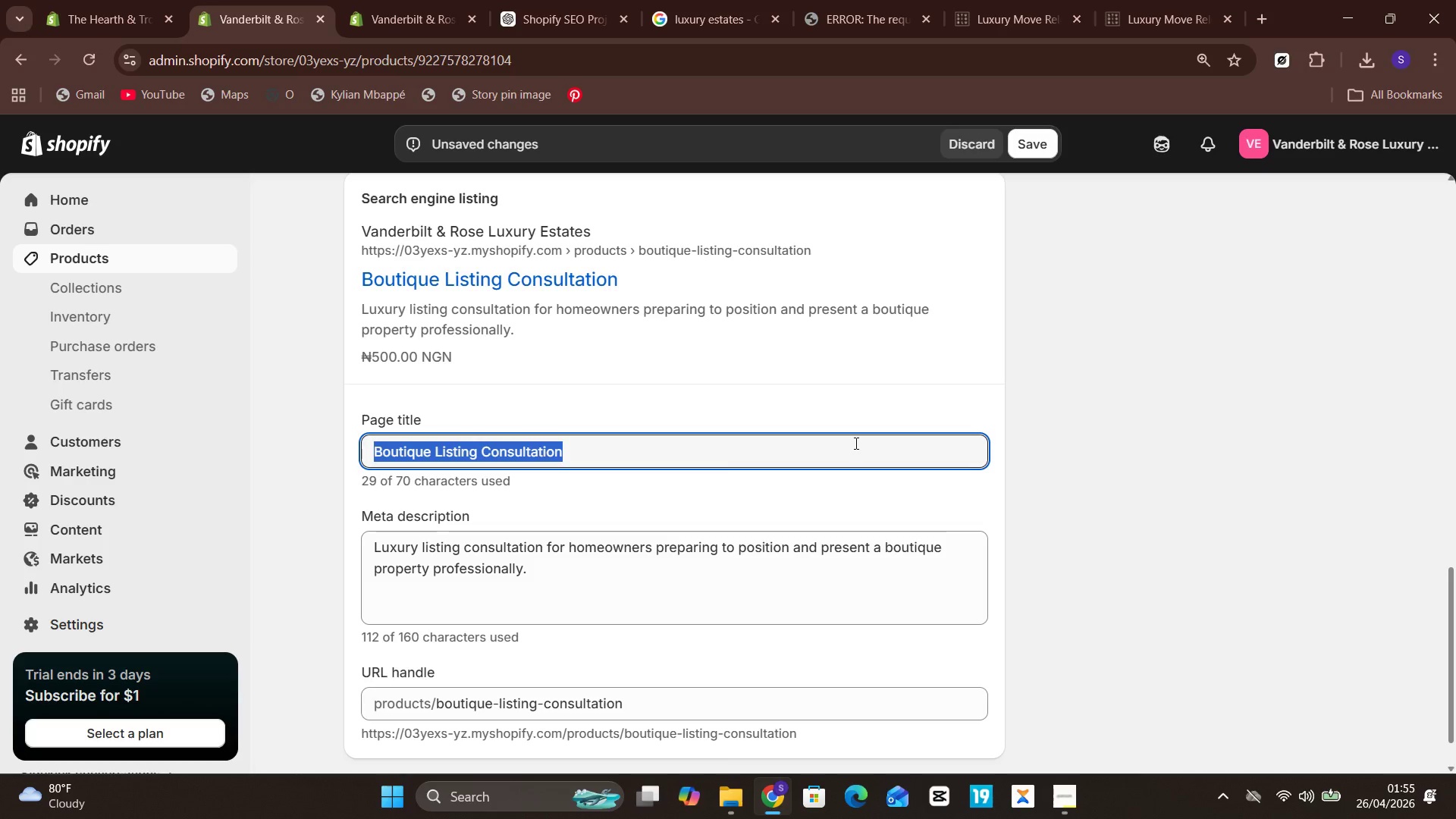 
hold_key(key=C, duration=0.39)
 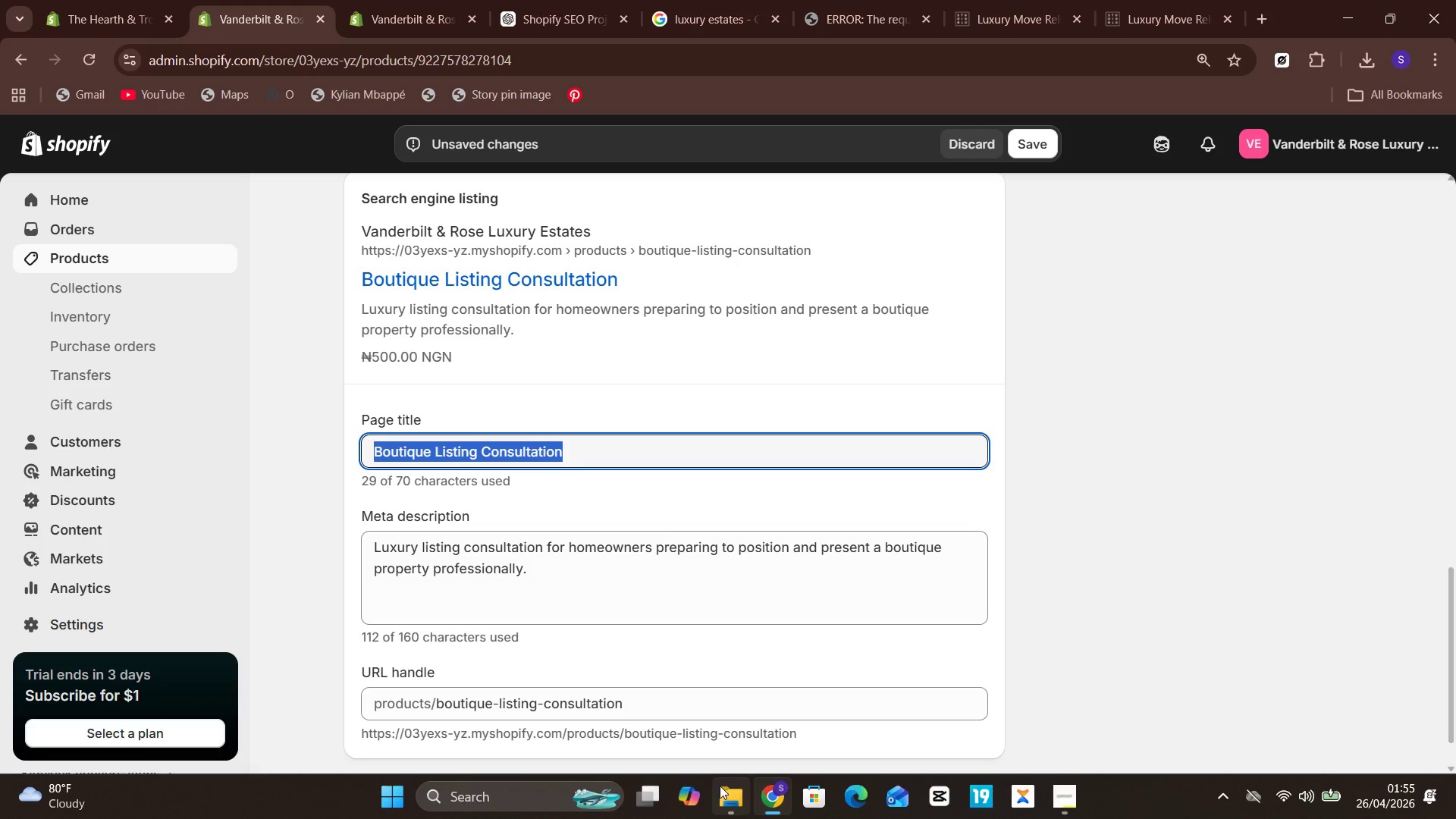 
left_click([716, 699])
 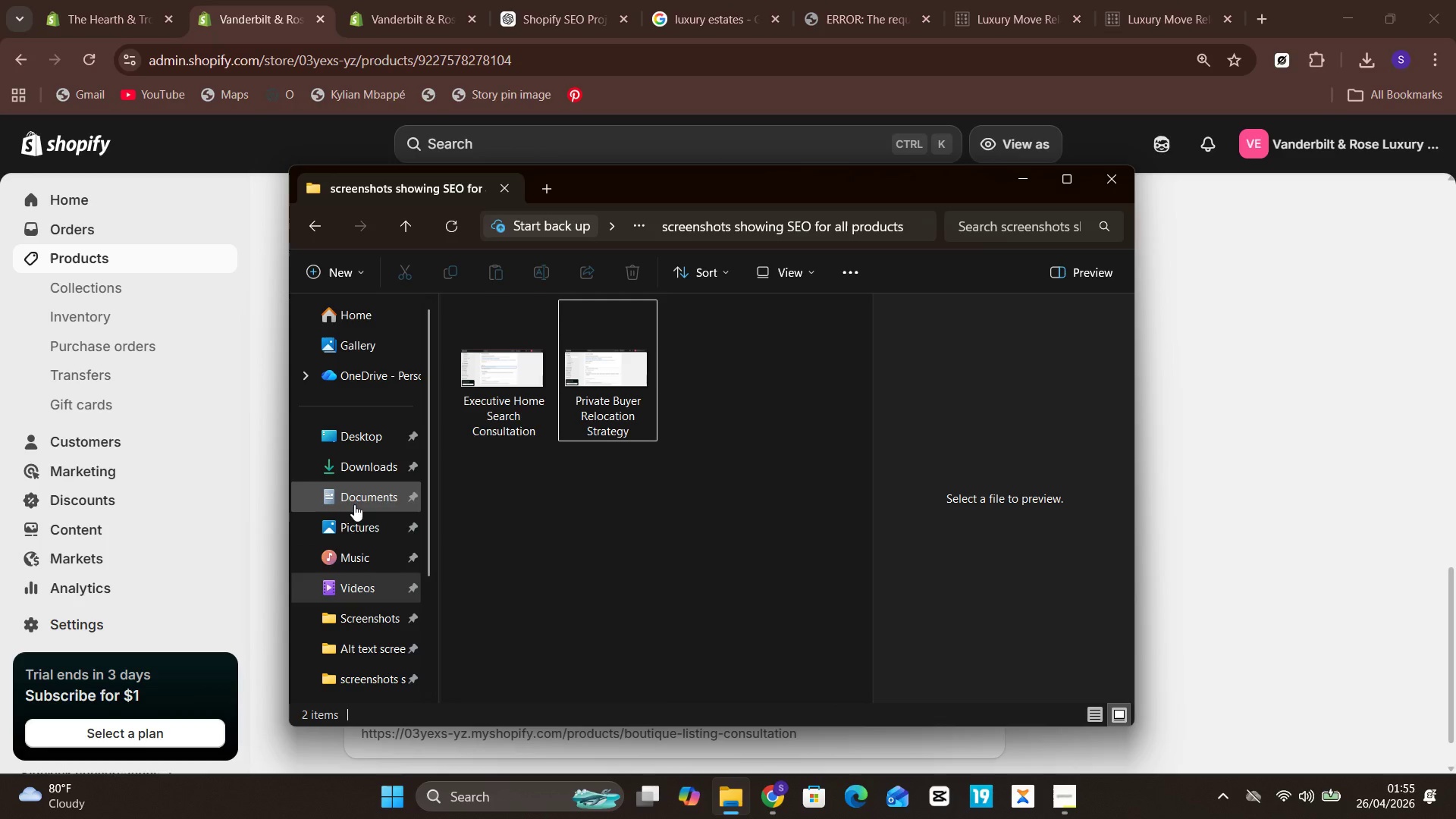 
left_click([357, 522])
 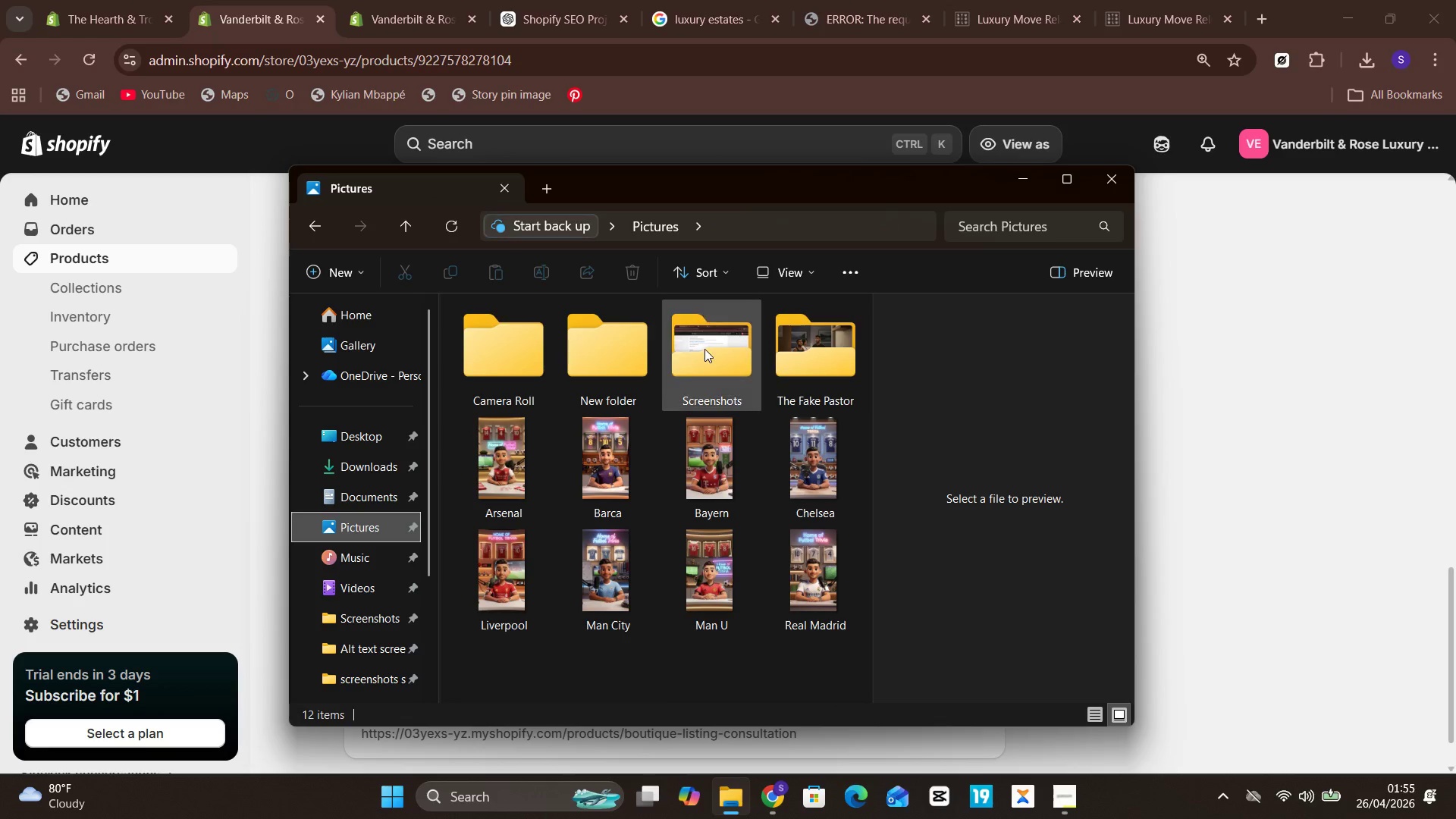 
double_click([704, 349])
 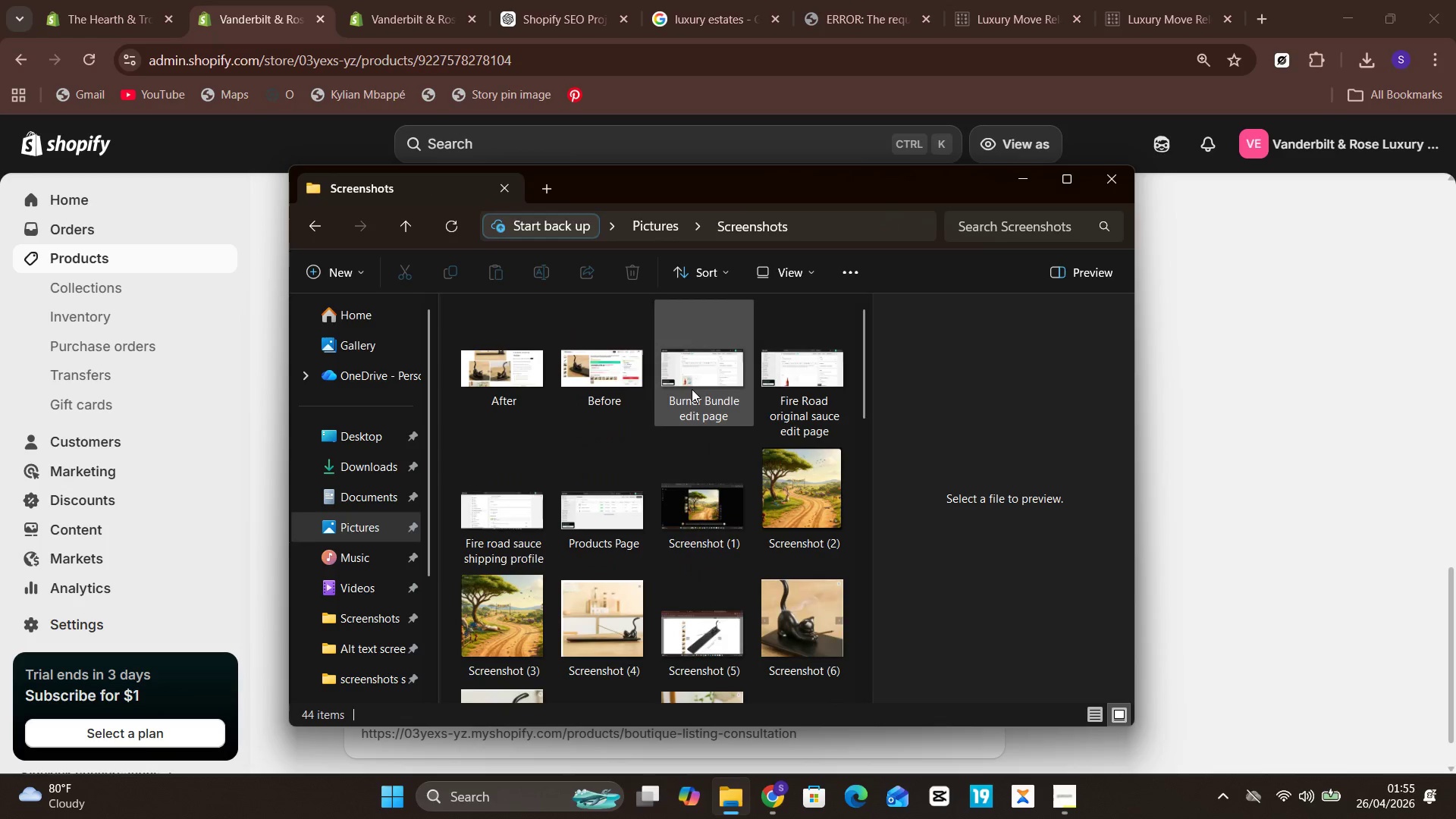 
mouse_move([657, 510])
 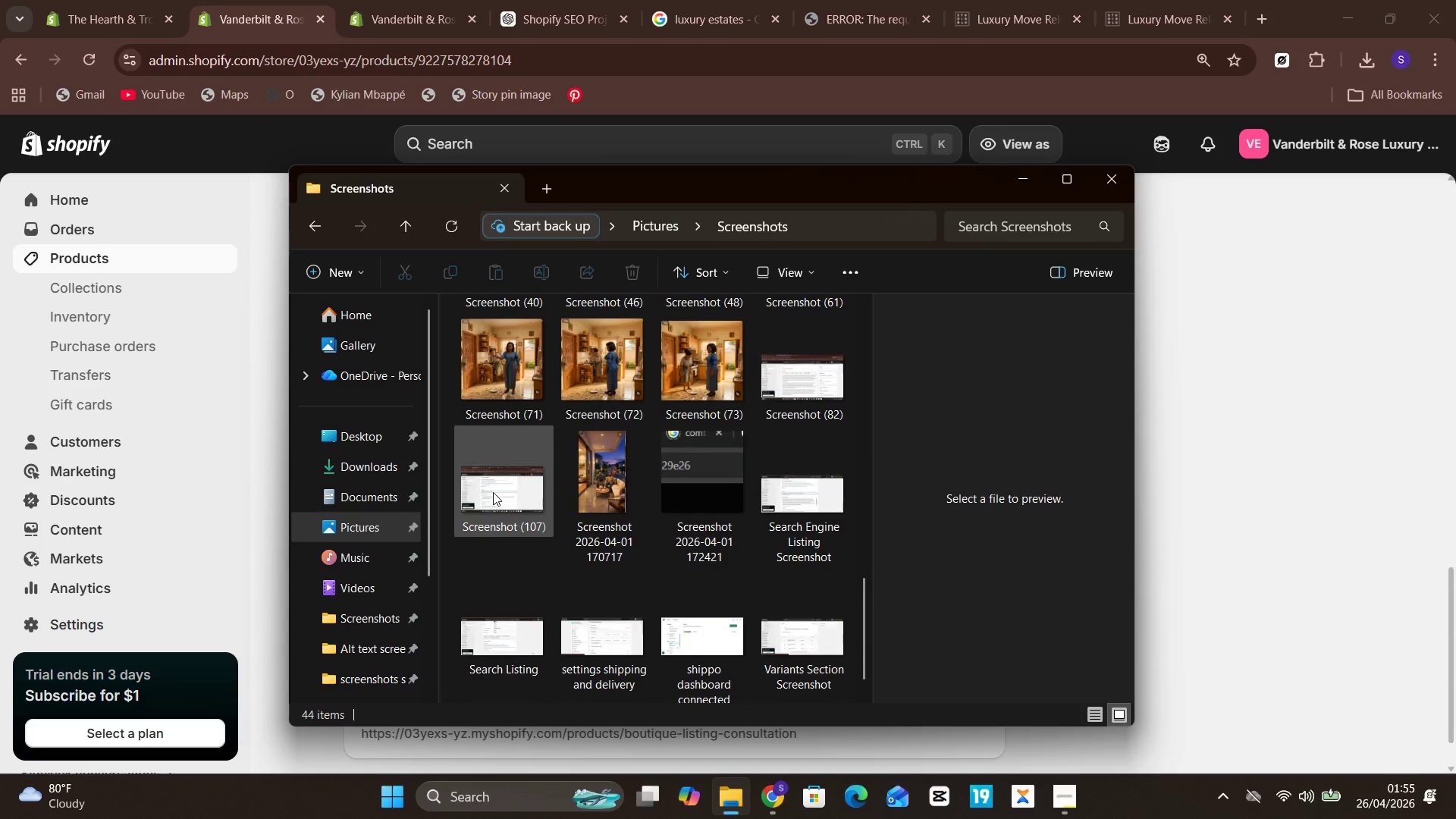 
left_click([493, 492])
 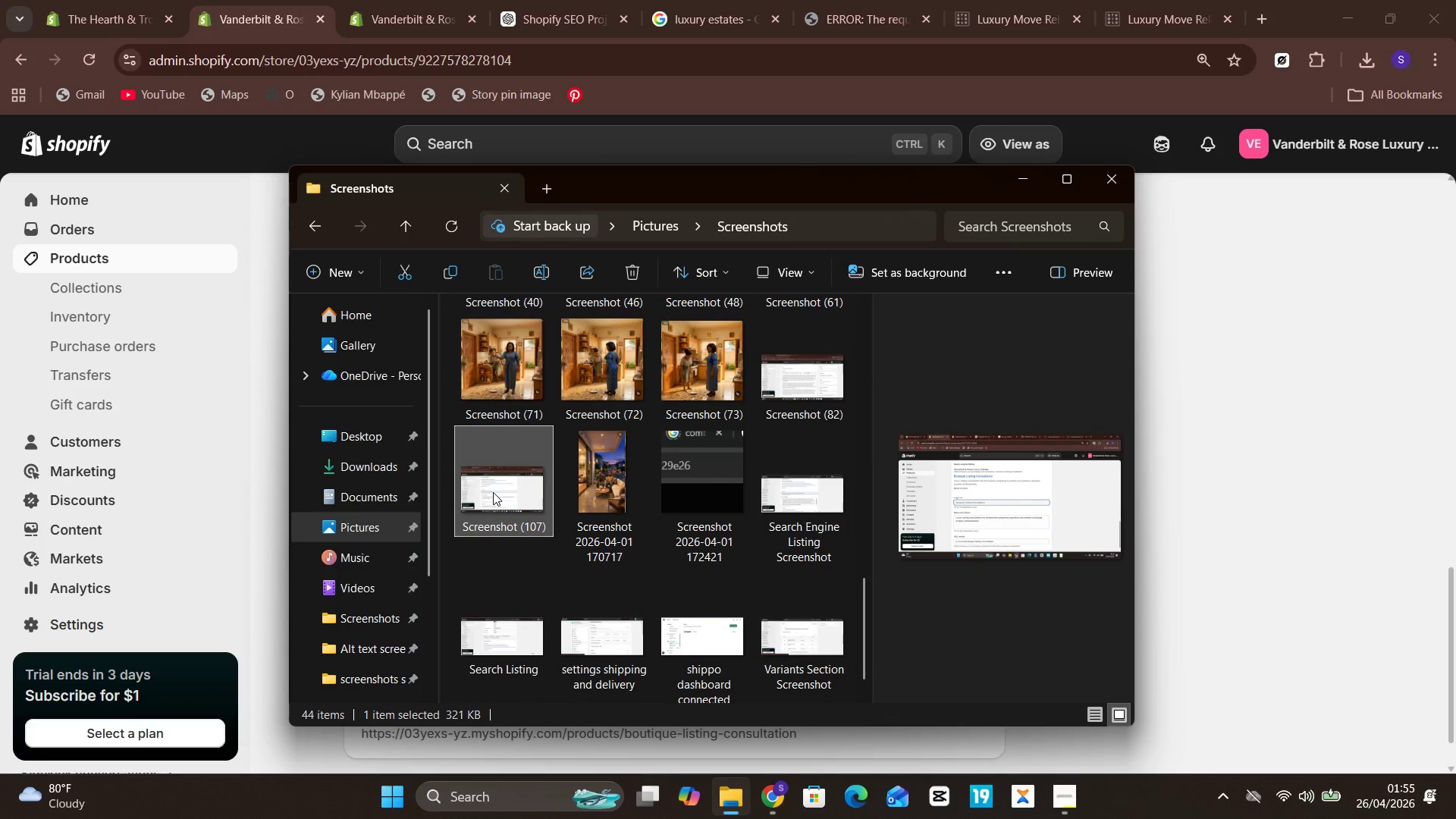 
double_click([493, 492])
 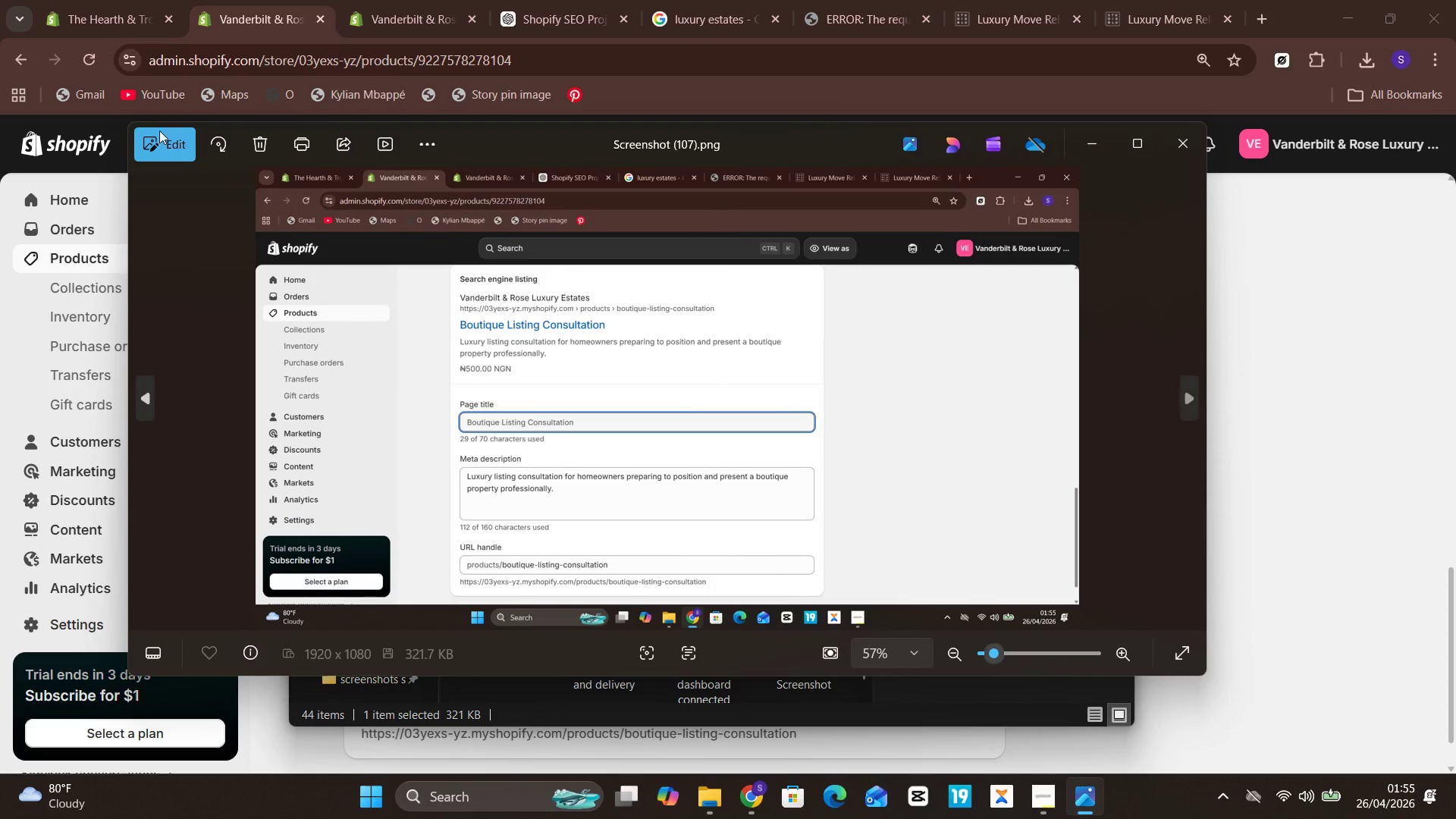 
left_click([163, 155])
 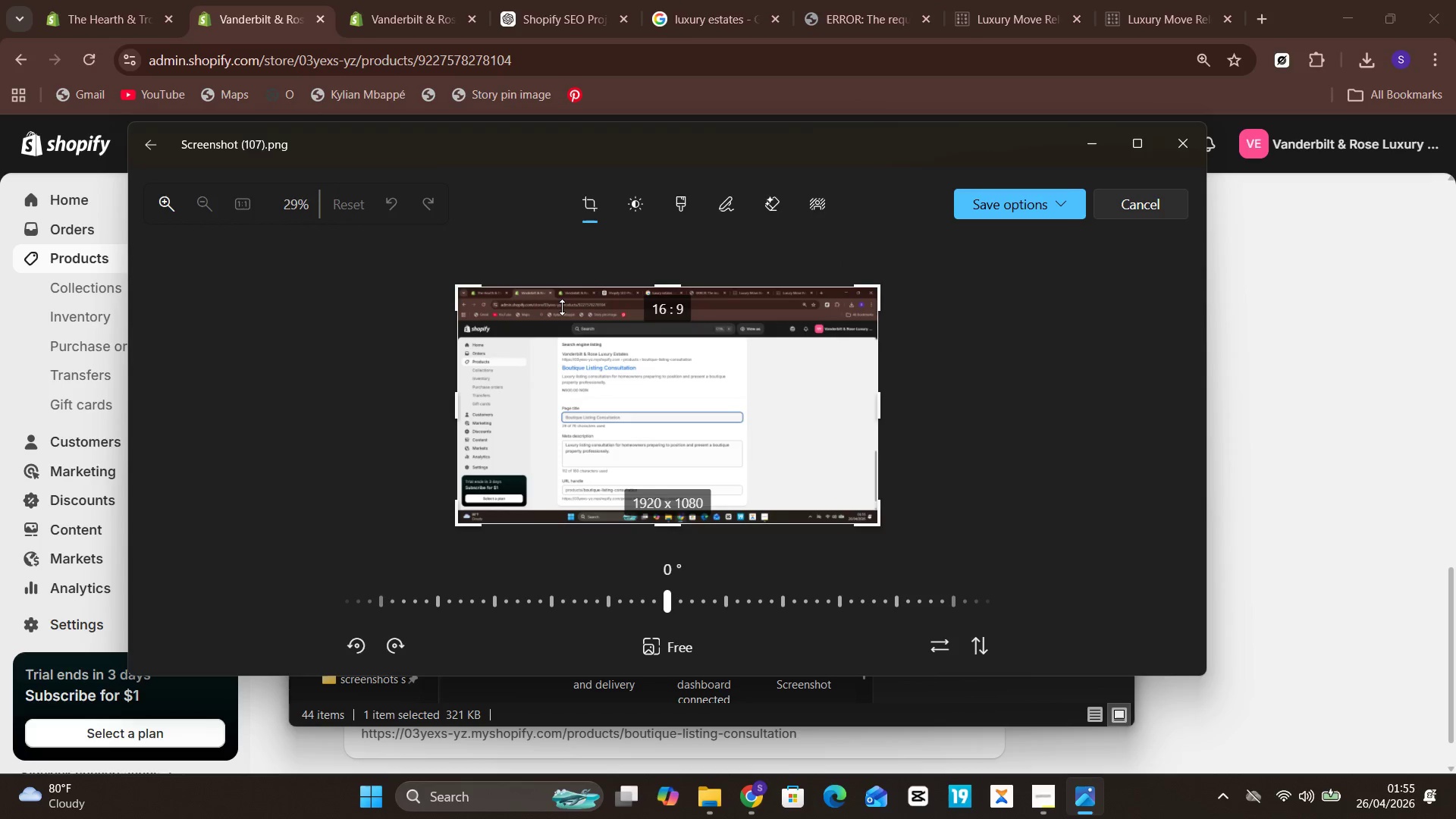 
left_click_drag(start_coordinate=[587, 294], to_coordinate=[595, 325])
 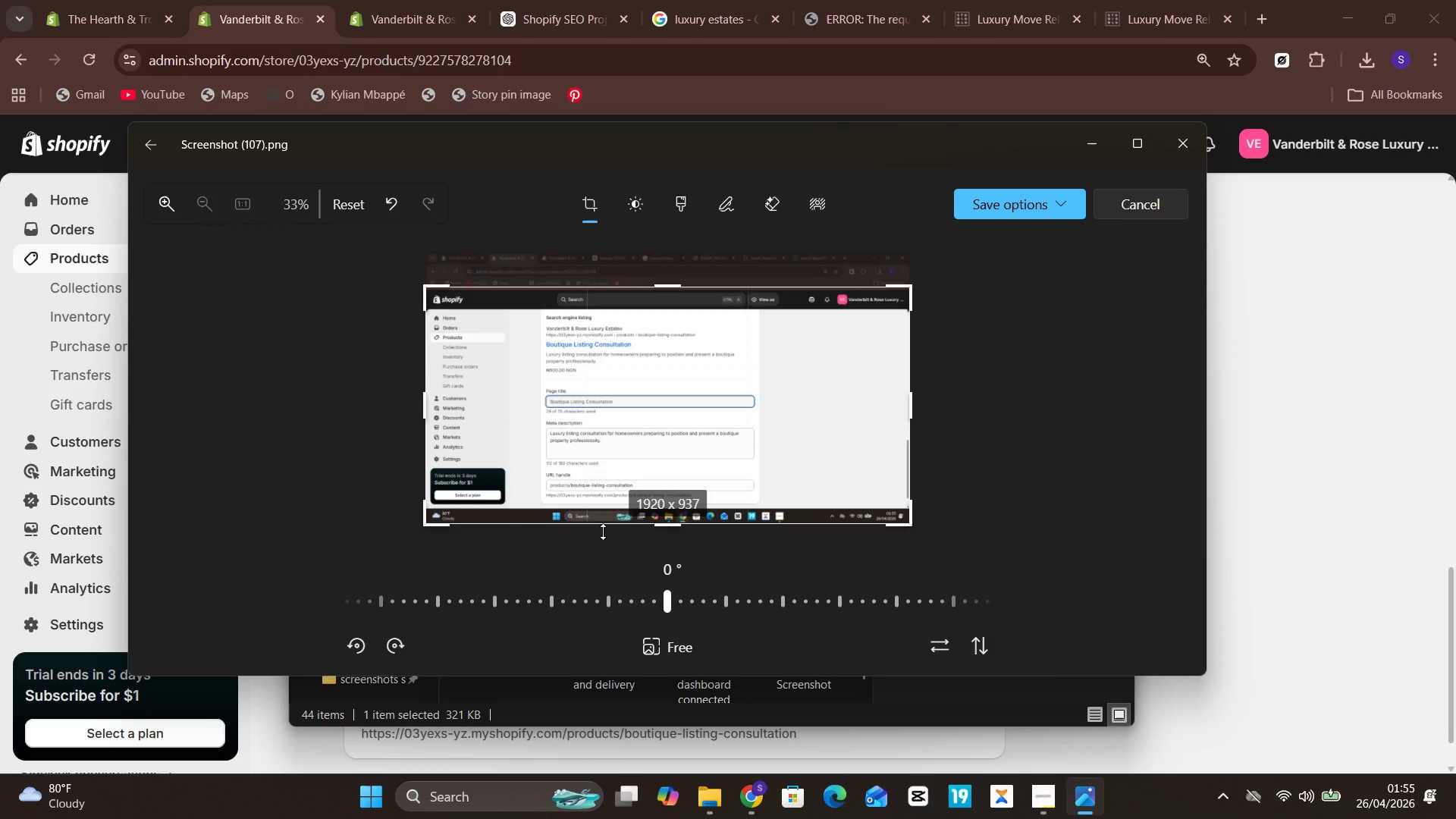 
left_click([603, 532])
 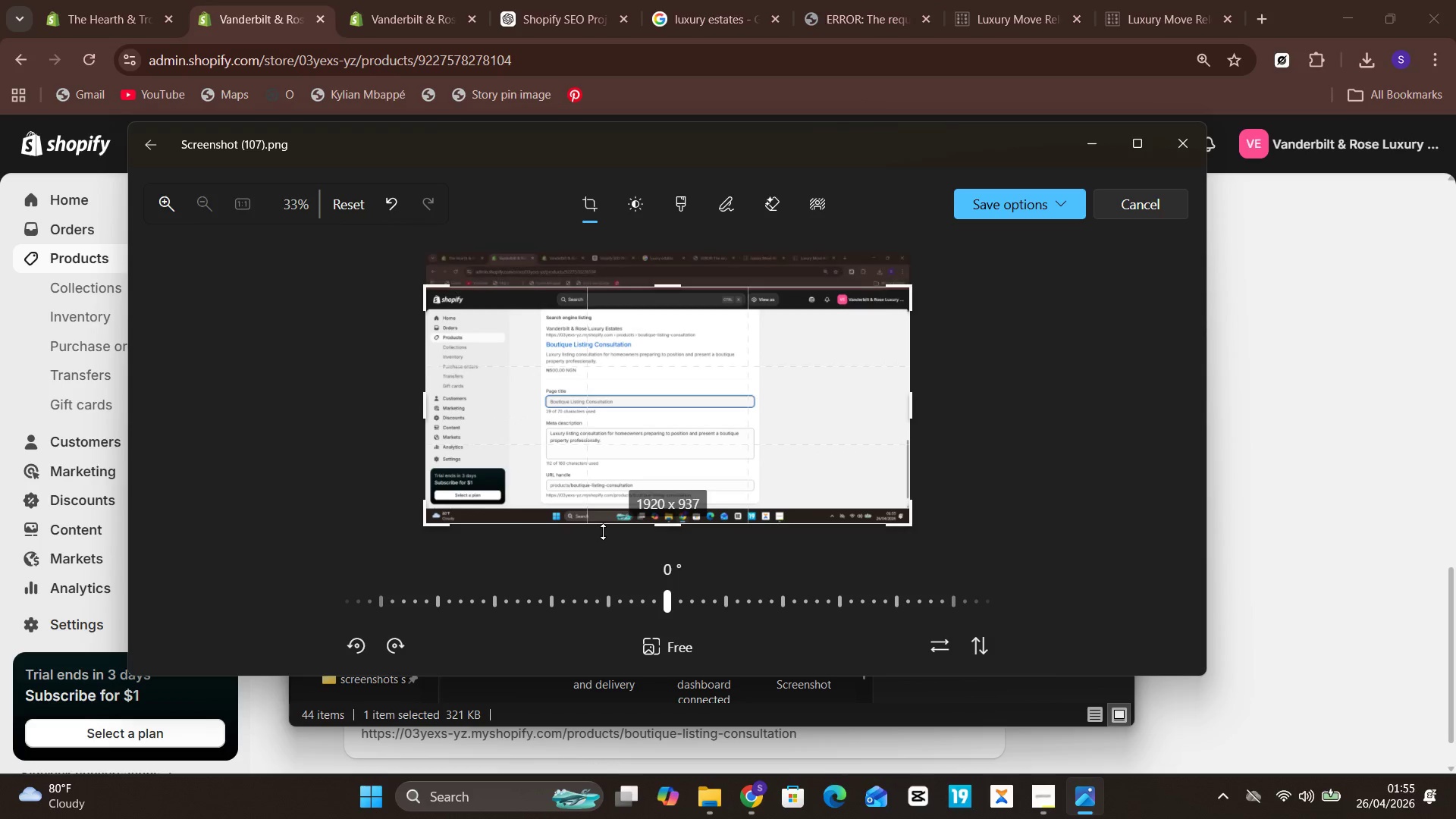 
left_click_drag(start_coordinate=[603, 532], to_coordinate=[620, 518])
 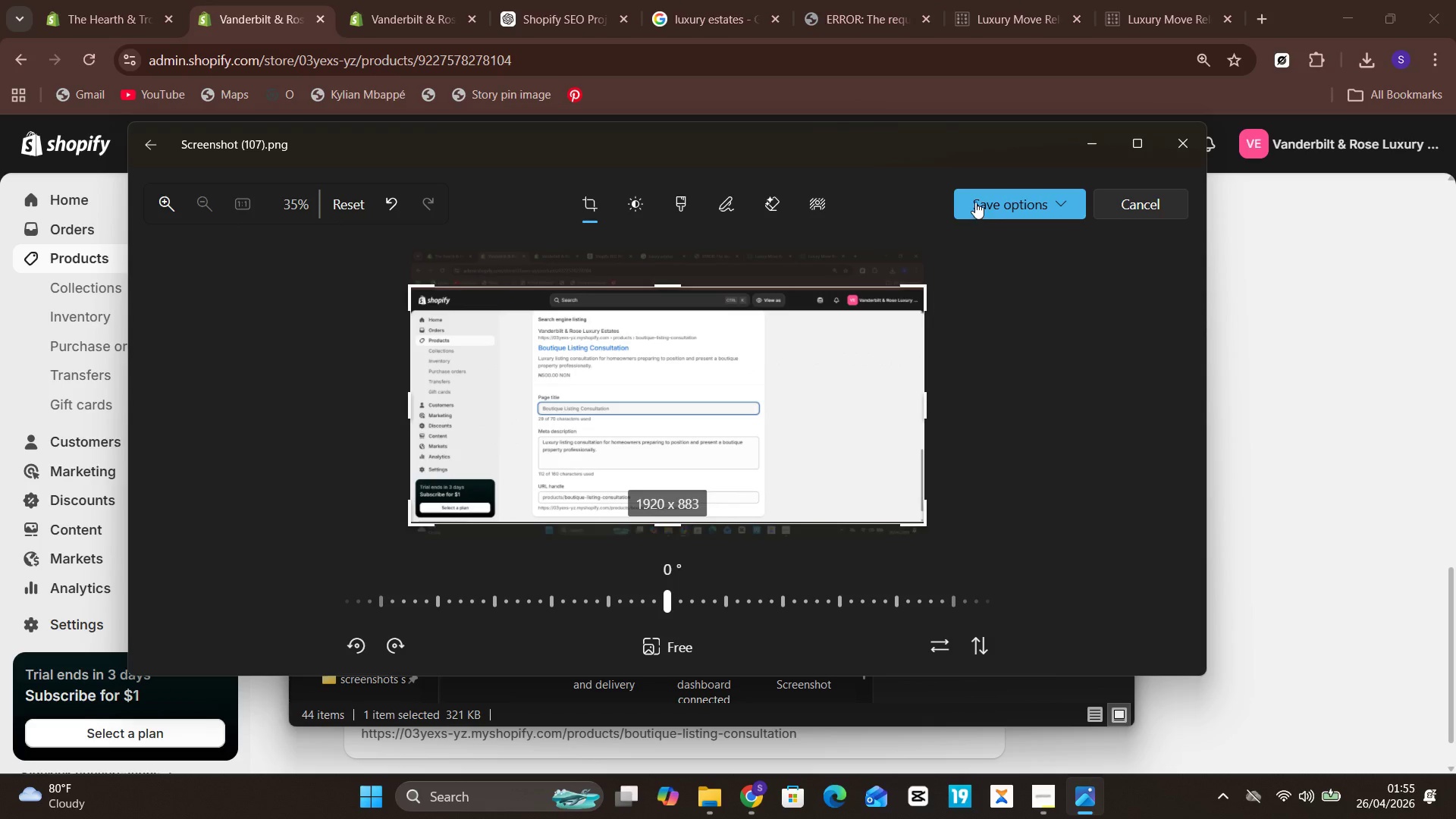 
left_click([975, 202])
 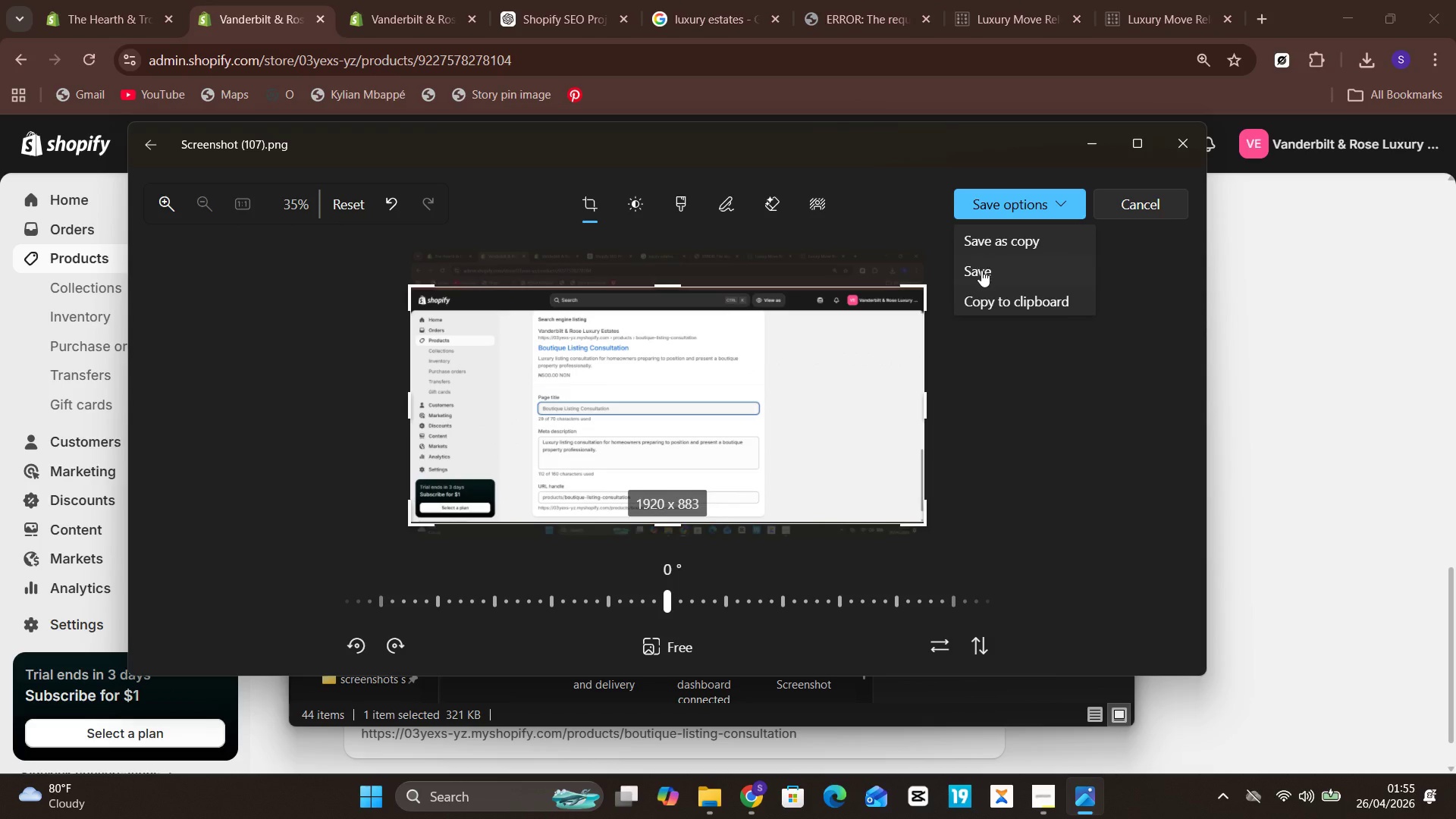 
left_click([981, 270])
 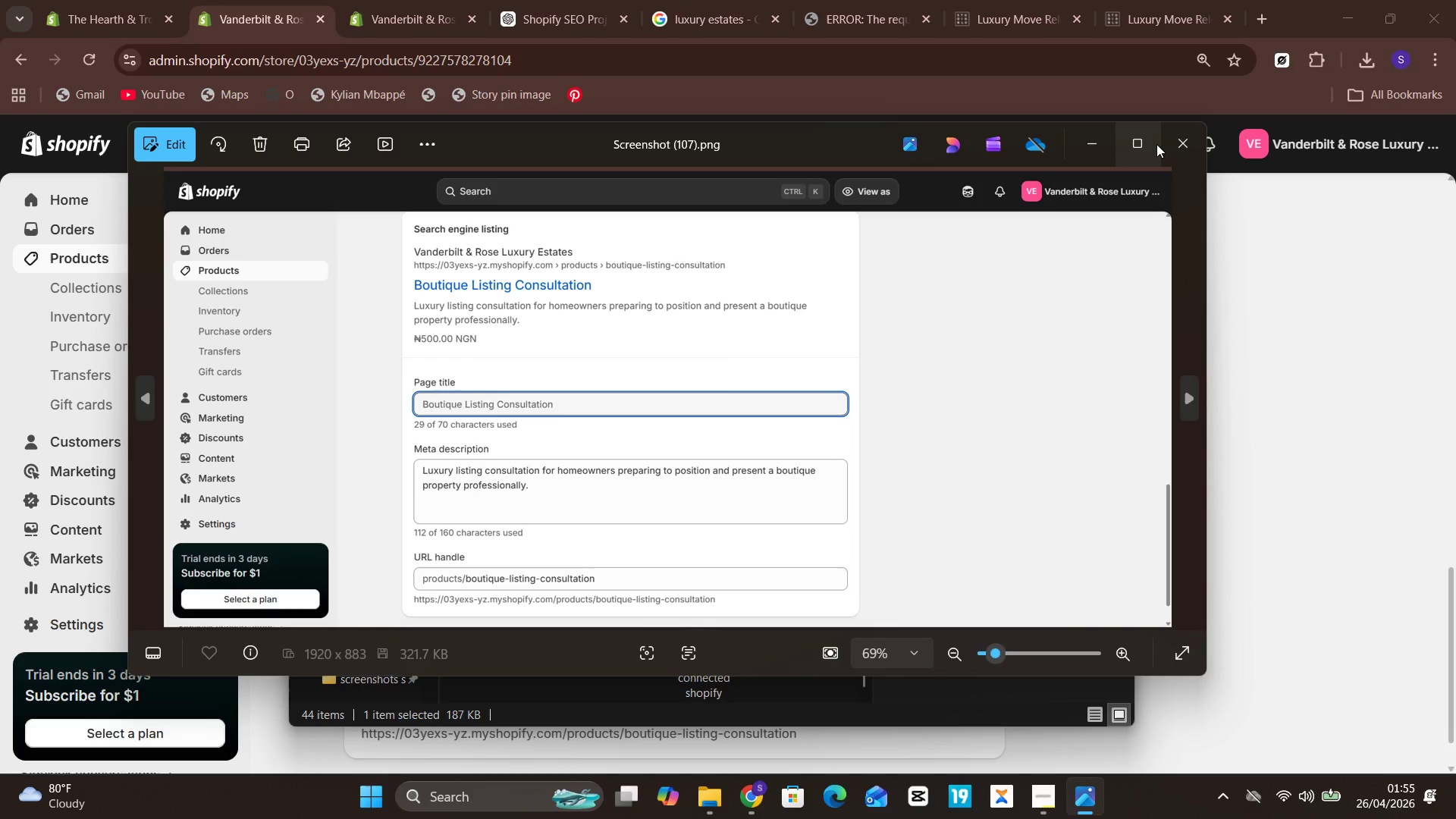 
left_click([1166, 143])
 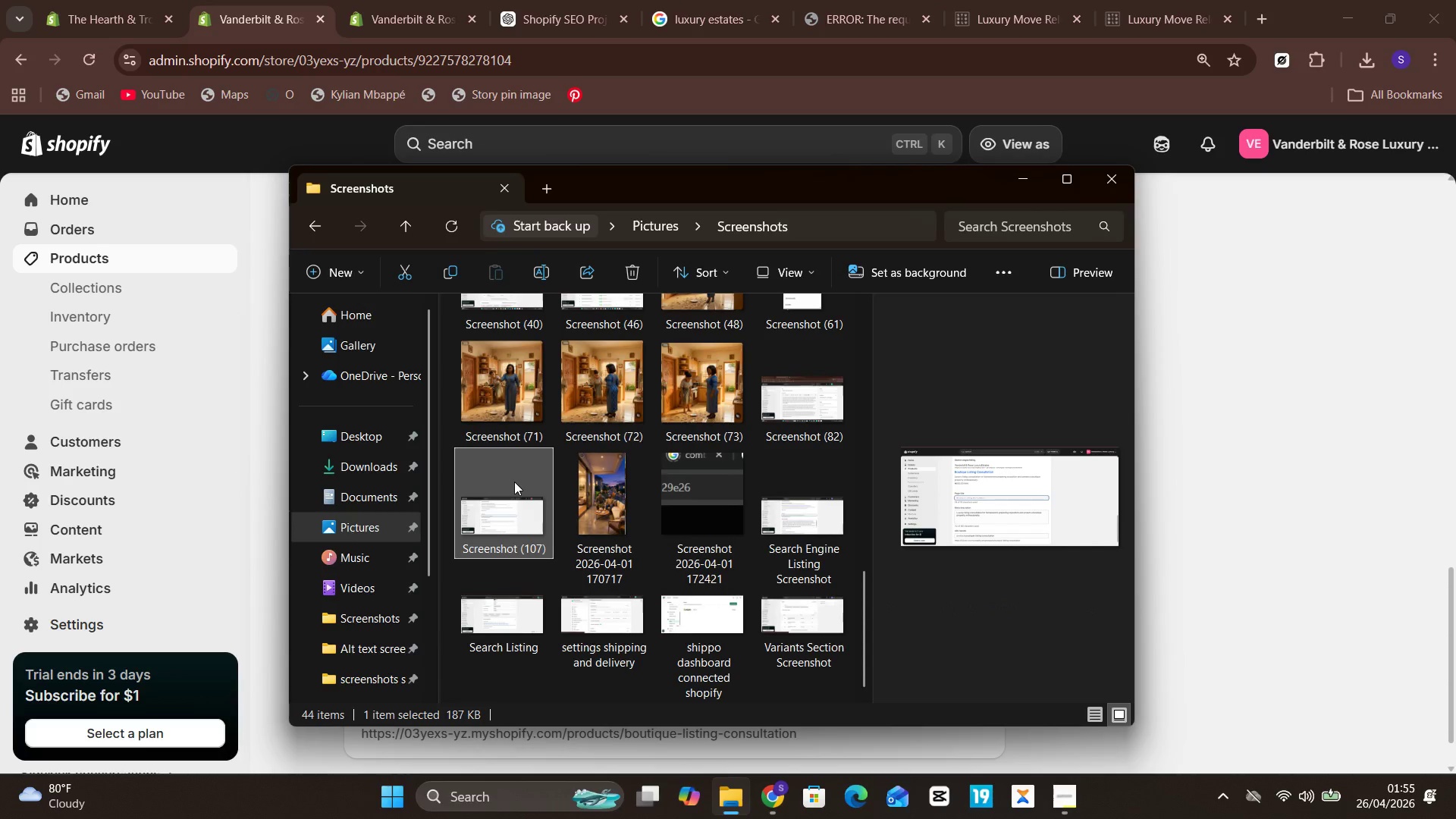 
right_click([514, 482])
 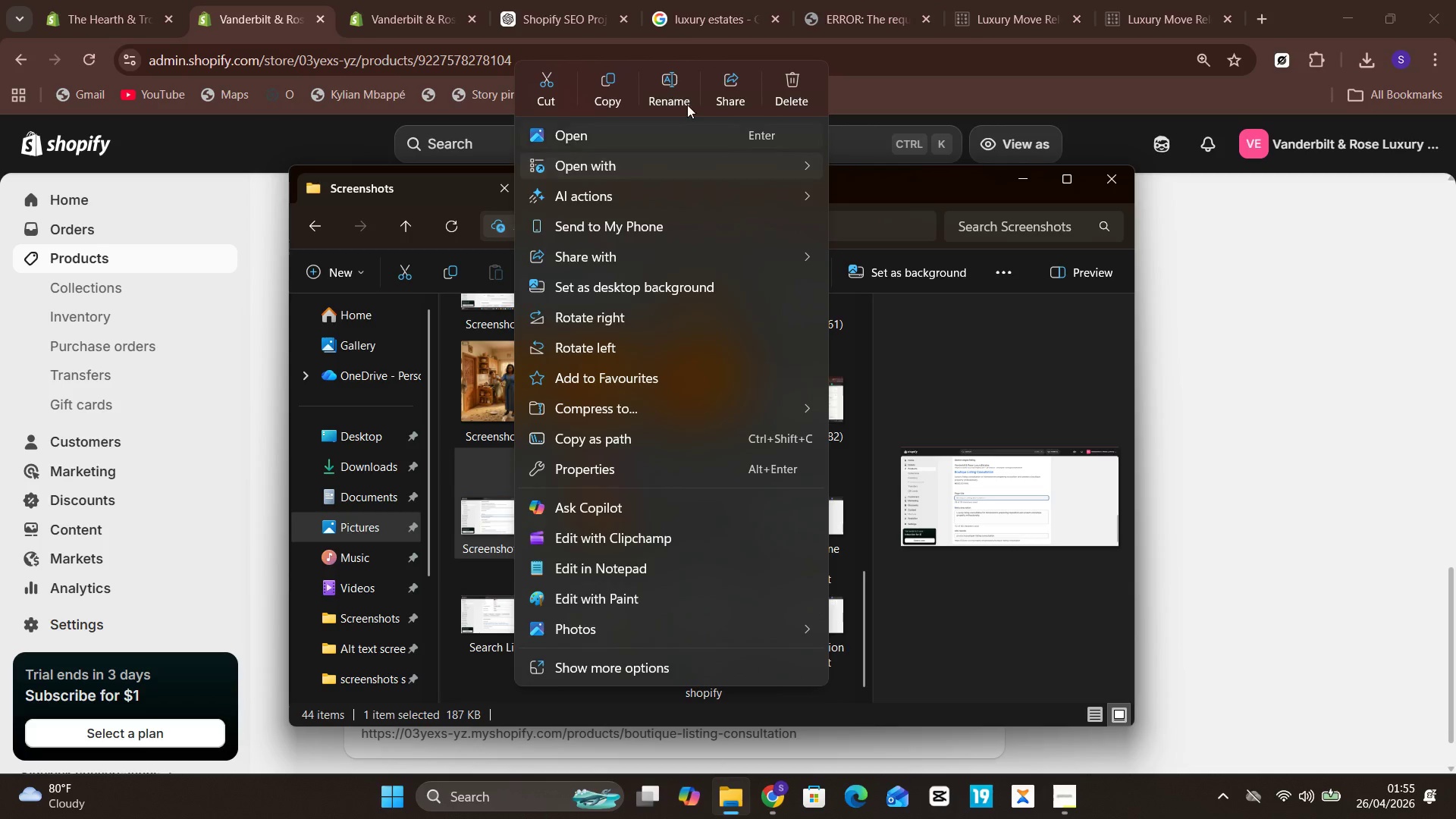 
left_click([682, 86])
 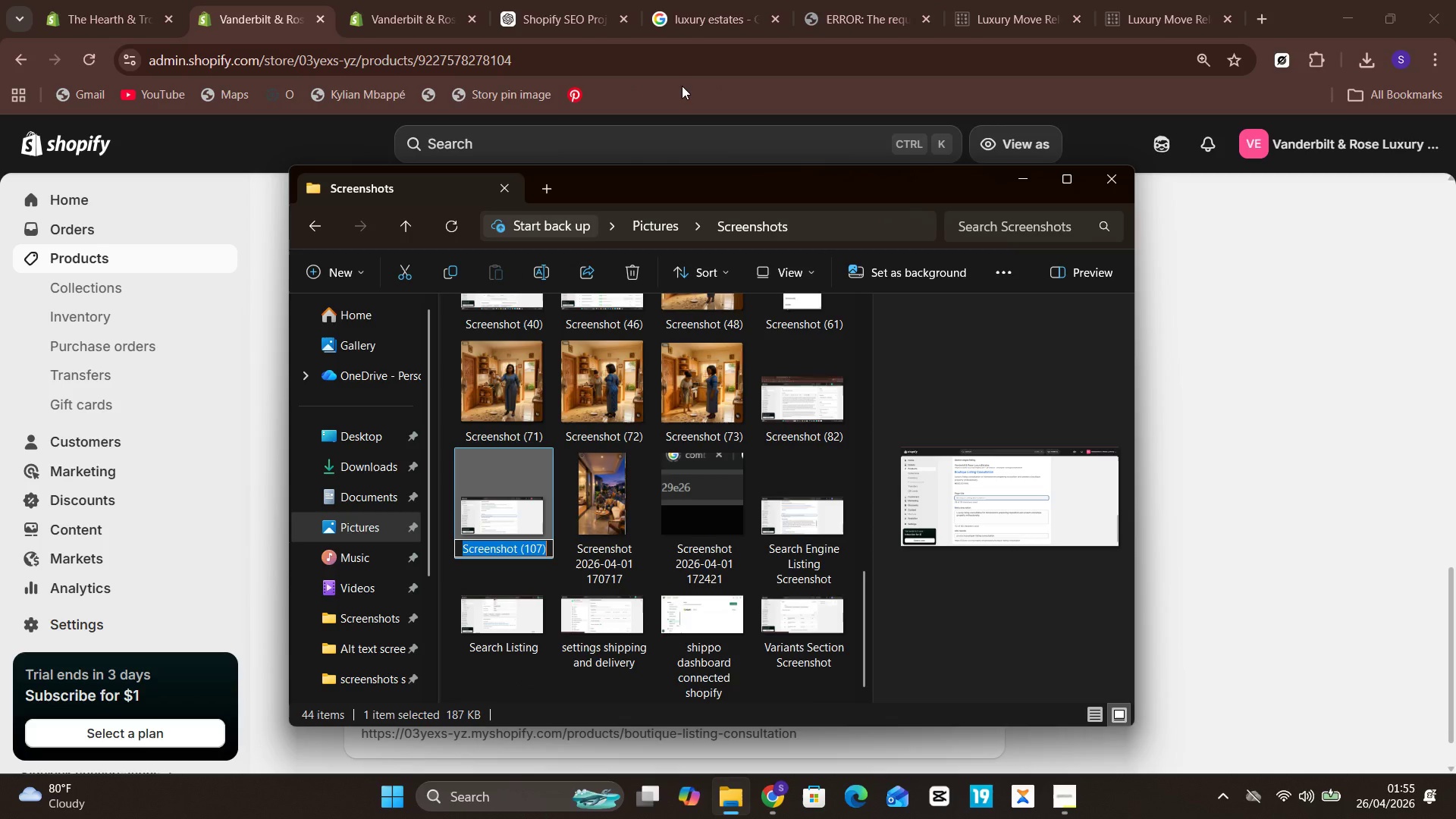 
key(Control+V)
 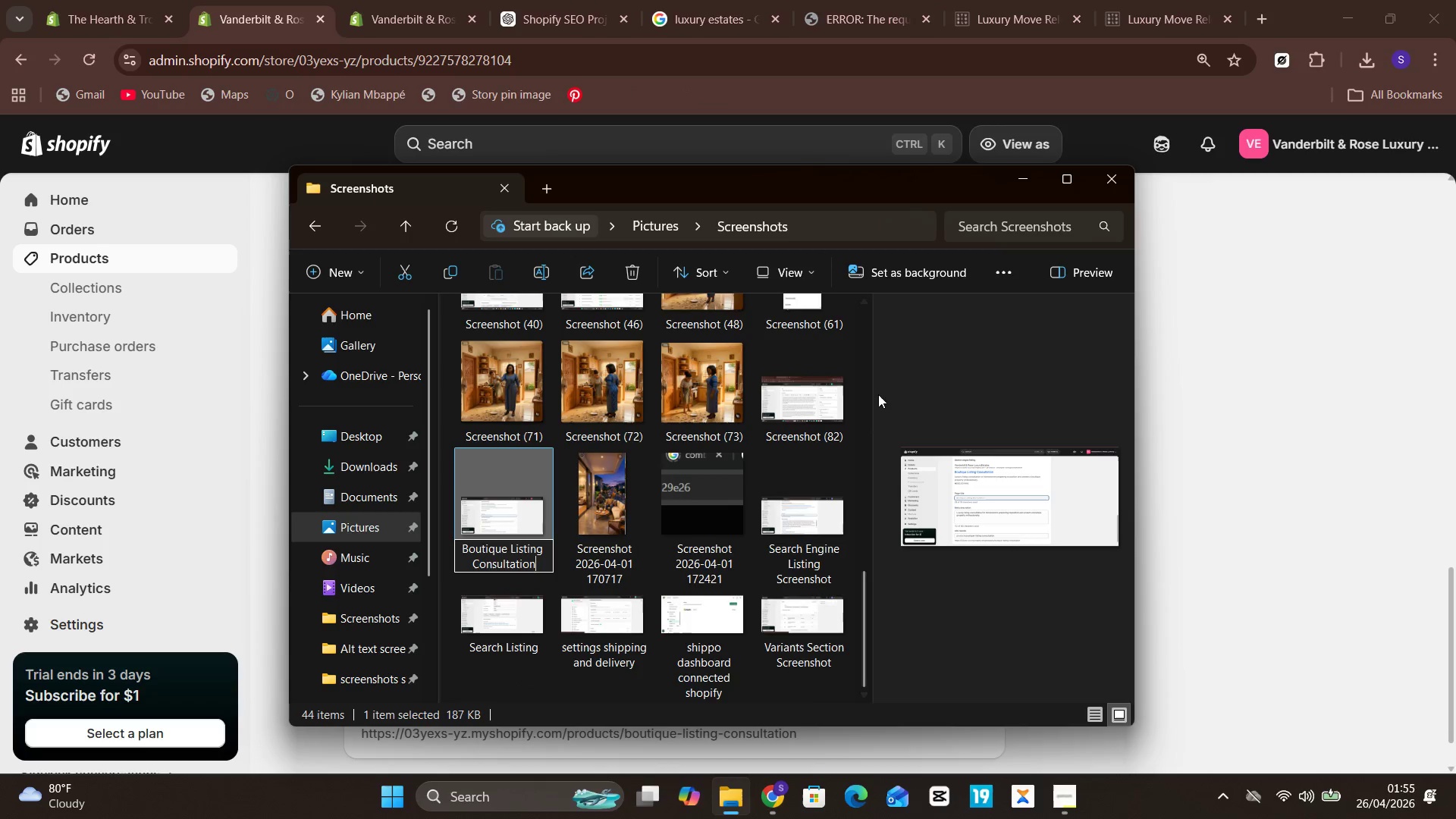 
left_click([954, 361])
 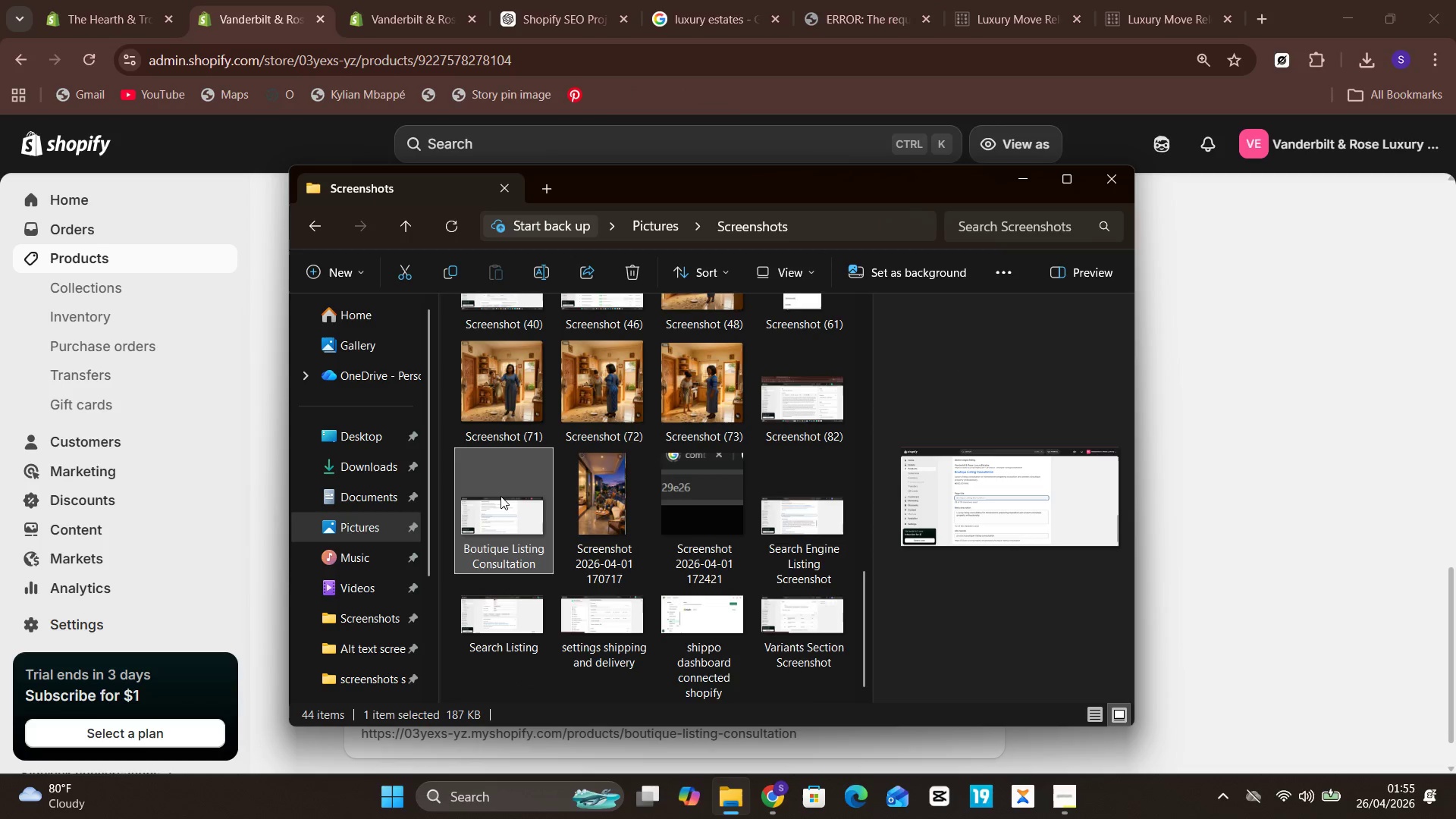 
key(Control+X)
 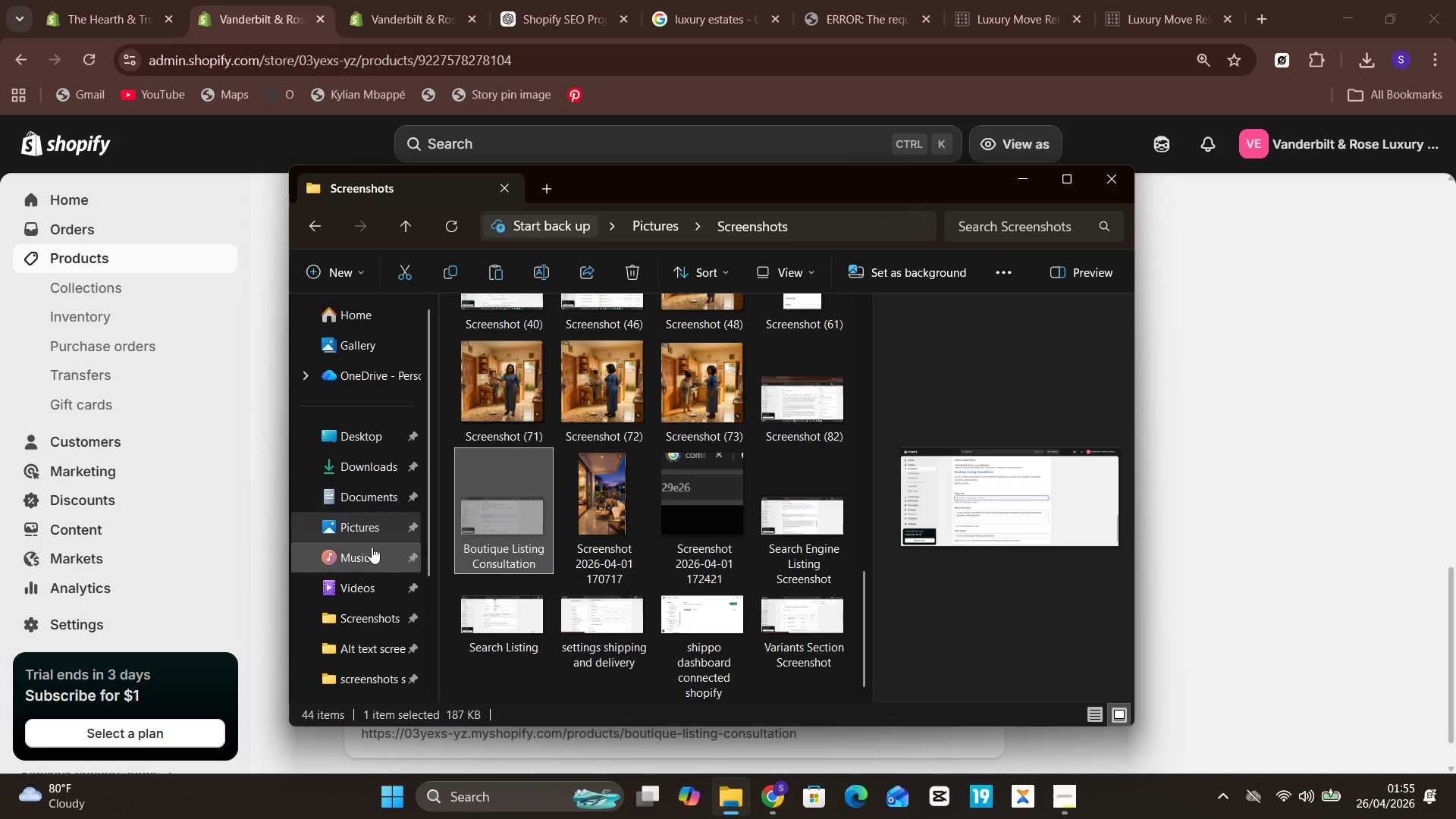 
left_click([370, 557])
 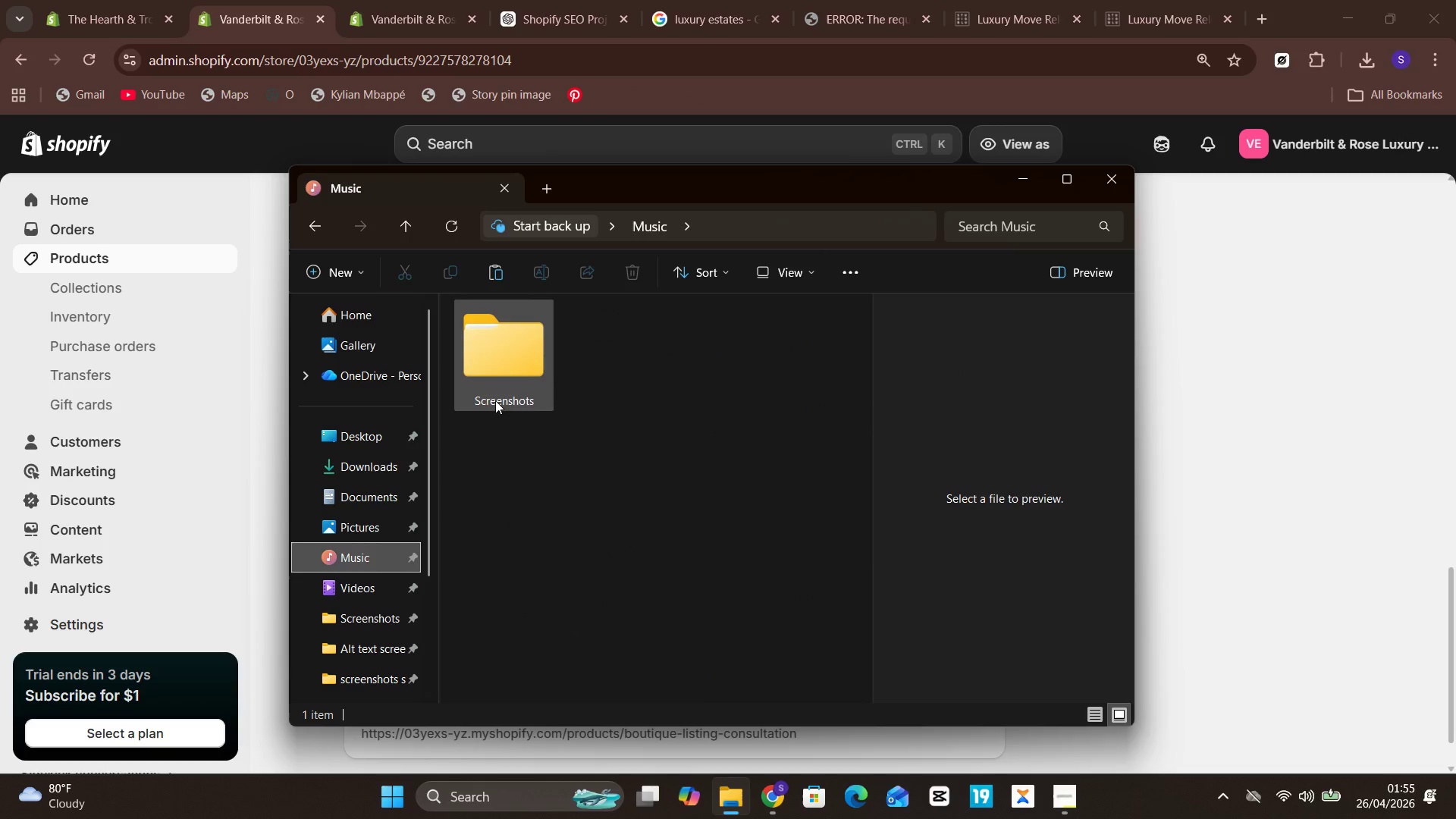 
double_click([495, 400])
 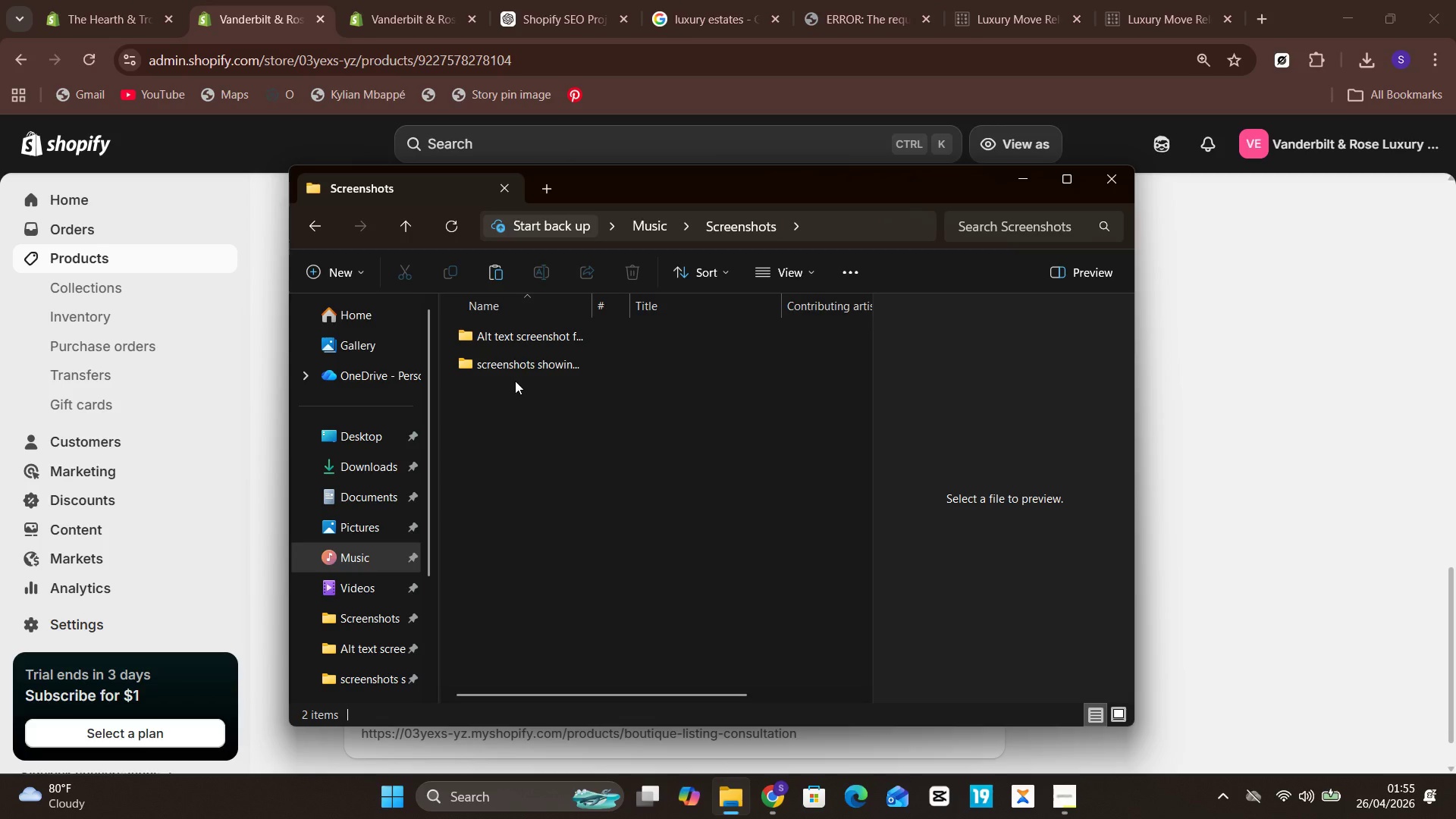 
left_click([516, 380])
 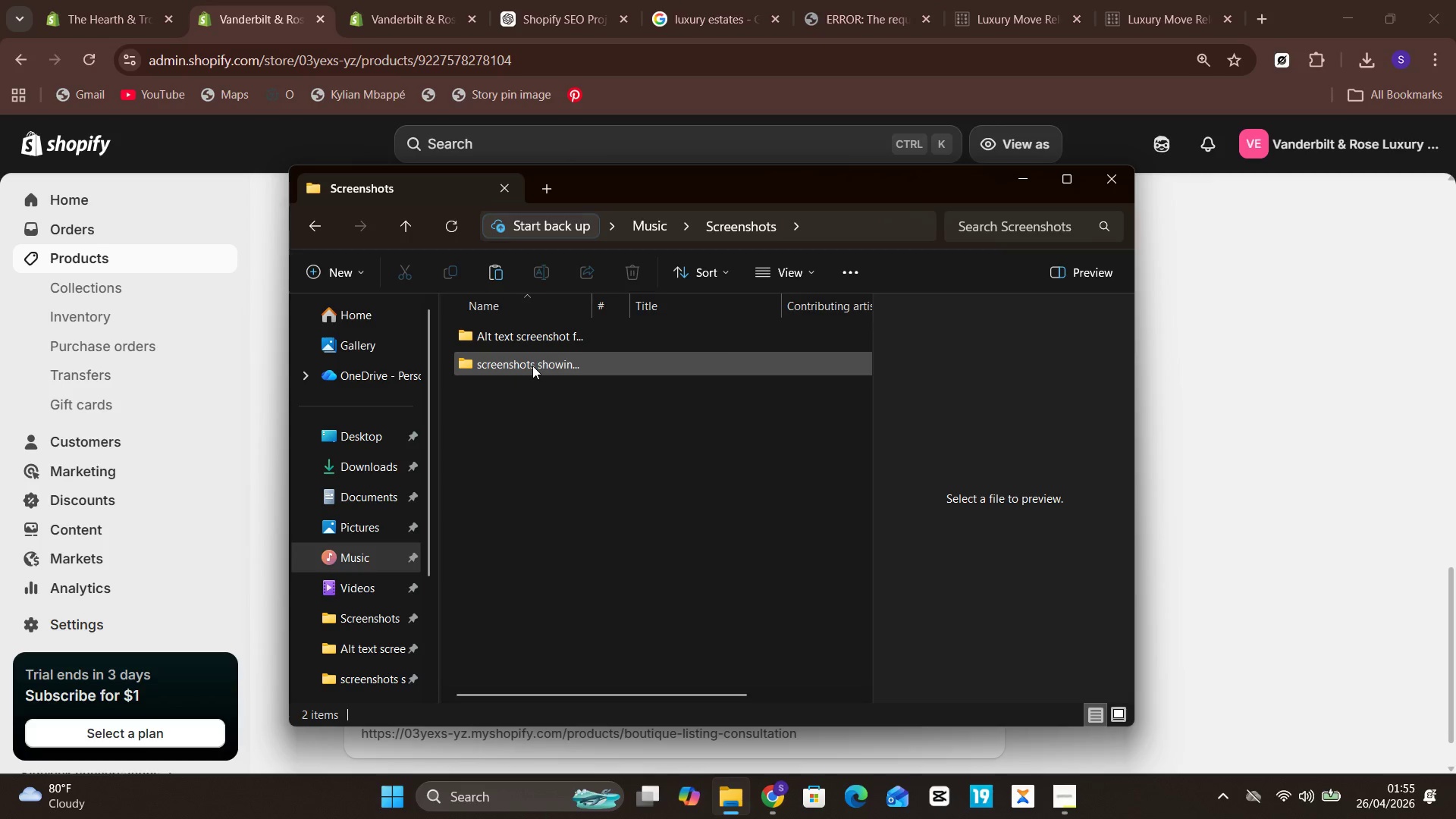 
double_click([532, 366])
 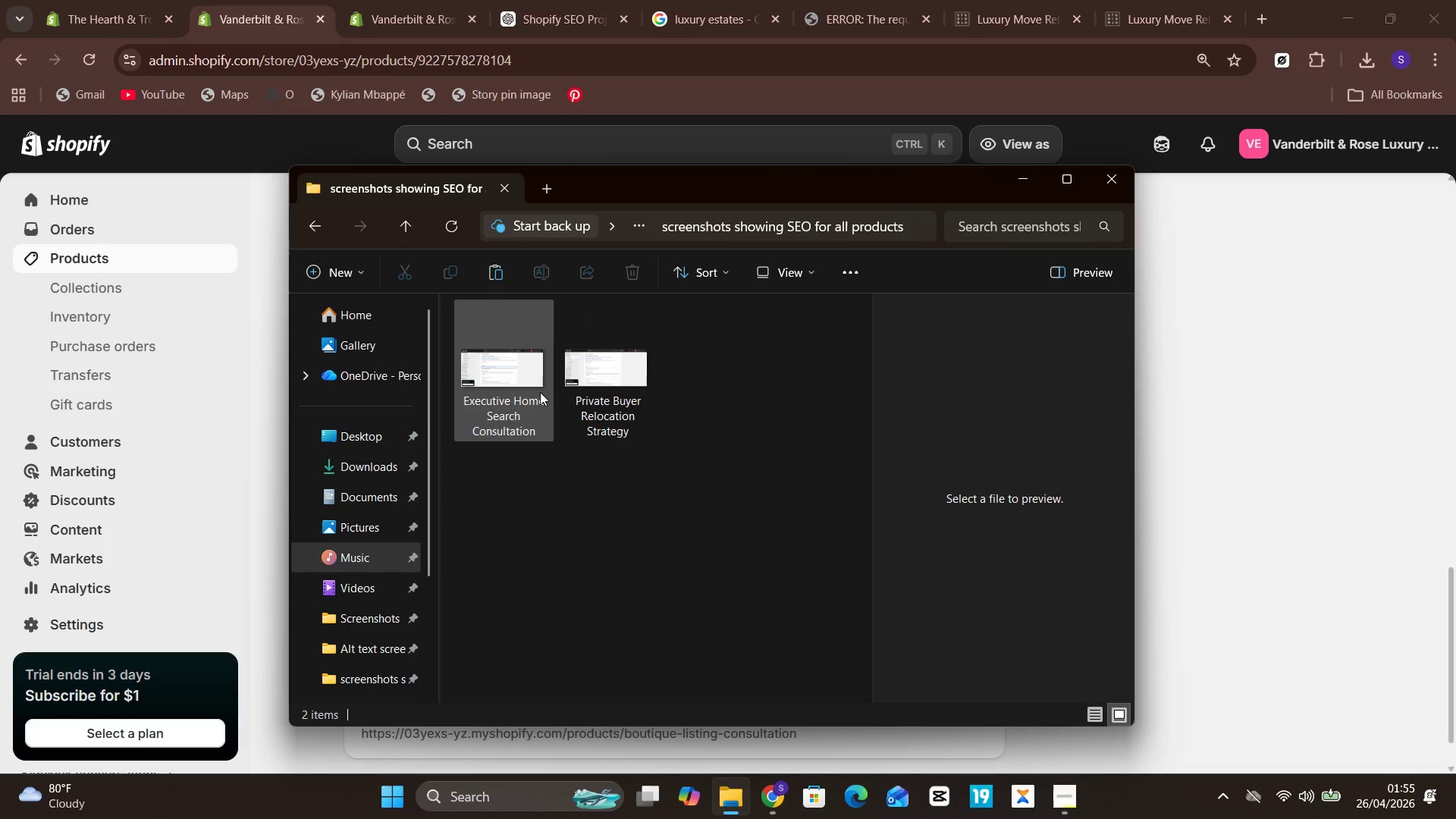 
key(Control+V)
 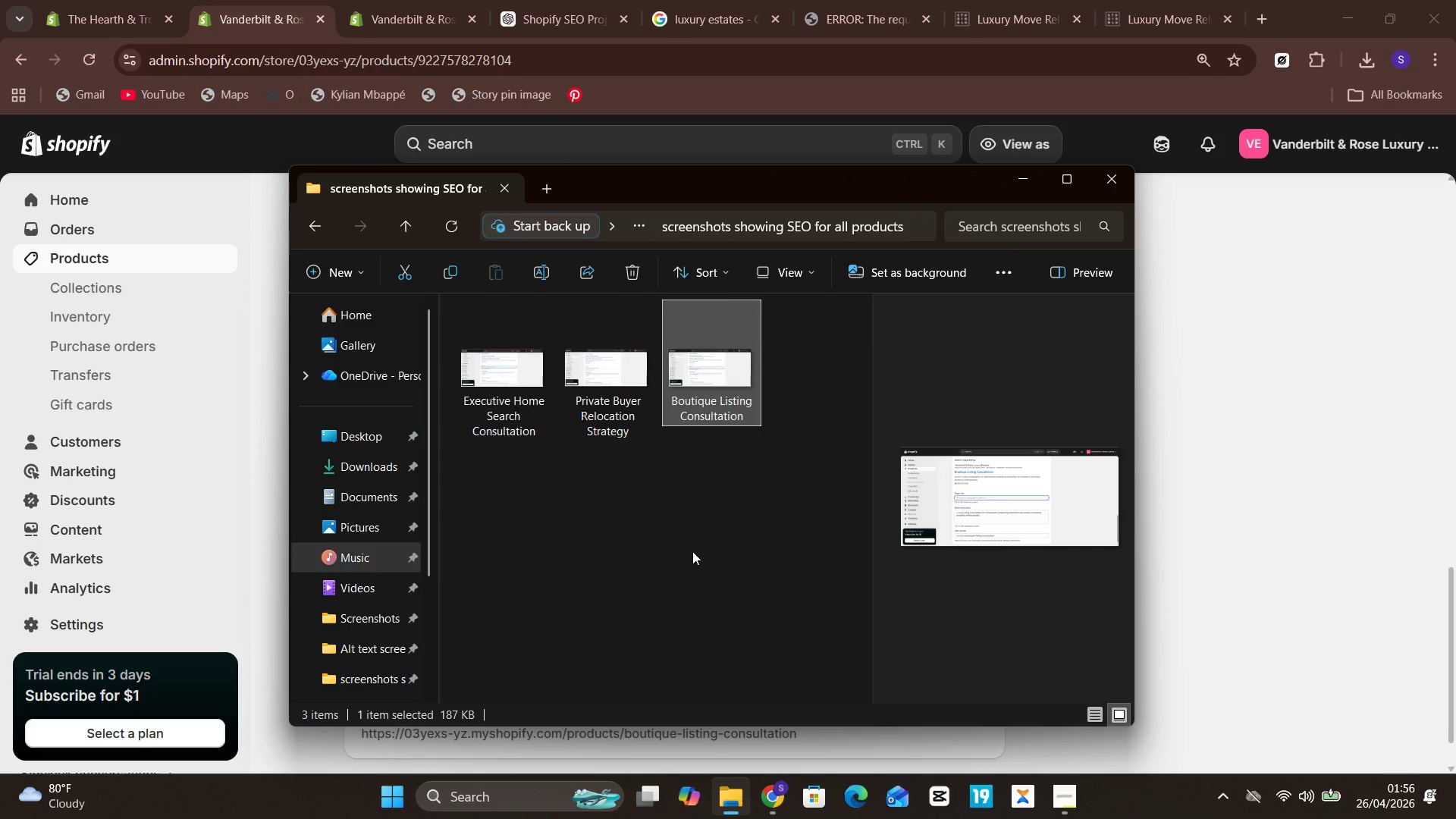 
left_click([692, 551])
 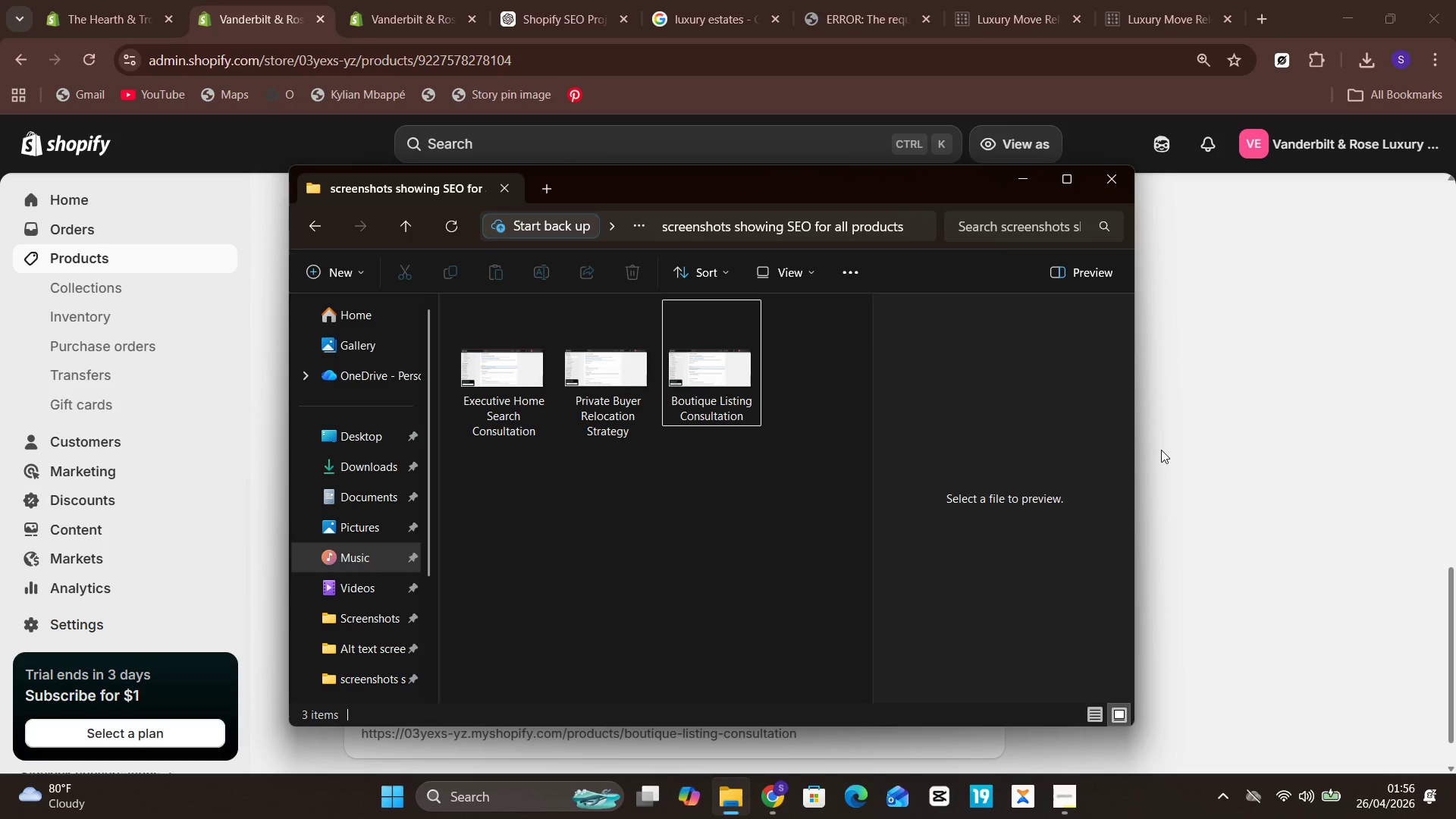 
left_click([1161, 450])
 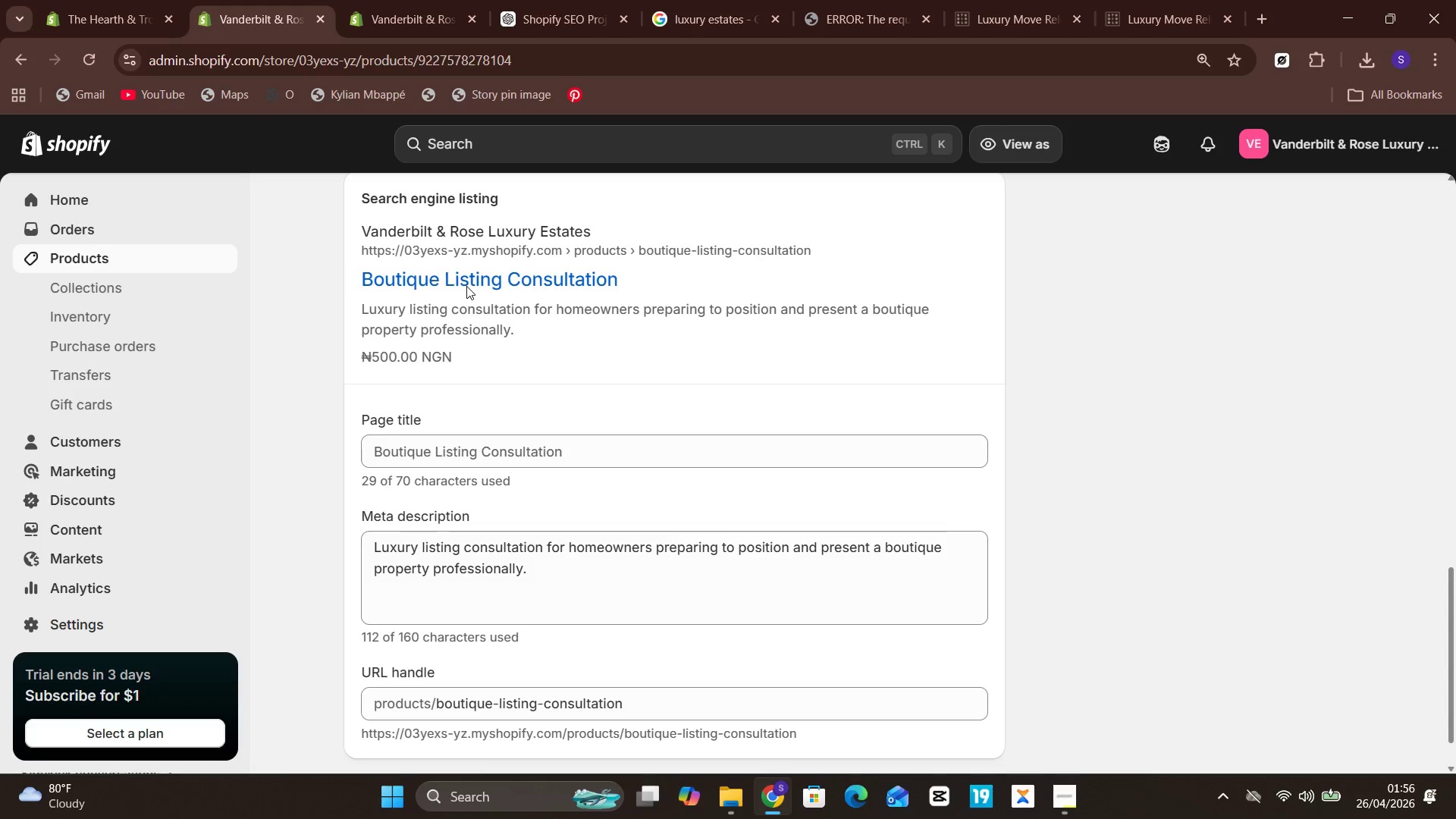 
left_click([174, 263])
 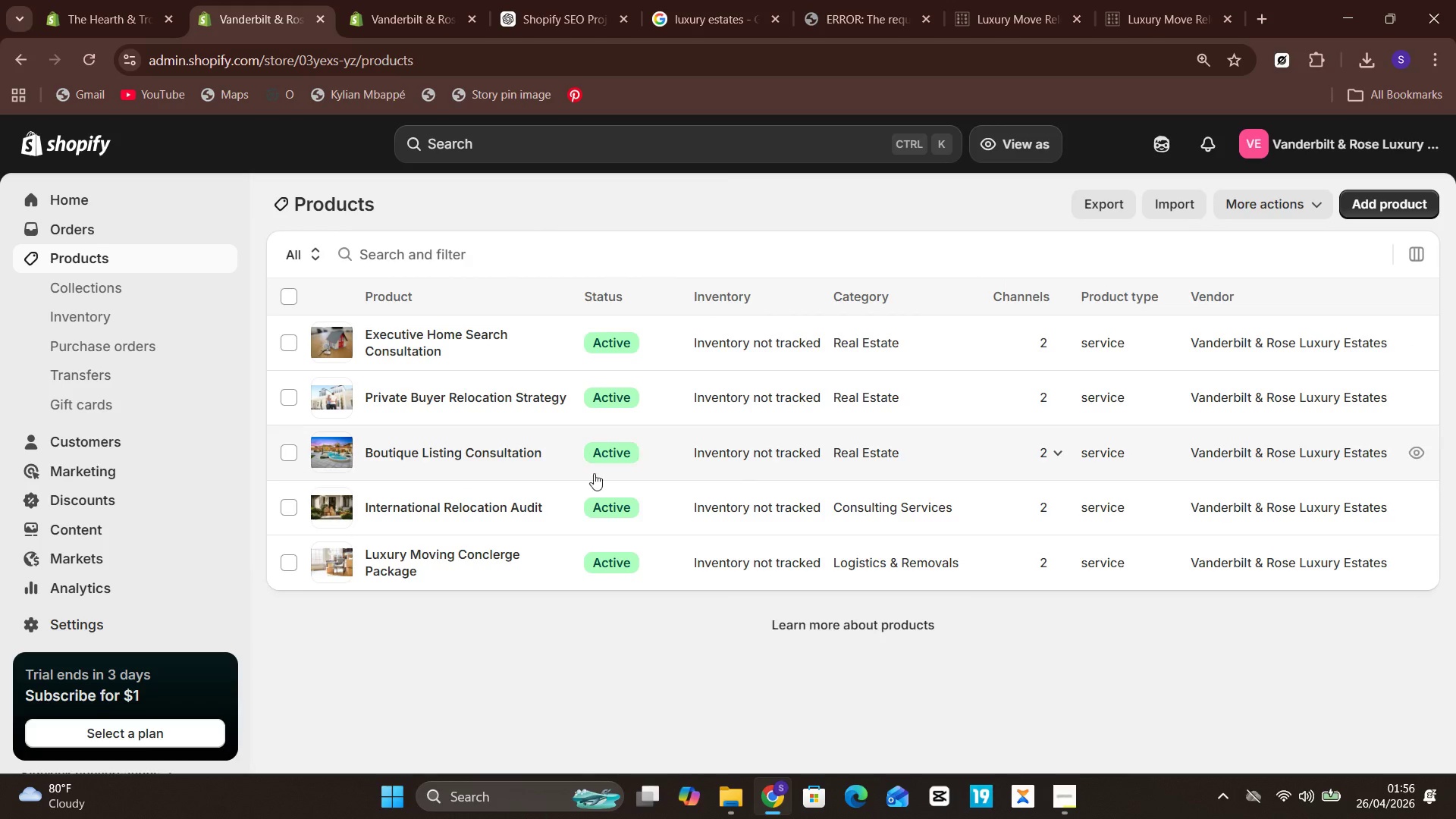 
left_click([504, 519])
 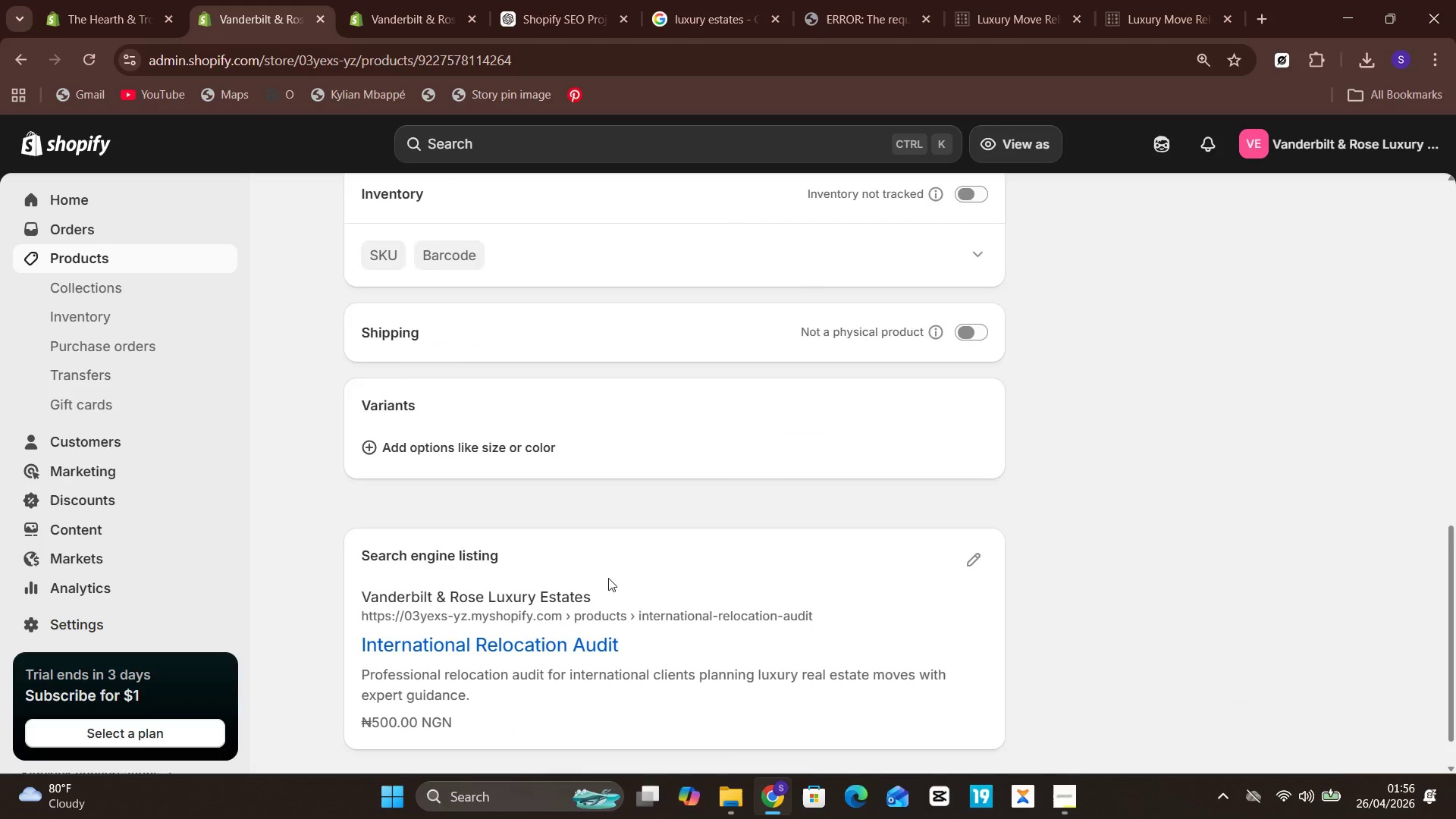 
wait(6.52)
 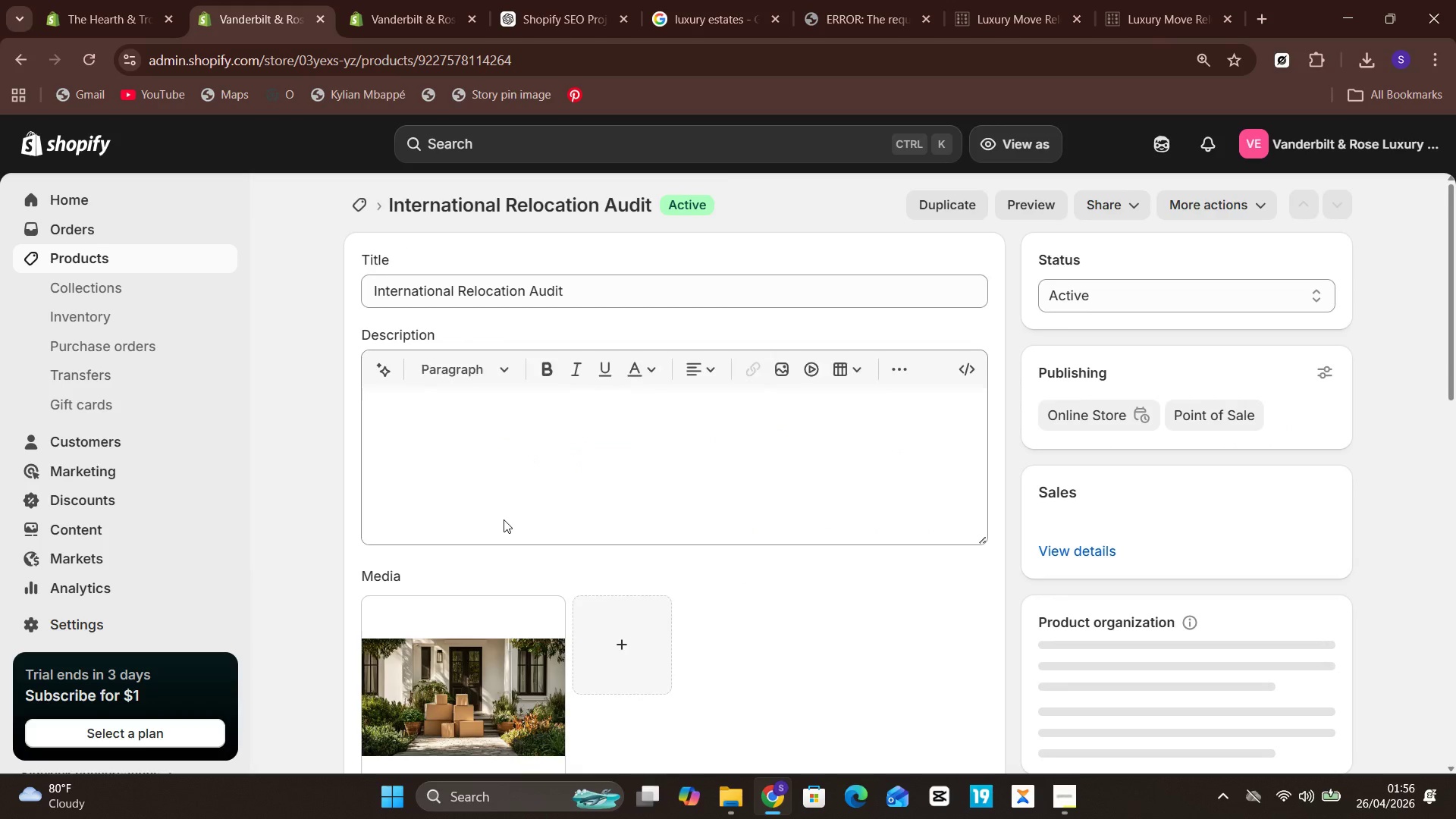 
left_click([968, 515])
 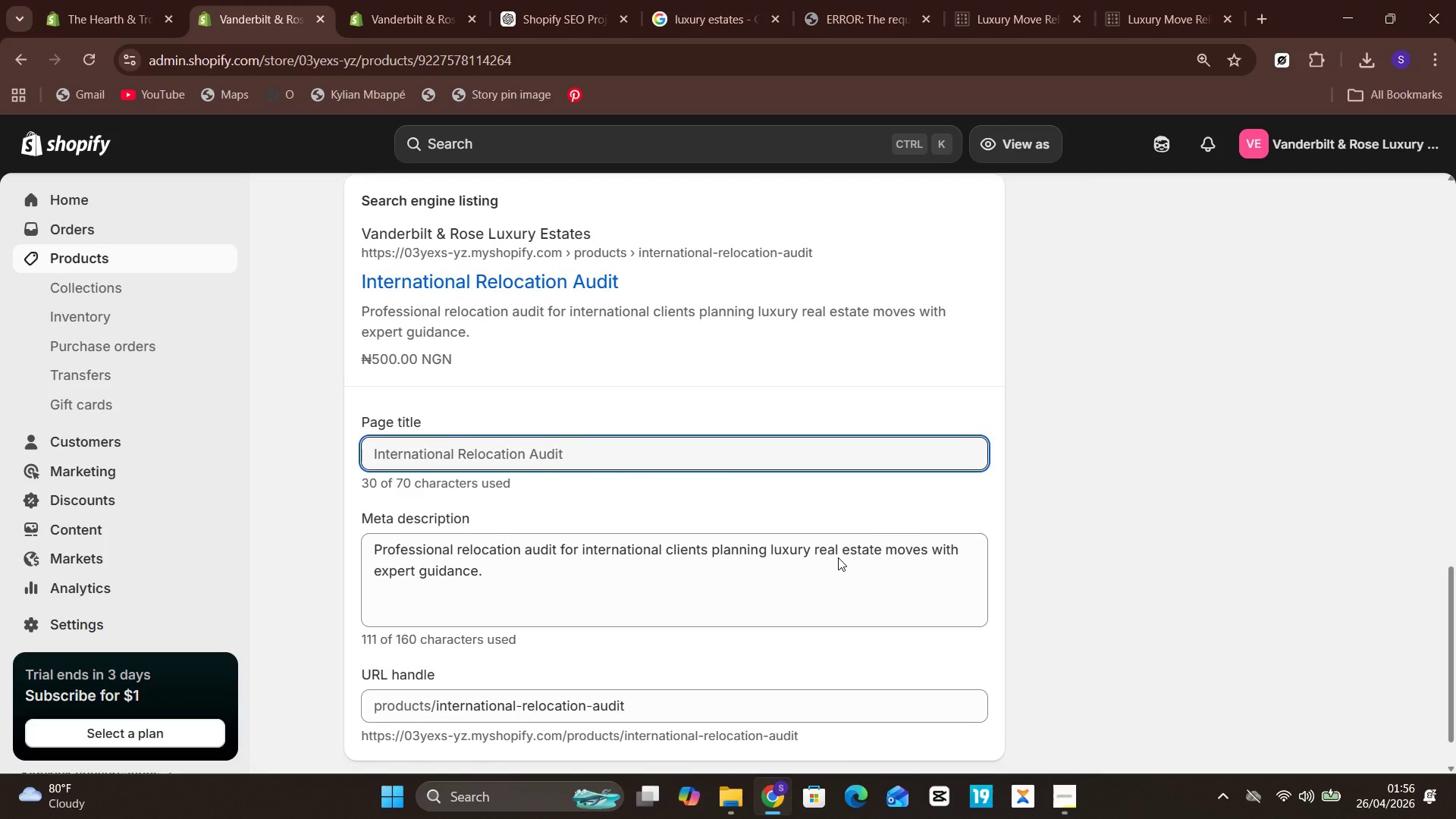 
wait(7.94)
 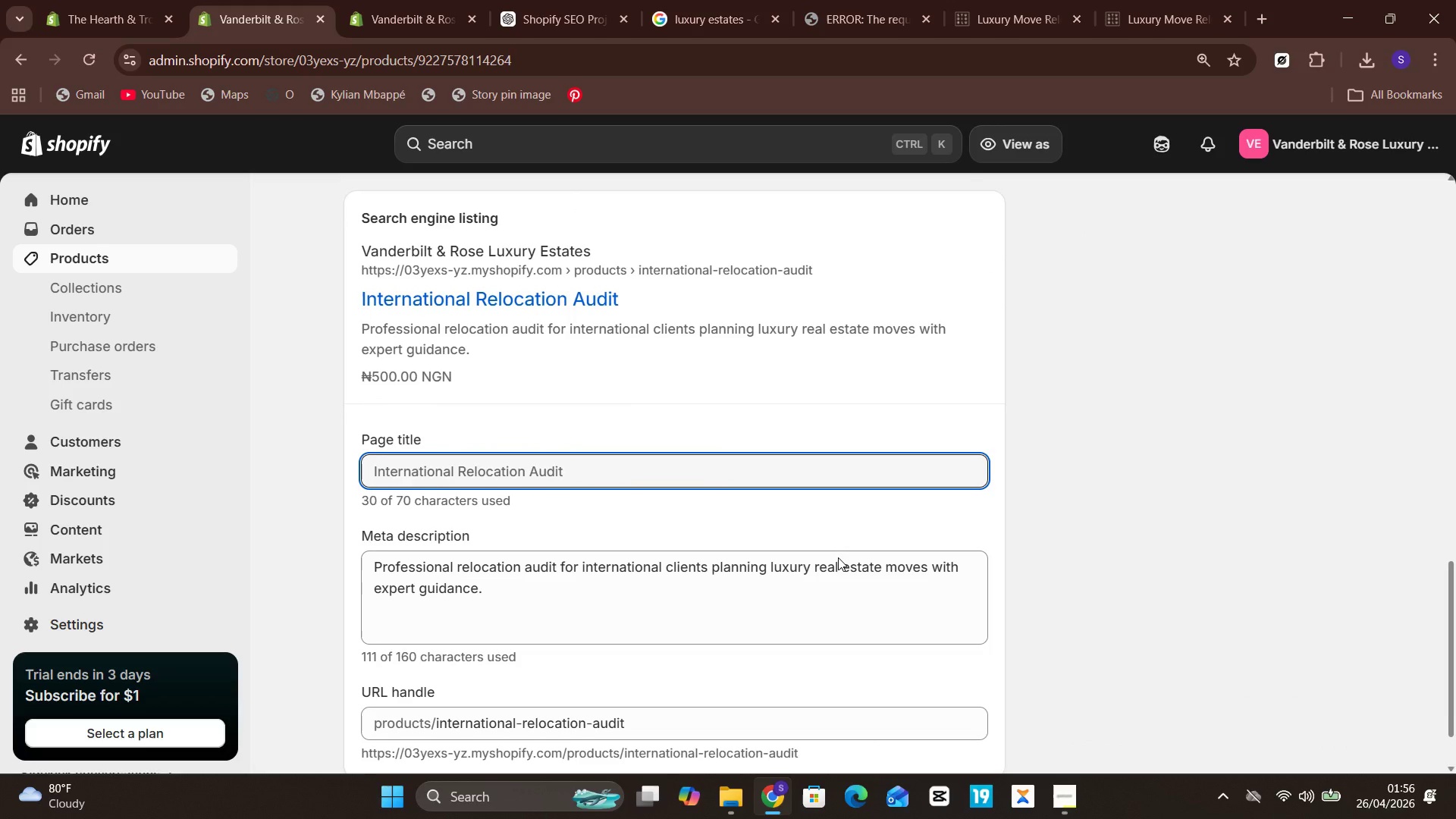 
key(Meta+PrintScreen)
 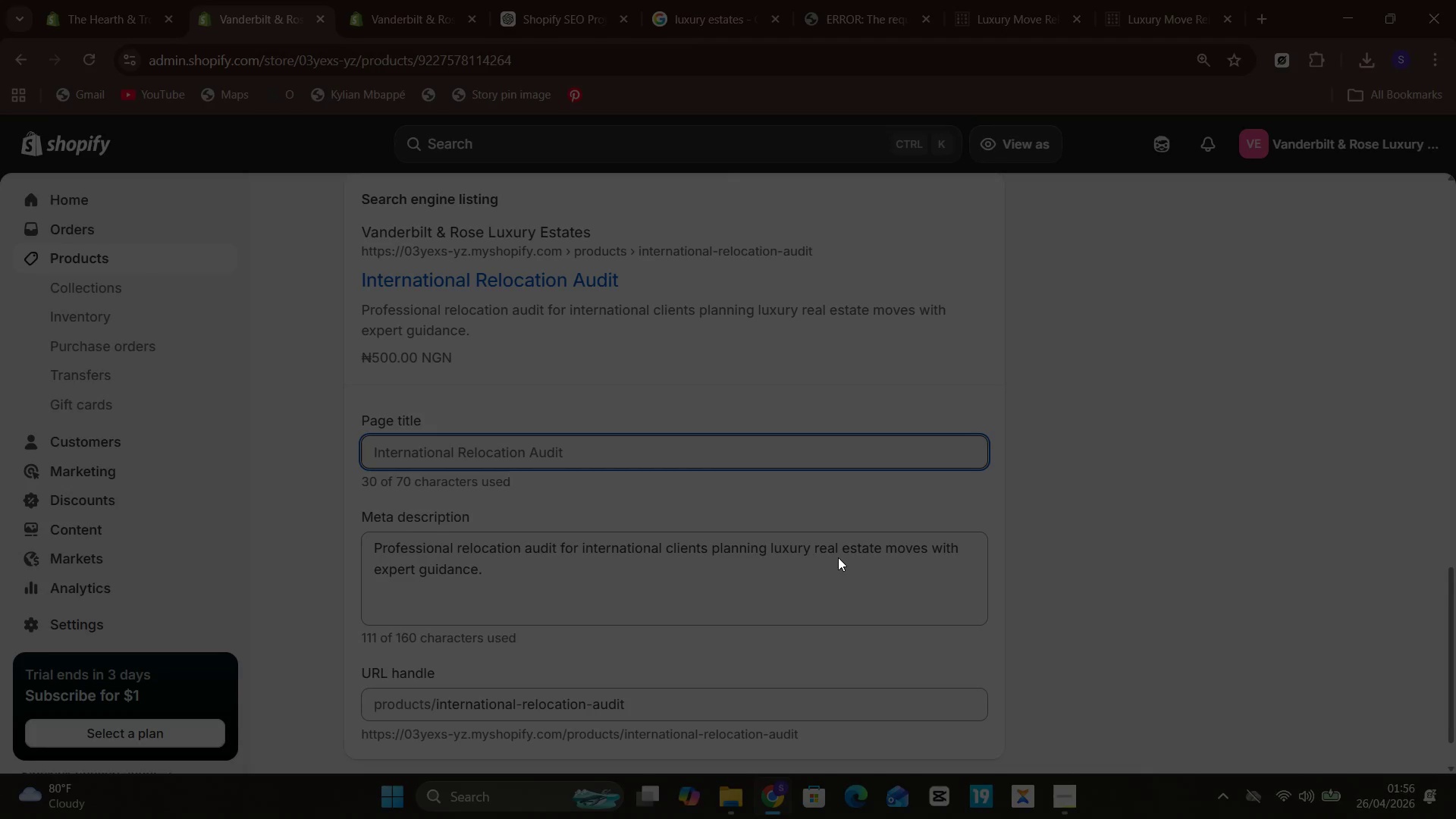 
left_click([755, 453])
 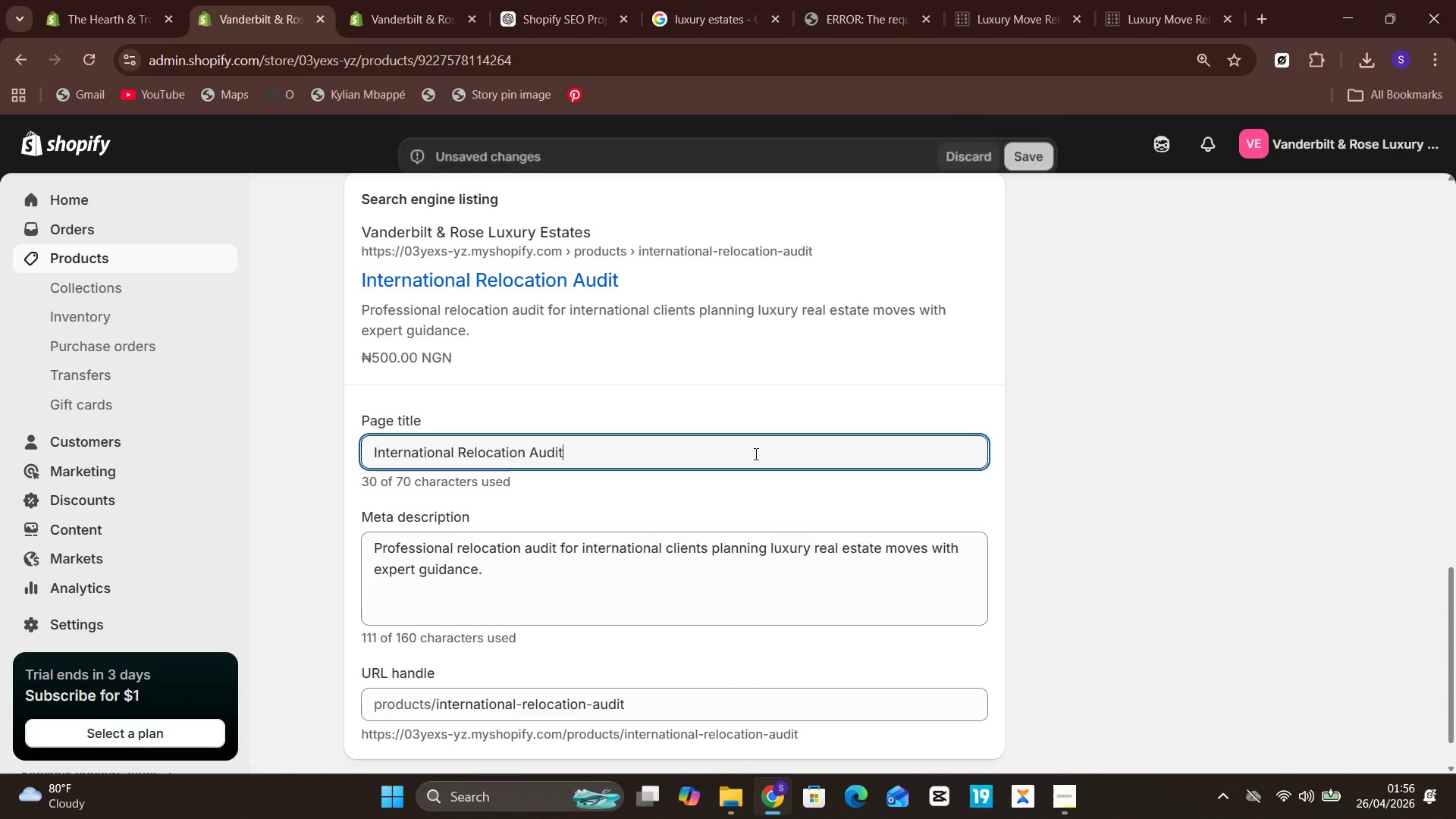 
key(Control+A)
 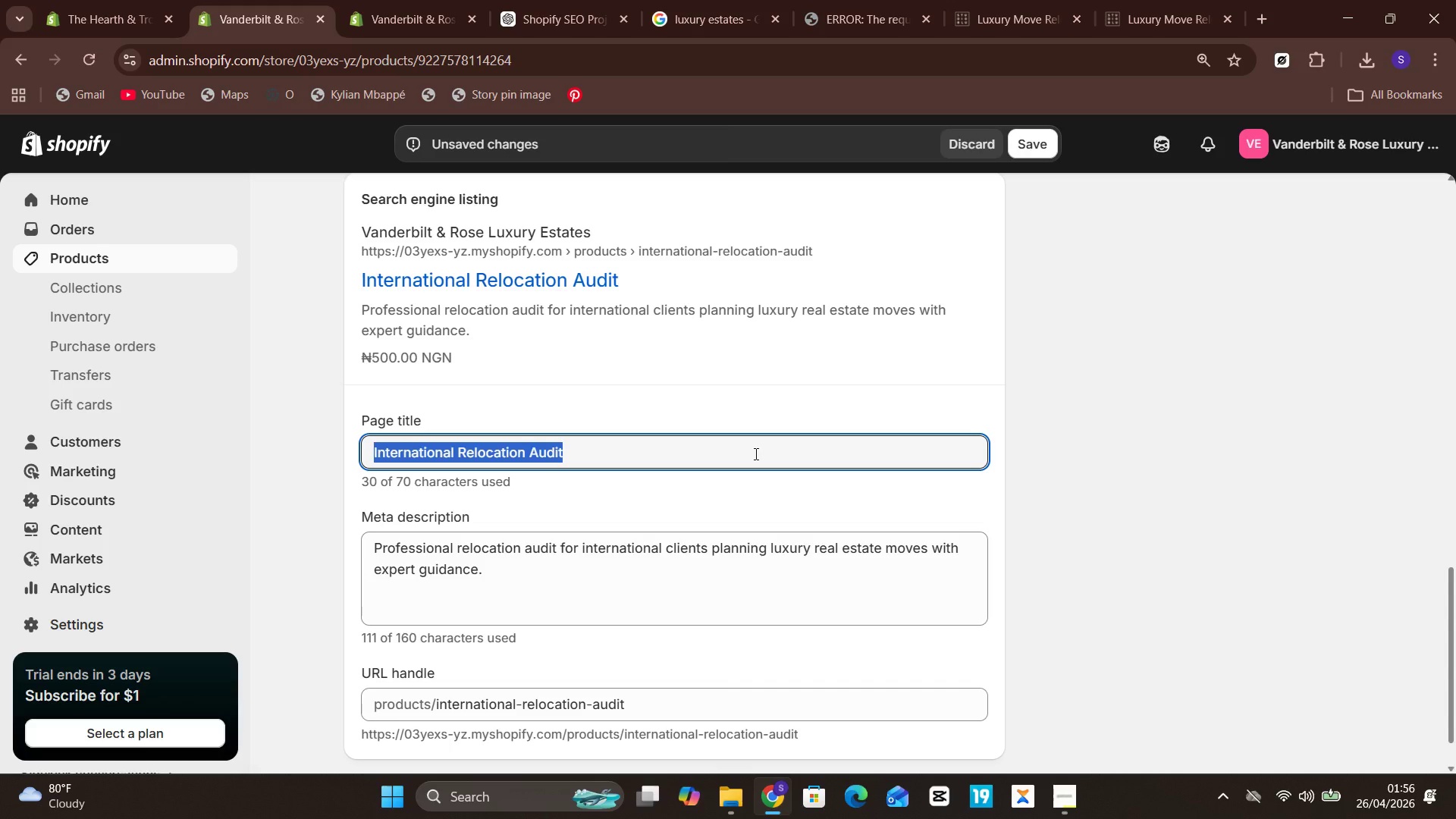 
hold_key(key=ControlLeft, duration=0.8)
 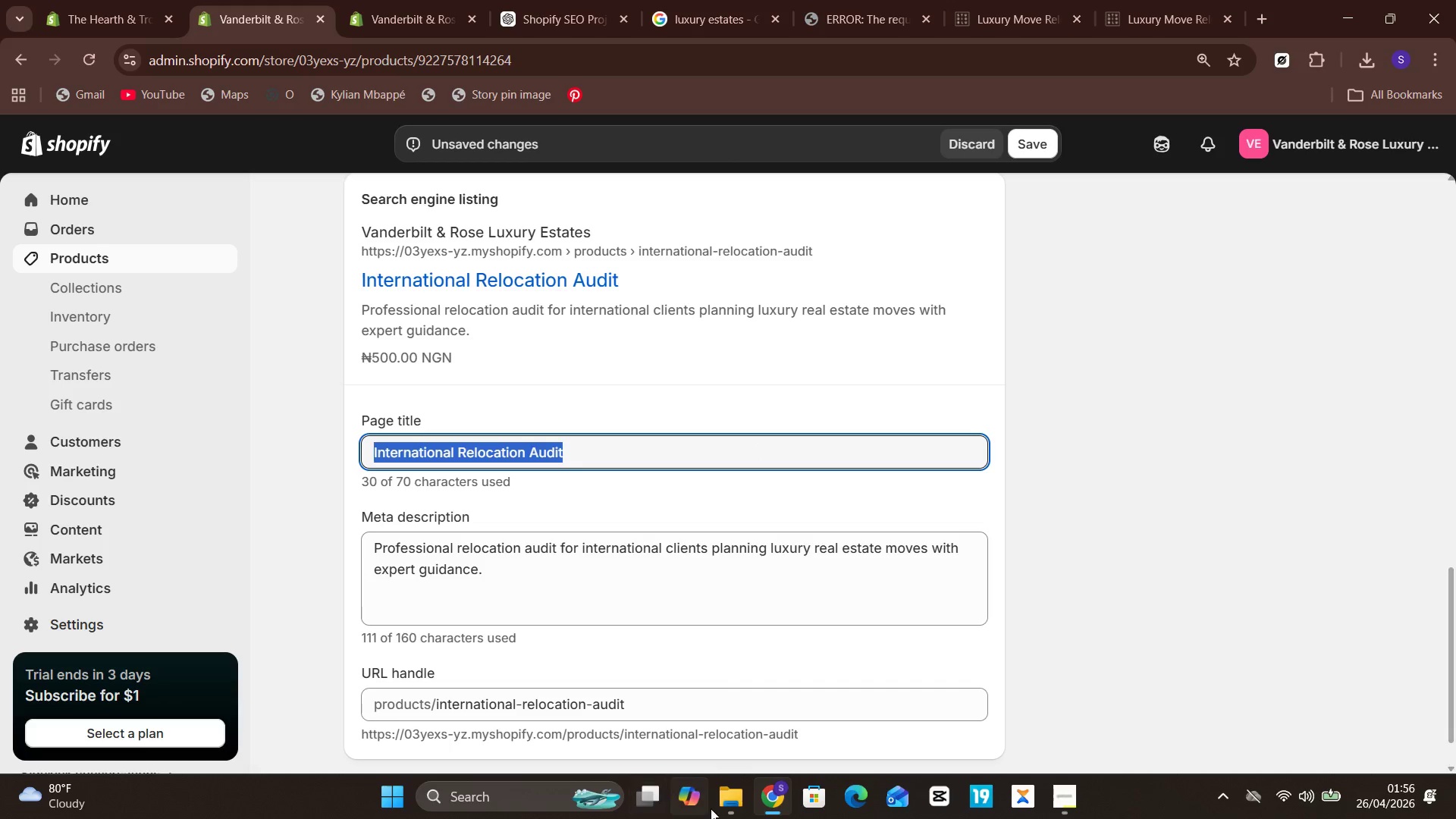 
hold_key(key=C, duration=0.36)
 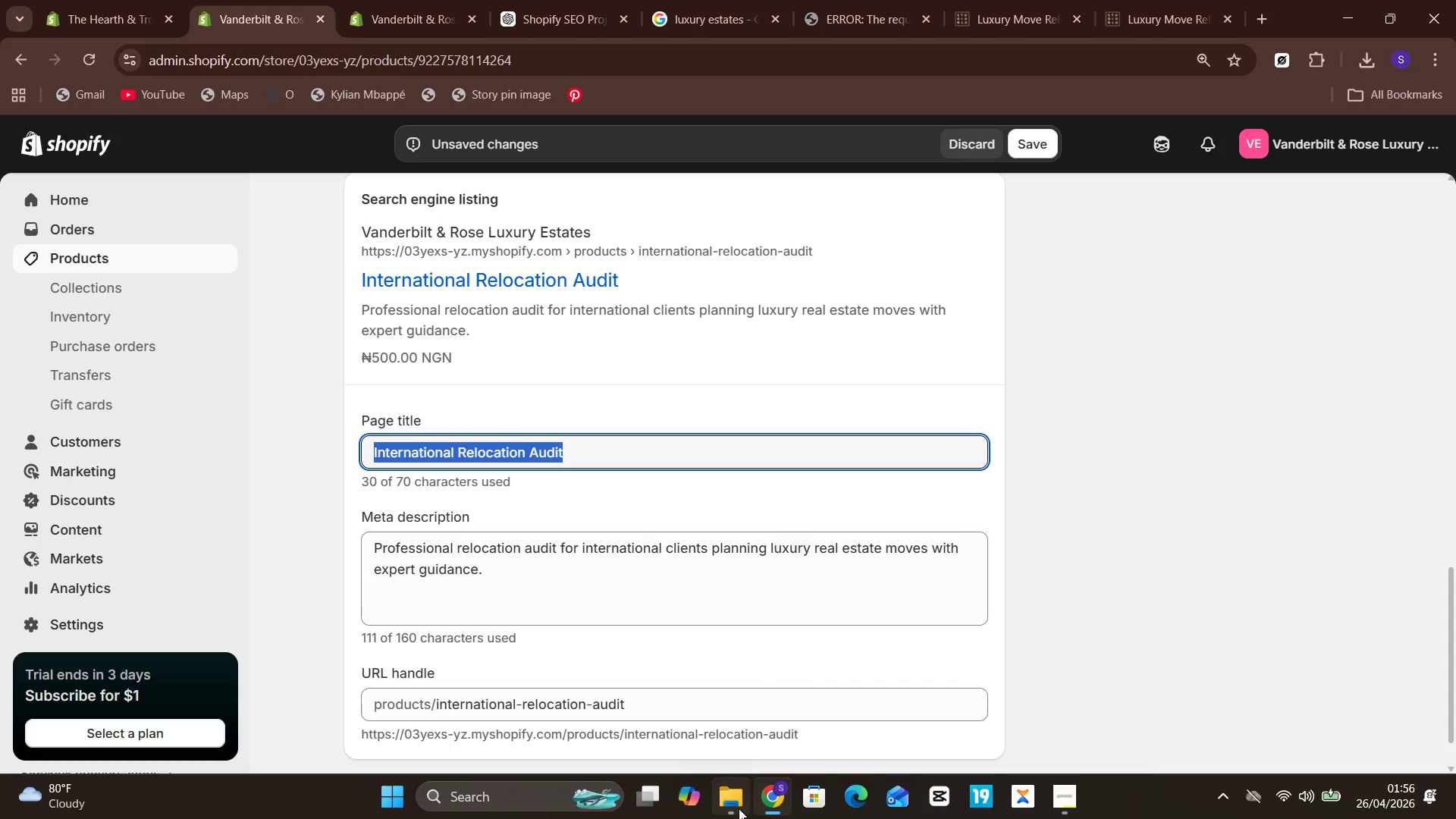 
left_click([739, 808])
 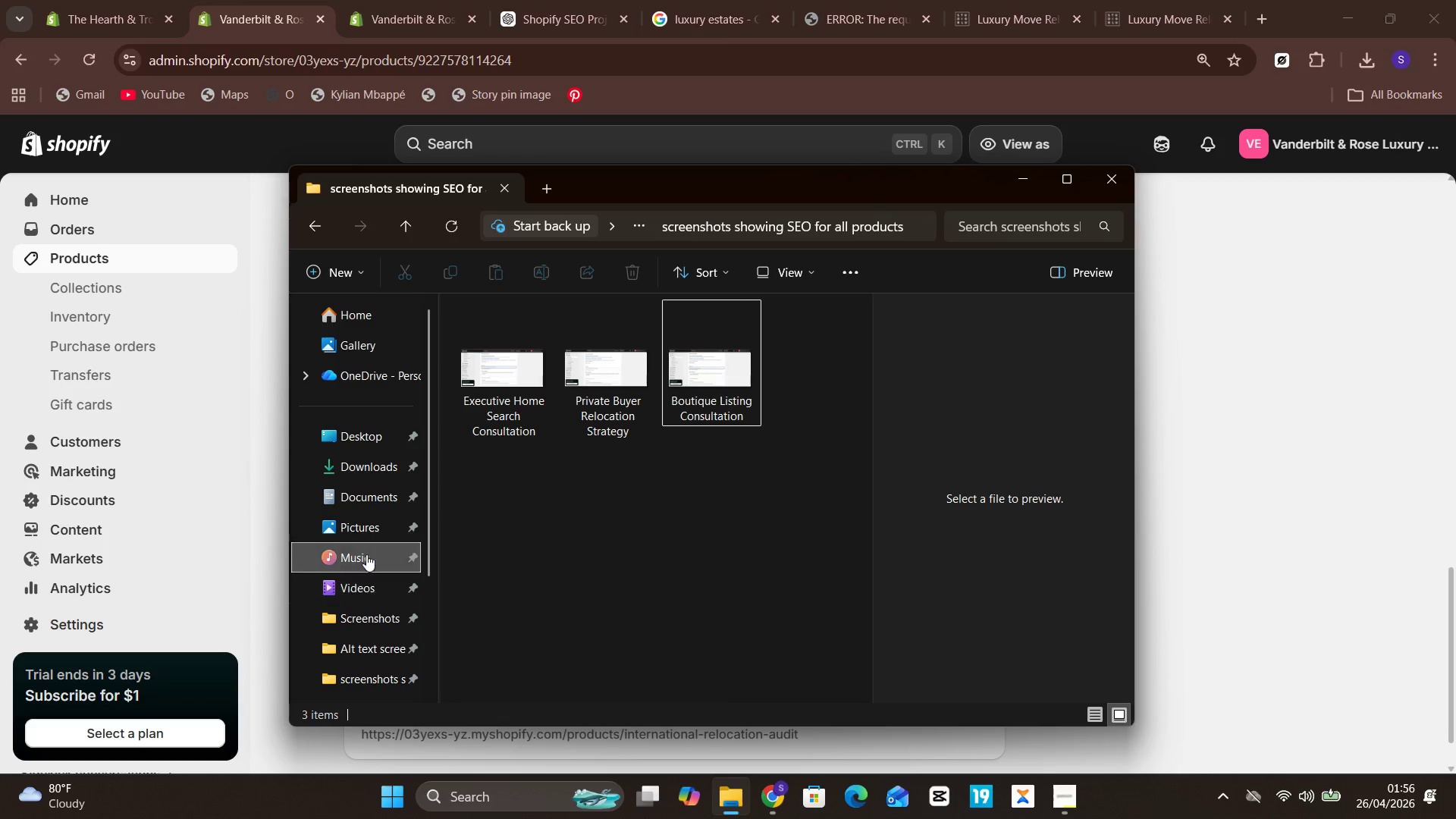 
left_click([370, 537])
 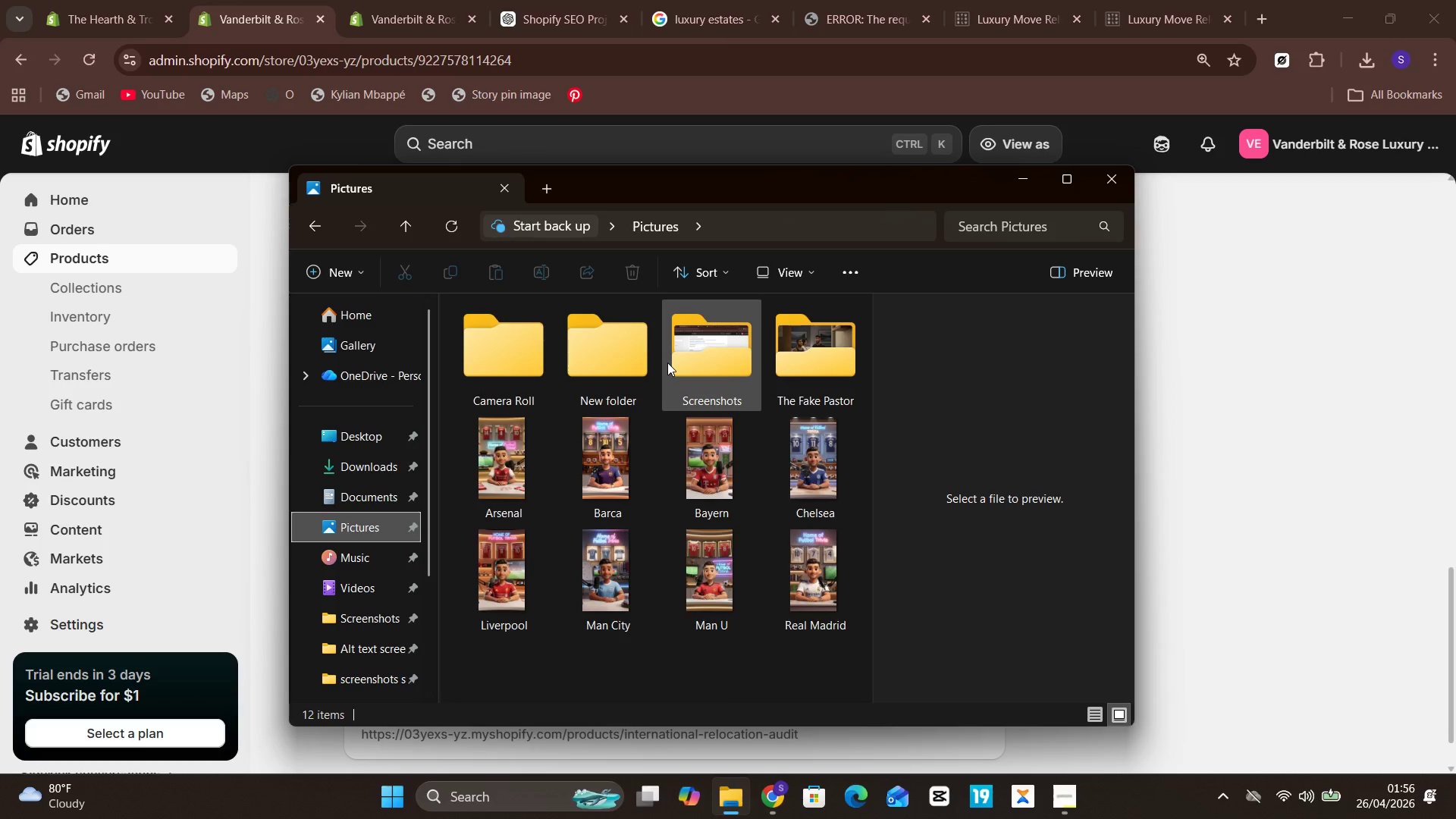 
double_click([667, 362])
 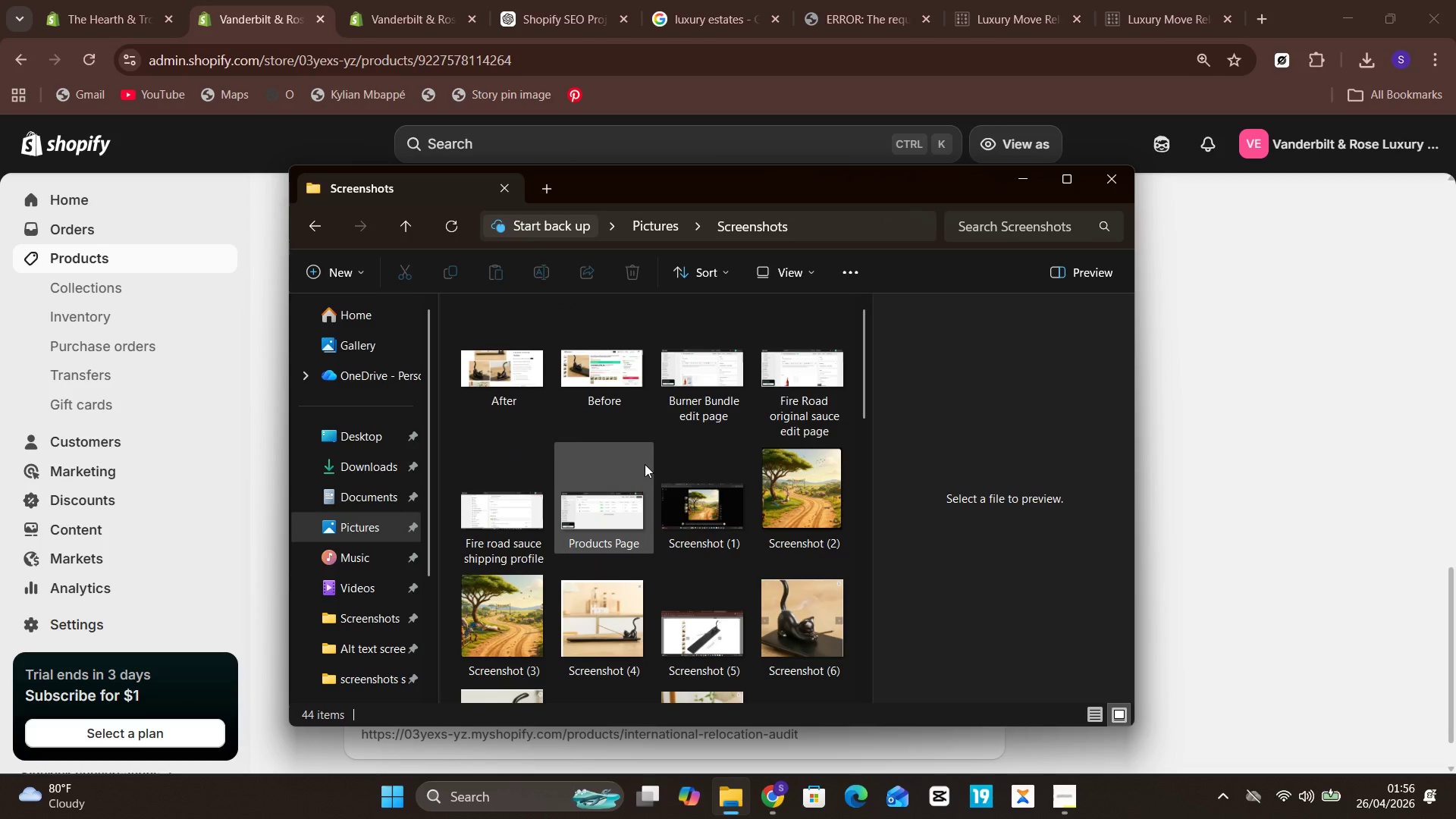 
key(Control+ControlLeft)
 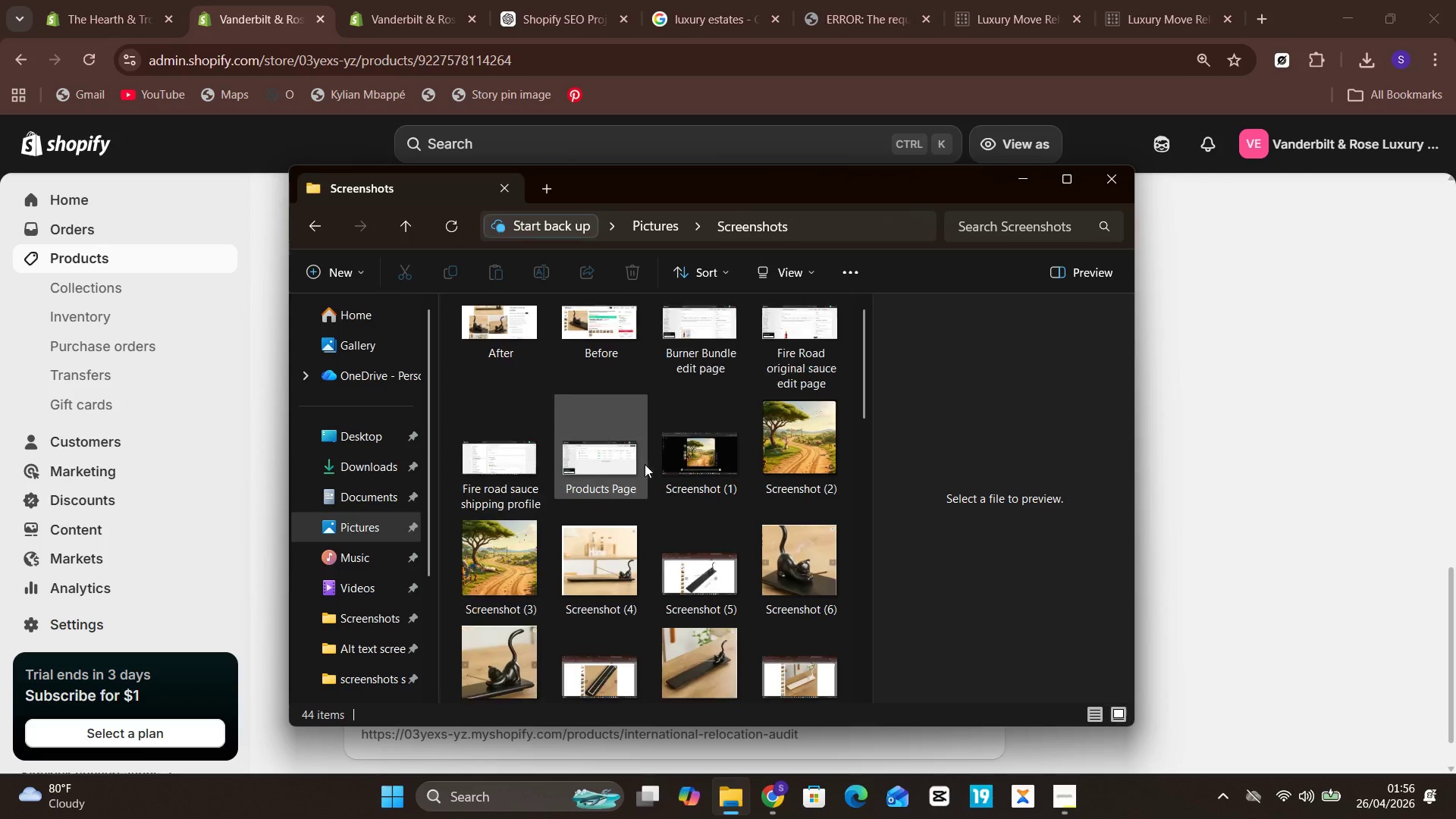 
scroll: coordinate [645, 464], scroll_direction: none, amount: 0.0
 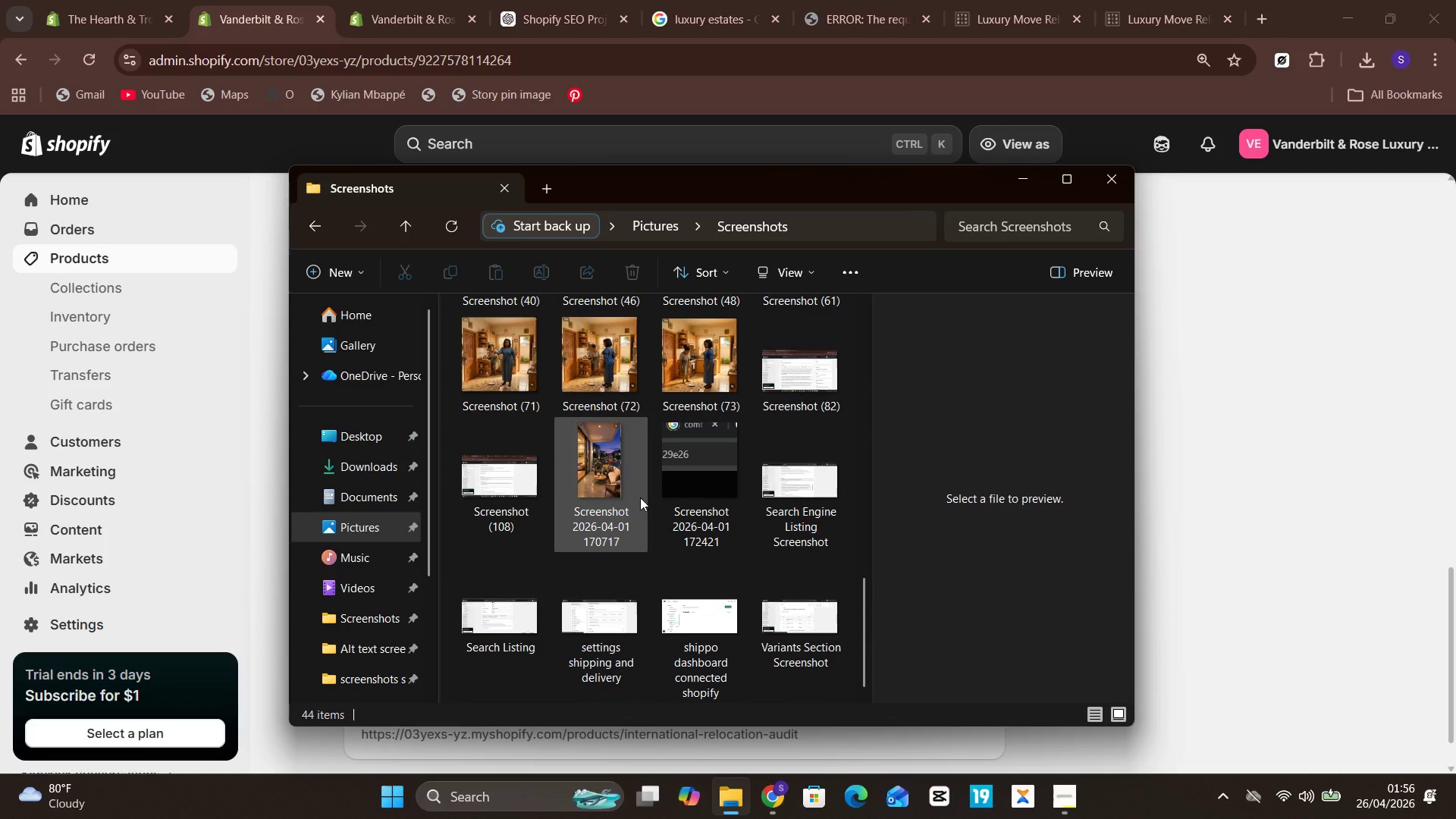 
double_click([497, 502])
 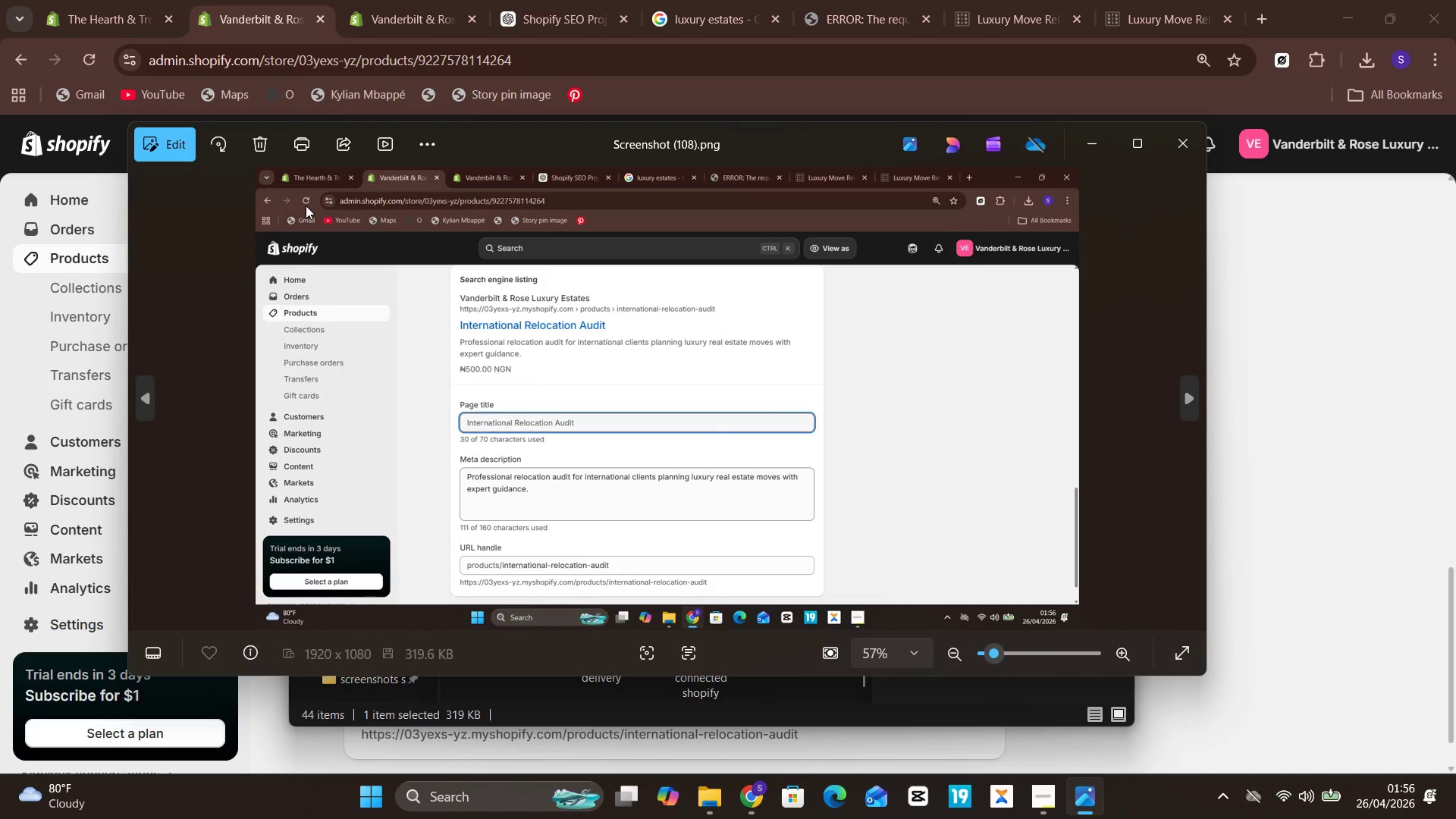 
left_click([179, 133])
 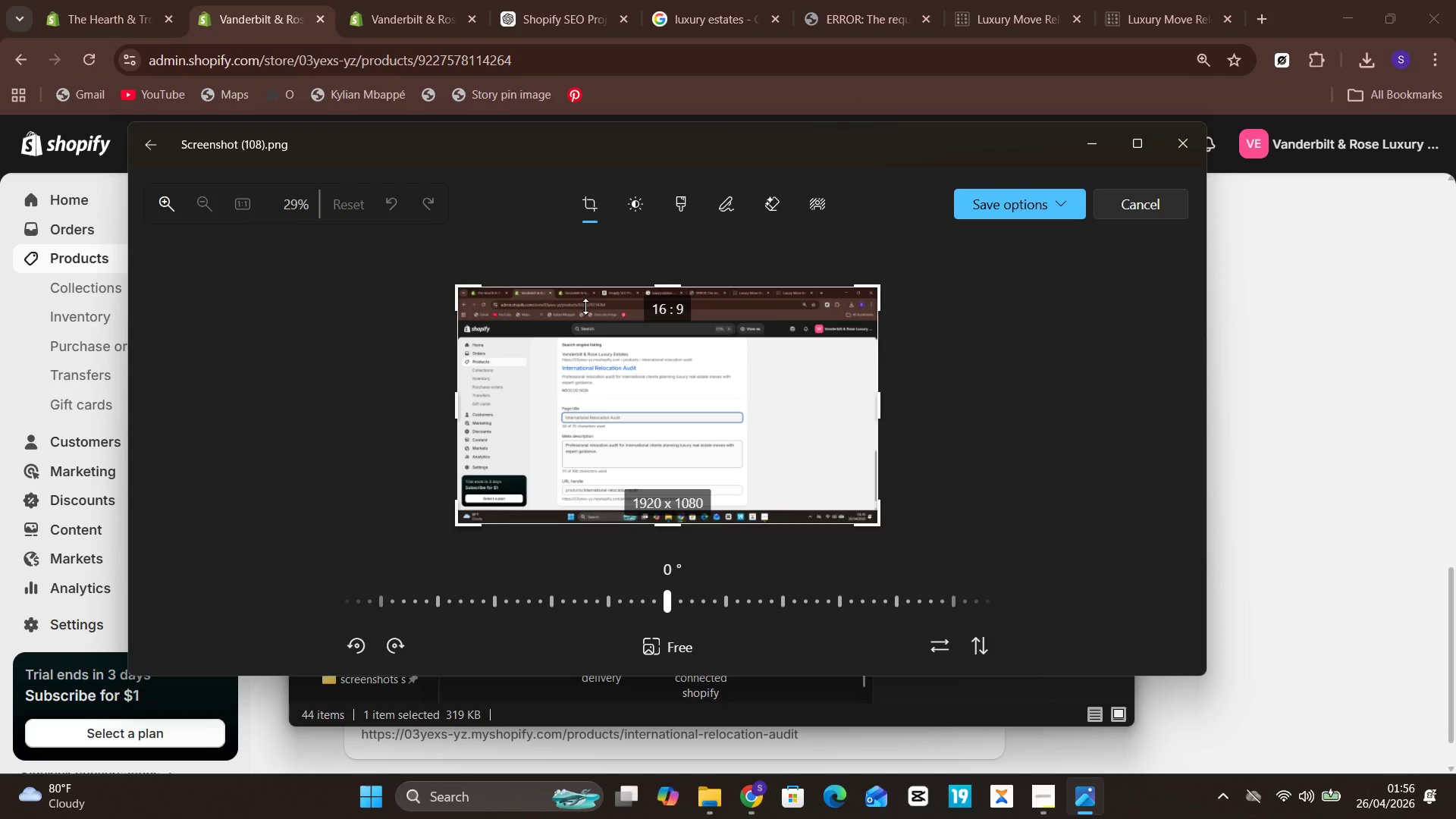 
left_click_drag(start_coordinate=[618, 286], to_coordinate=[620, 316])
 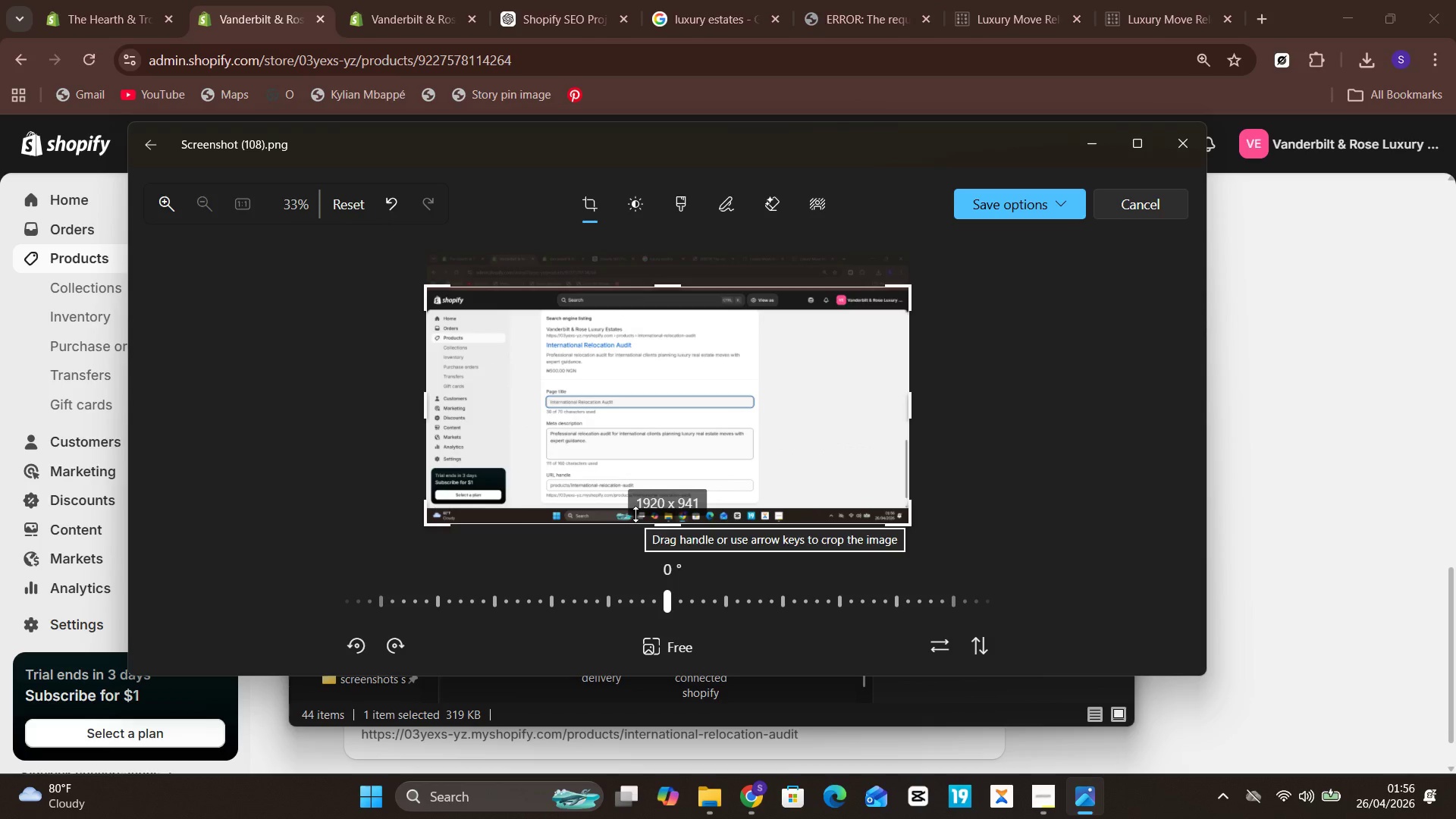 
left_click_drag(start_coordinate=[635, 514], to_coordinate=[650, 501])
 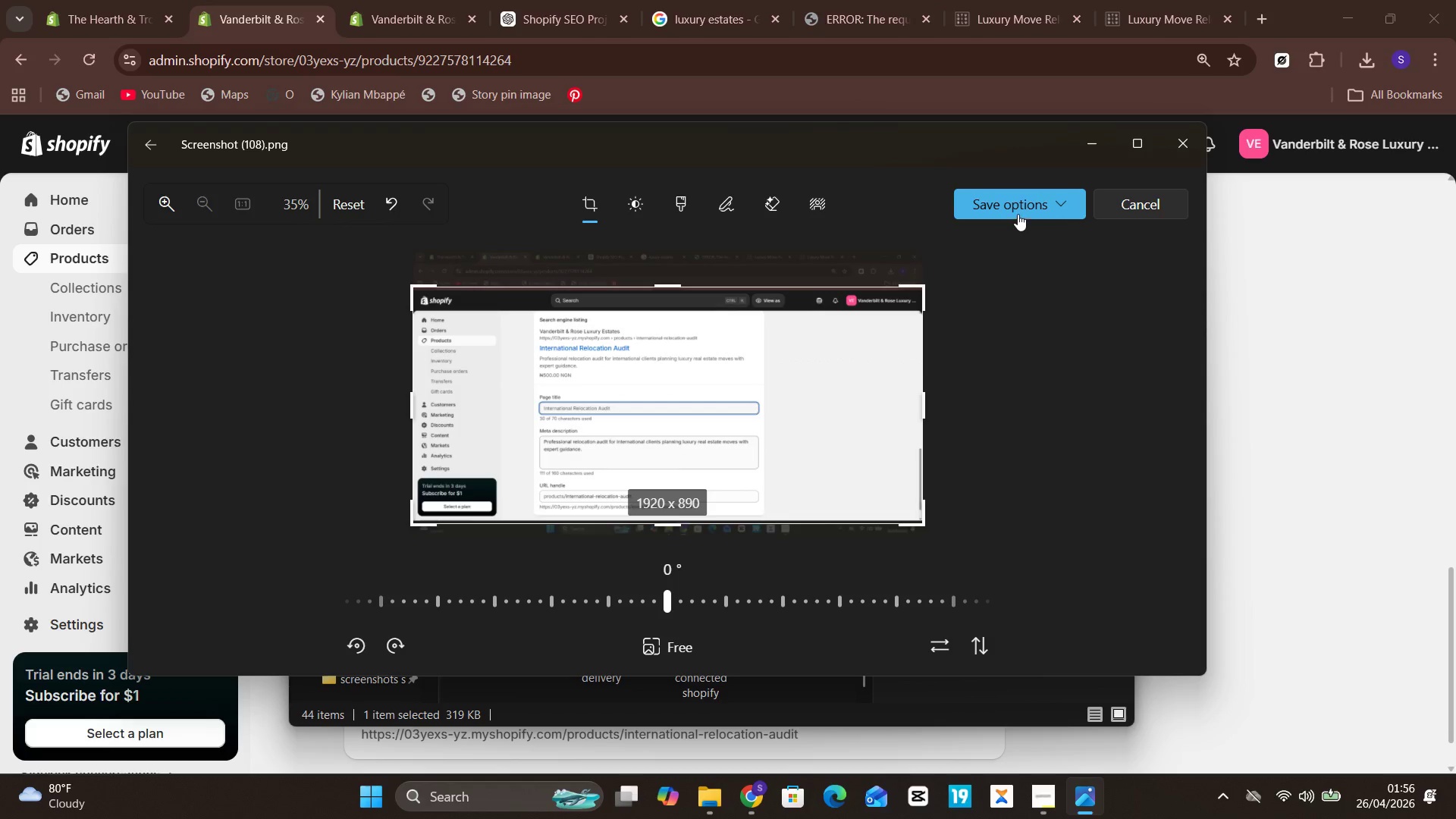 
left_click([1018, 213])
 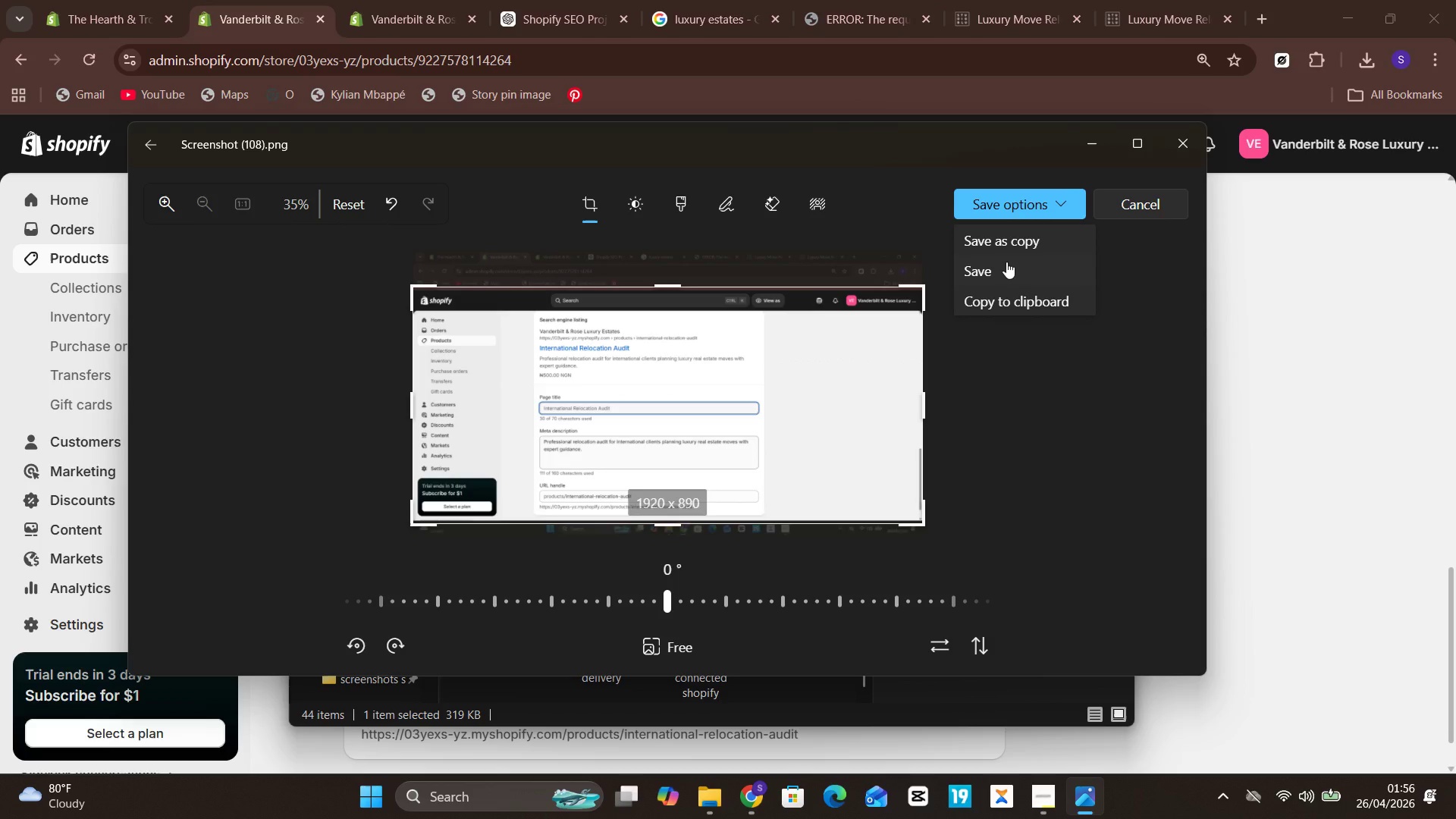 
left_click([1006, 265])
 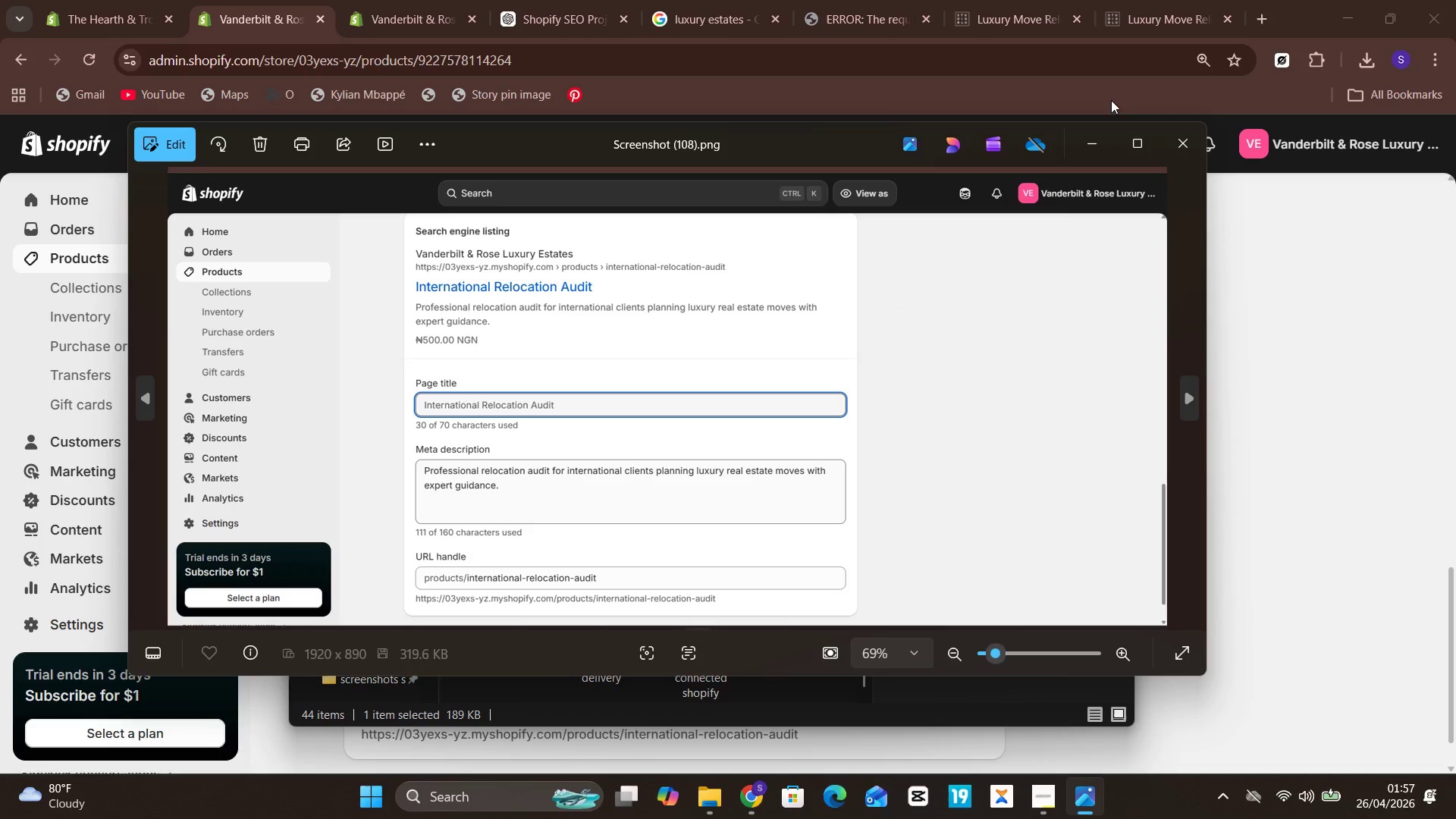 
left_click([1162, 157])
 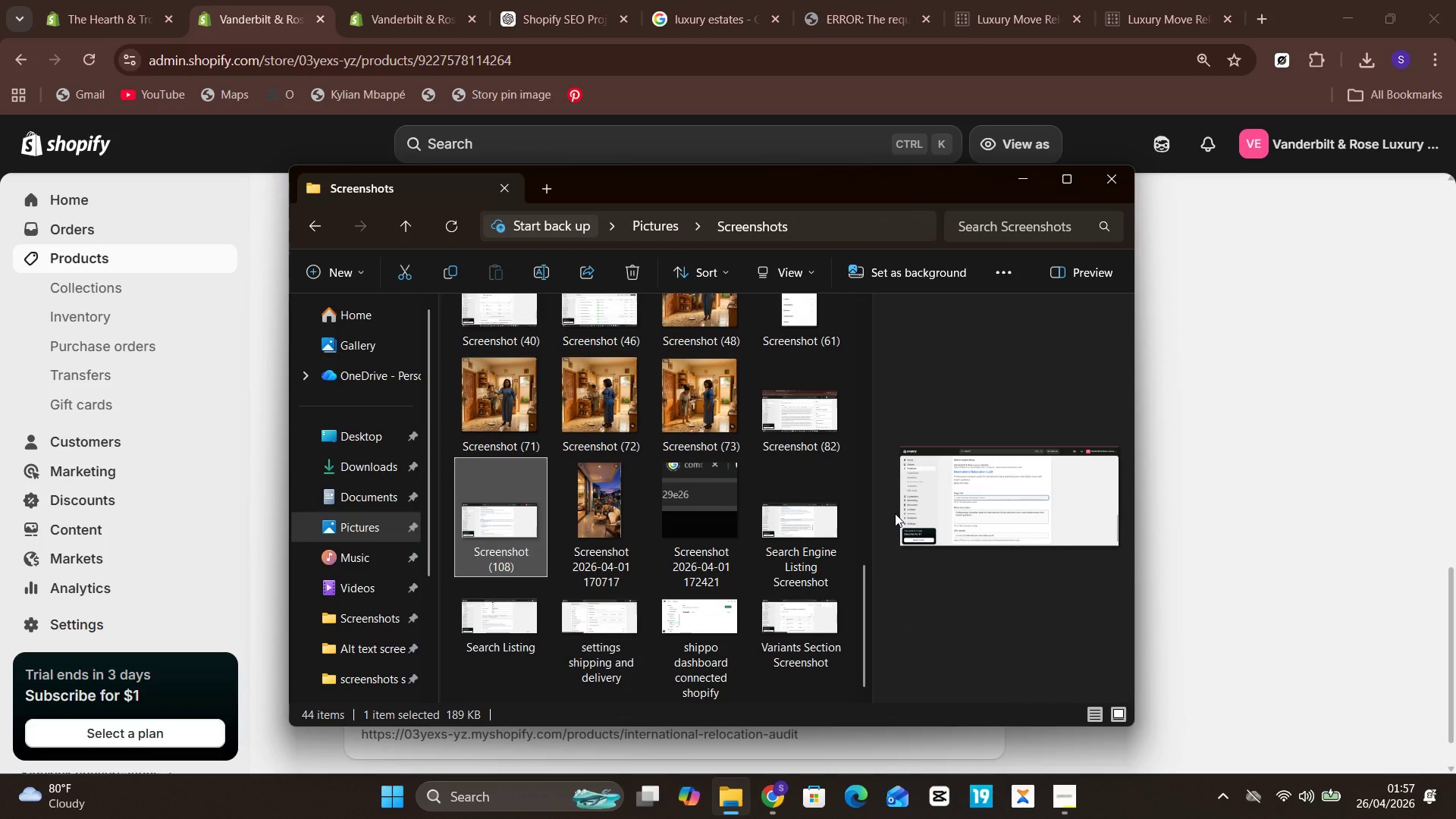 
wait(9.48)
 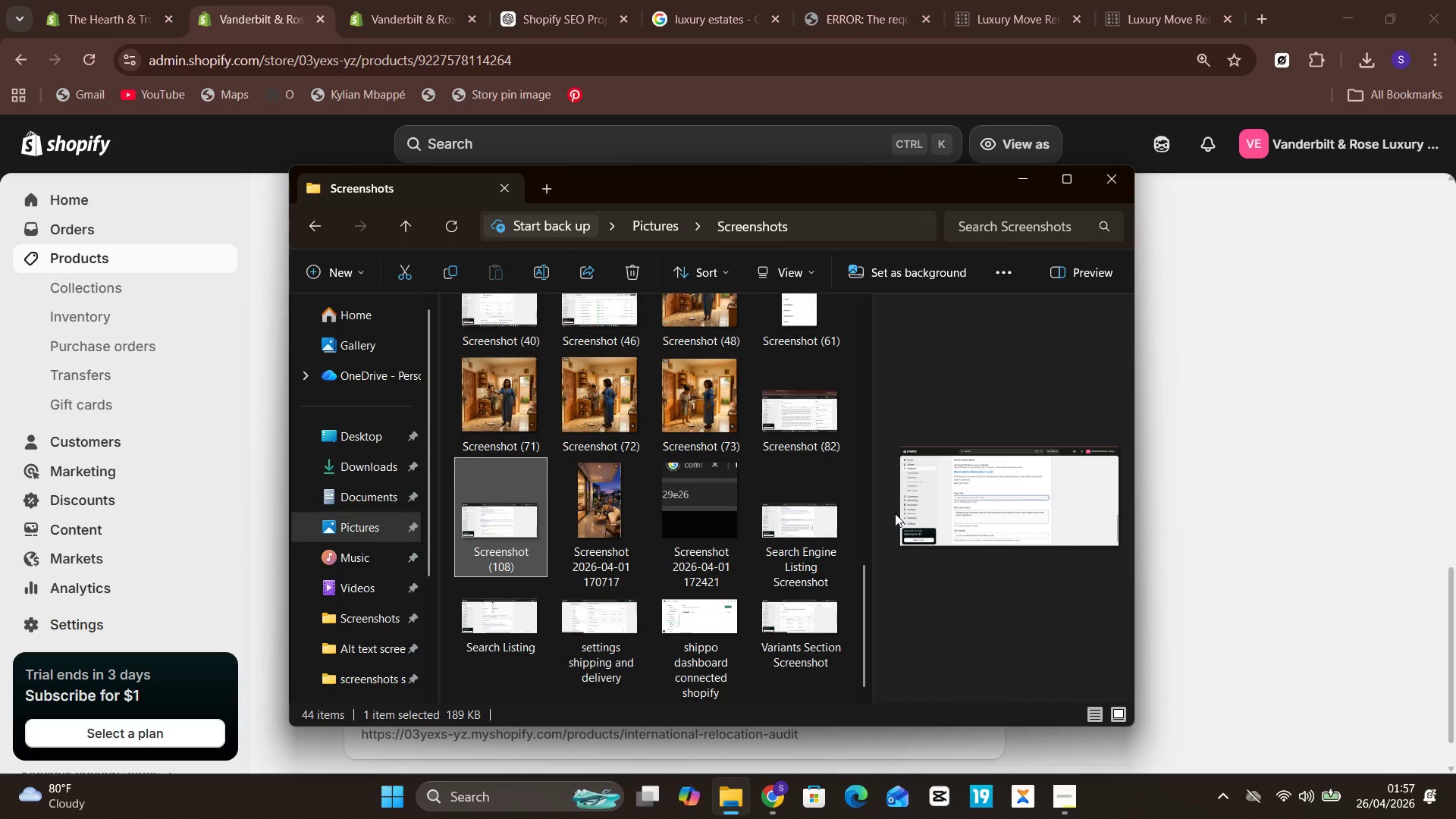 
right_click([493, 516])
 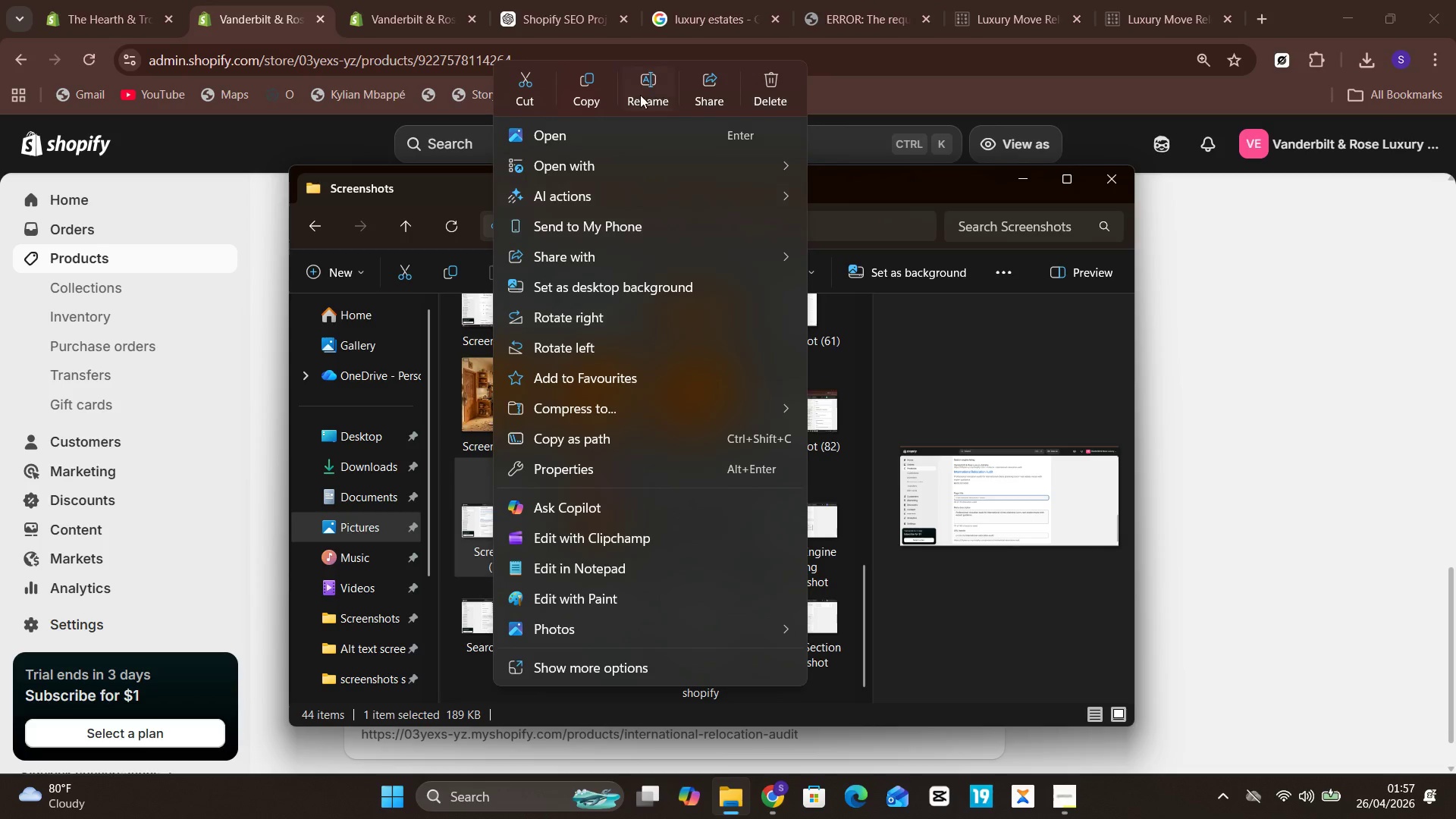 
left_click([639, 92])
 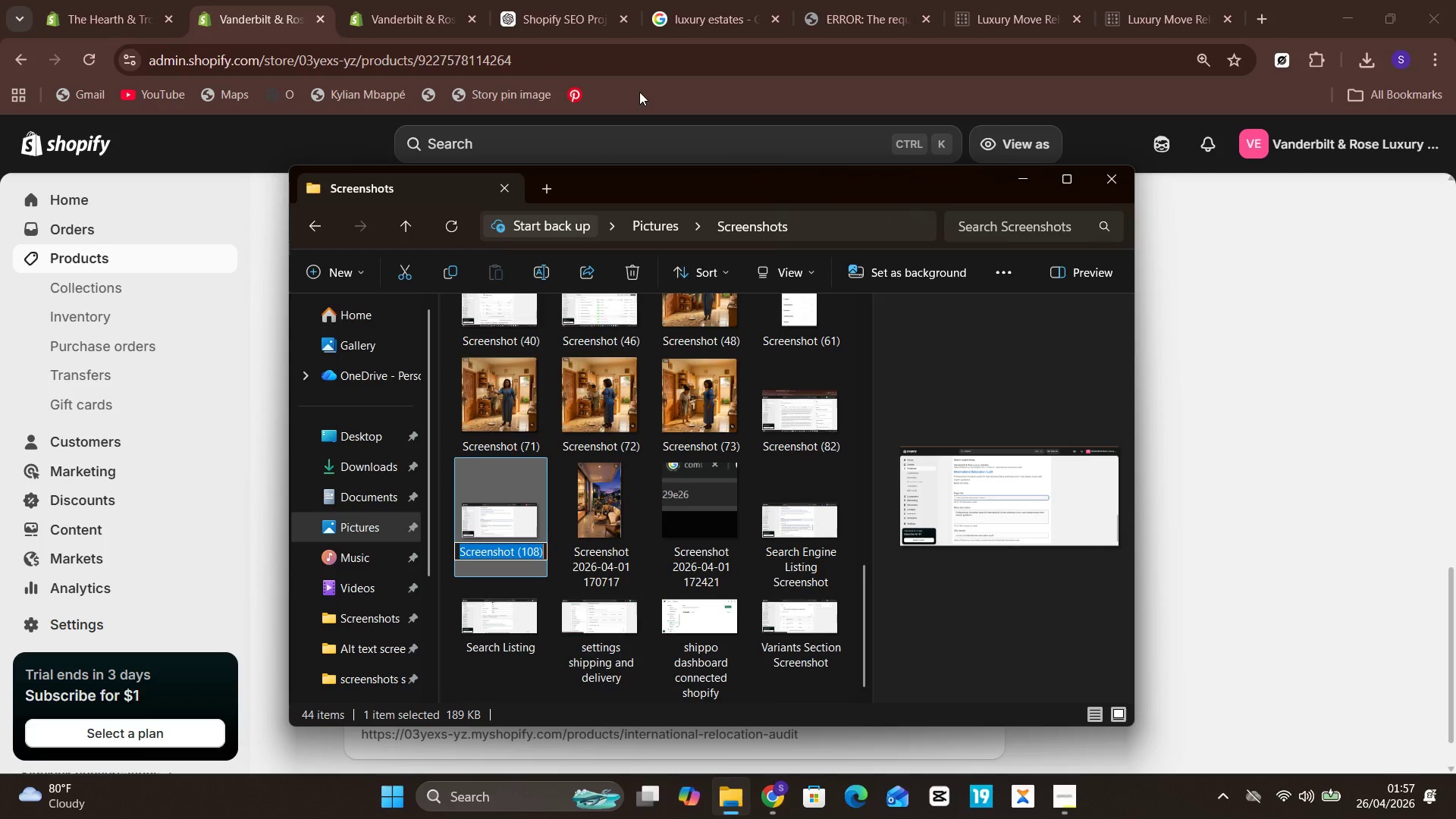 
key(Control+V)
 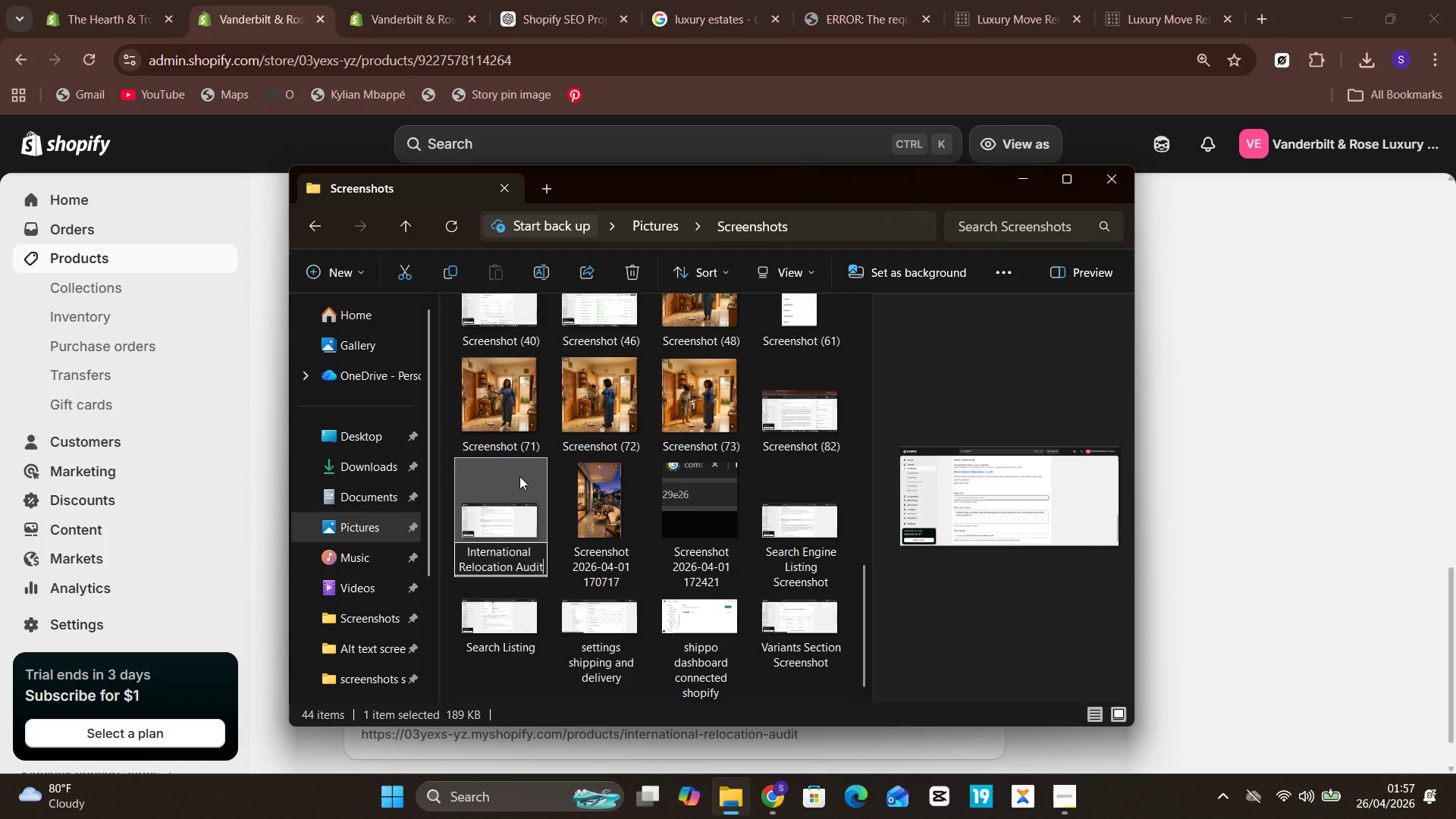 
left_click([519, 477])
 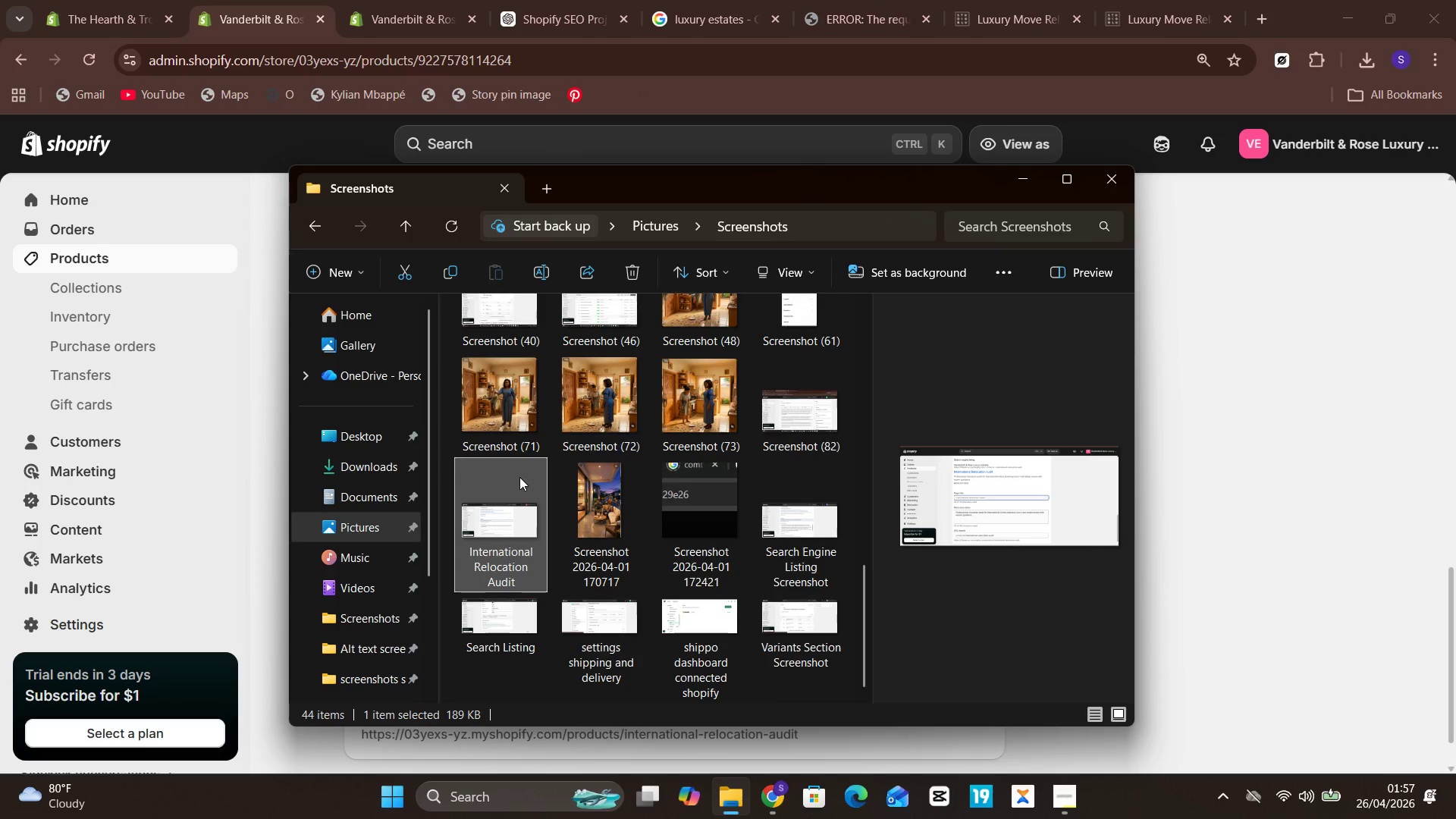 
key(Control+X)
 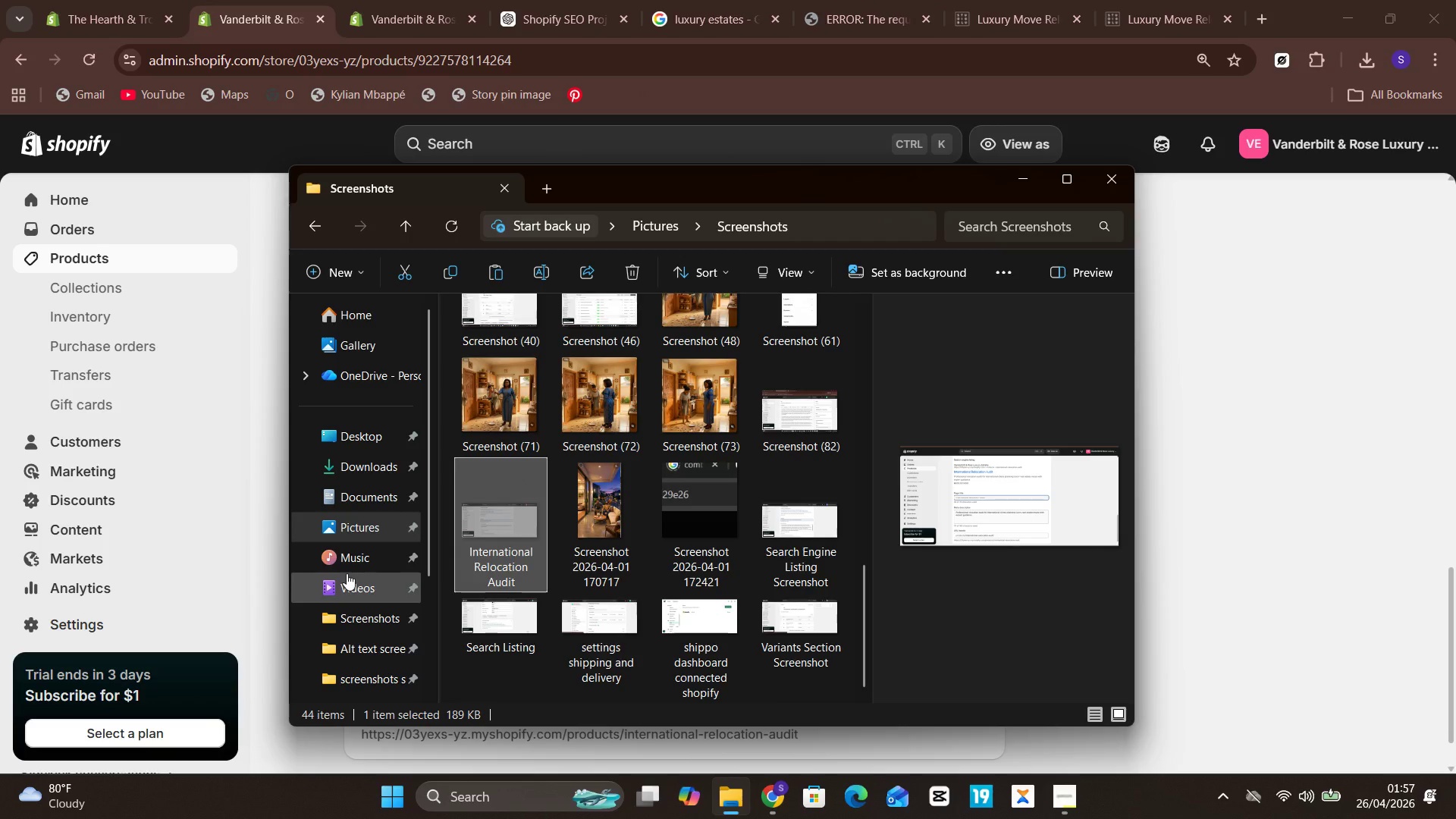 
left_click([356, 563])
 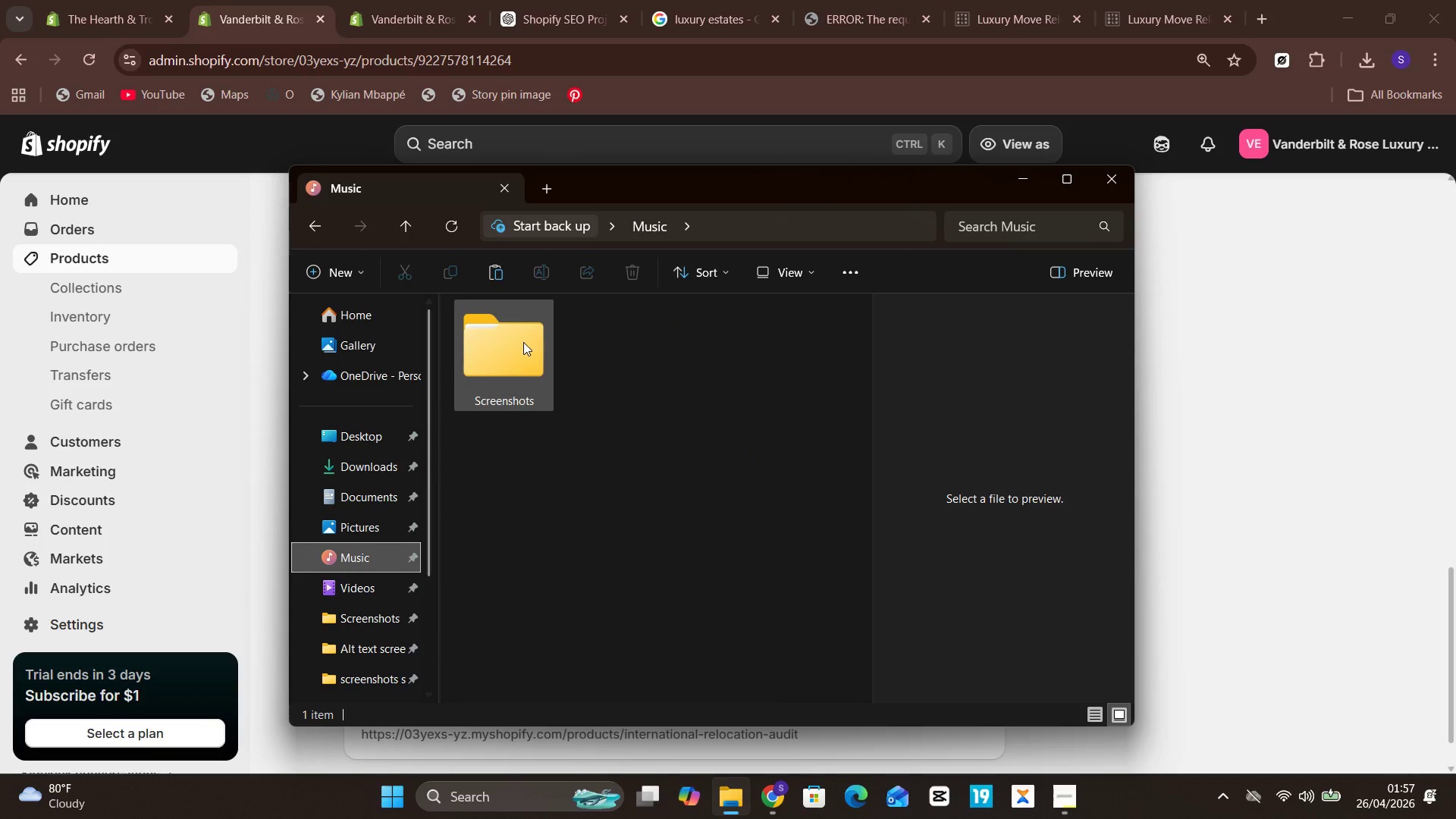 
left_click([523, 342])
 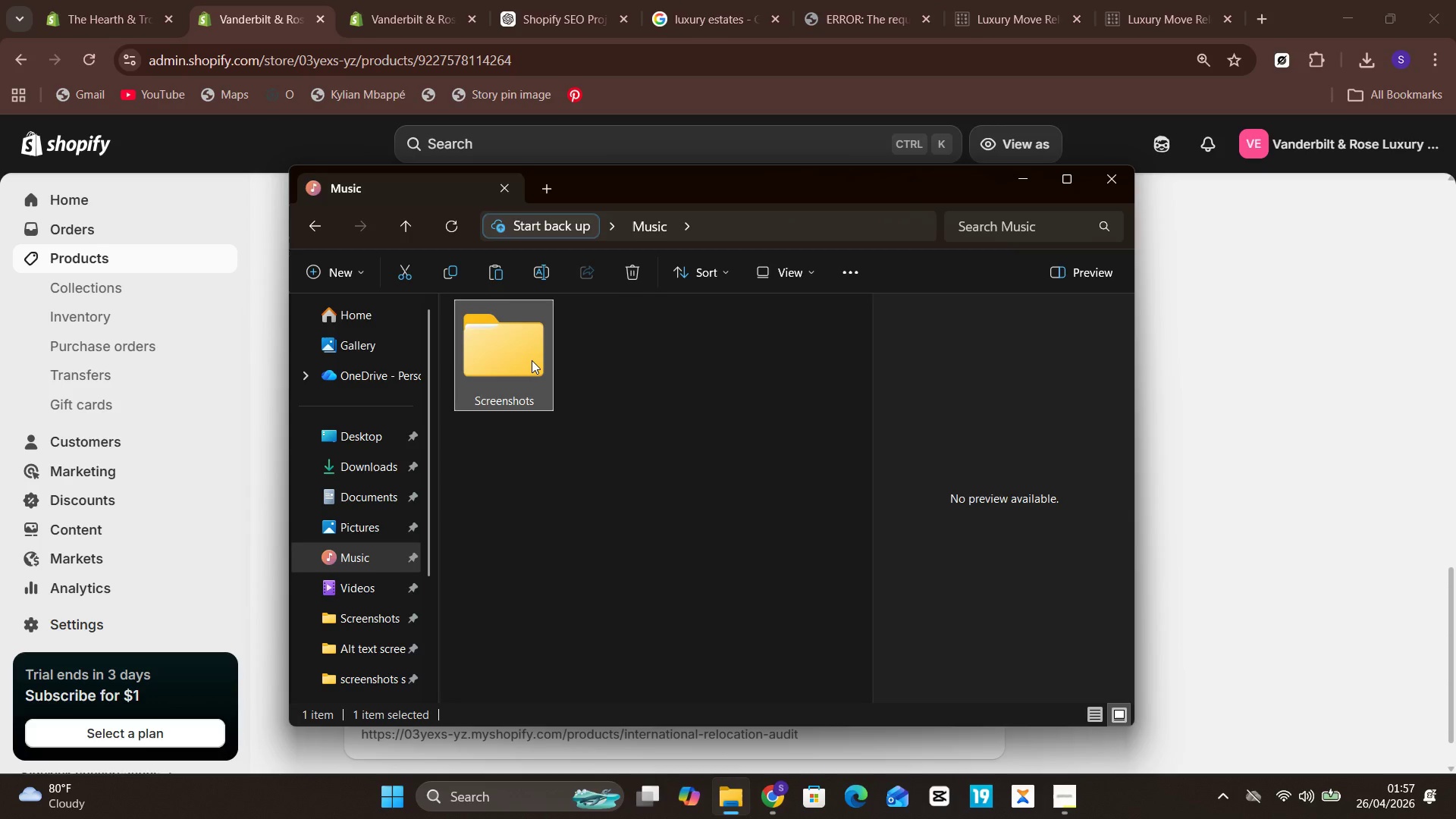 
left_click([532, 360])
 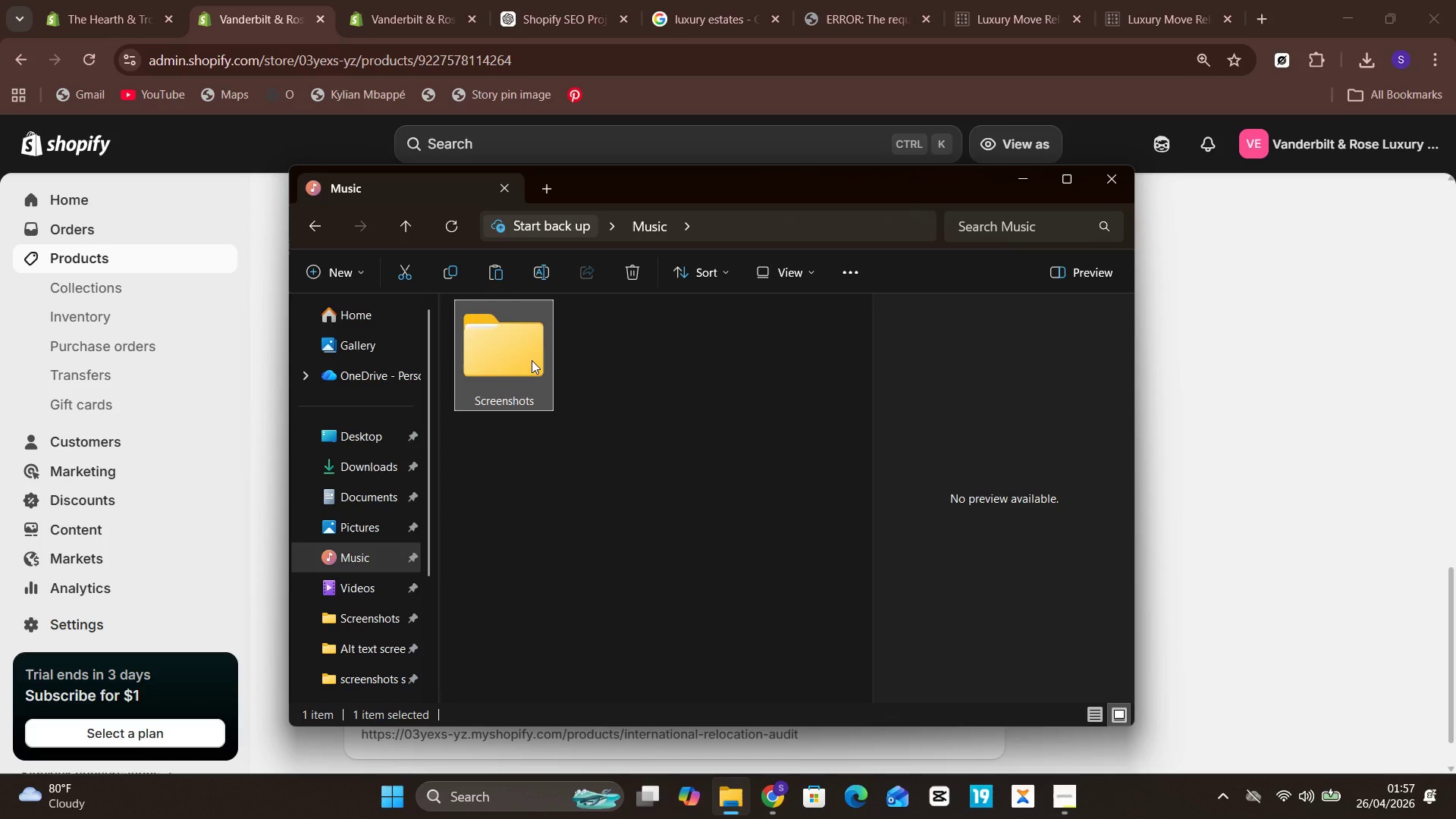 
double_click([532, 360])
 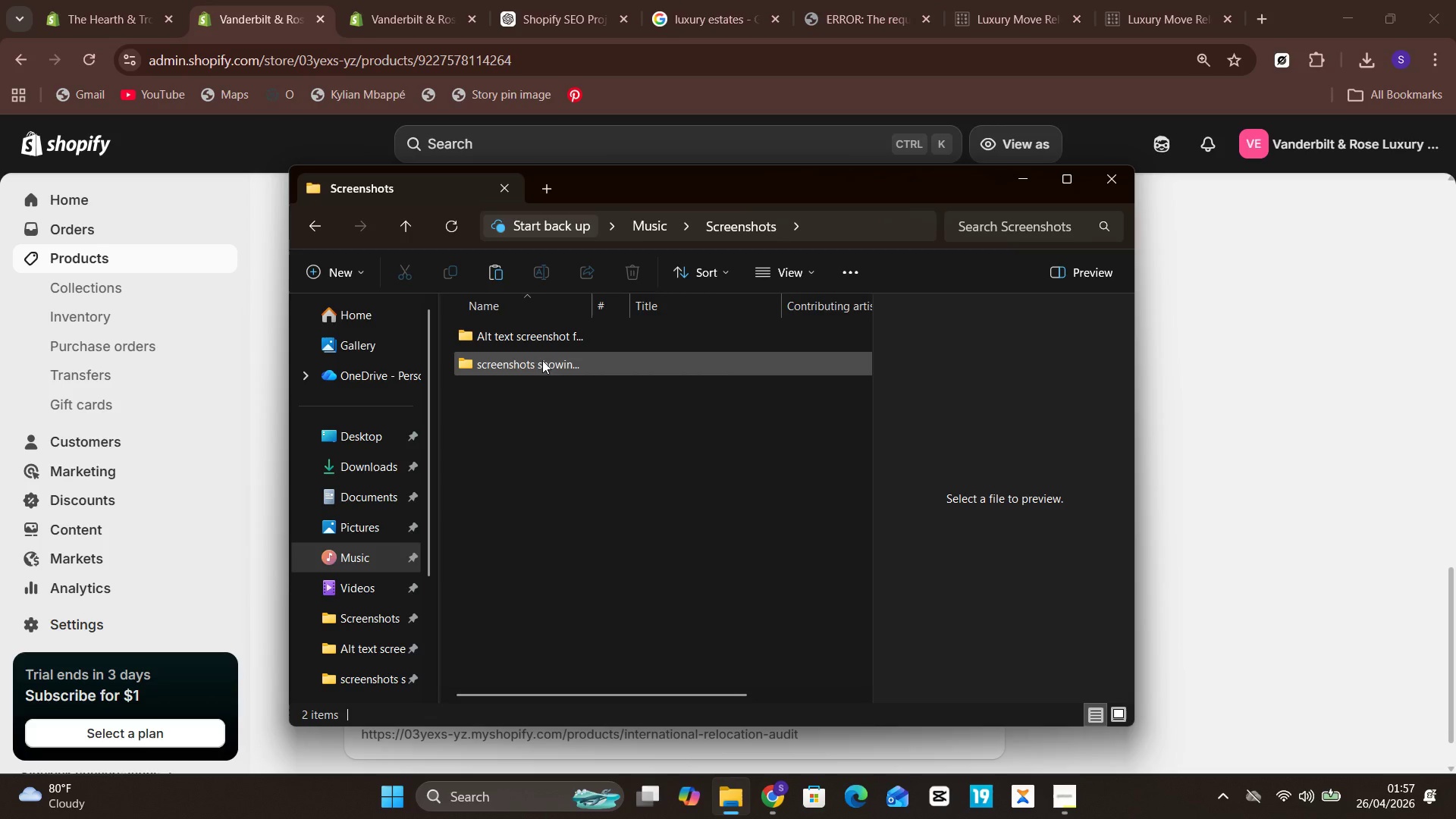 
left_click([542, 360])
 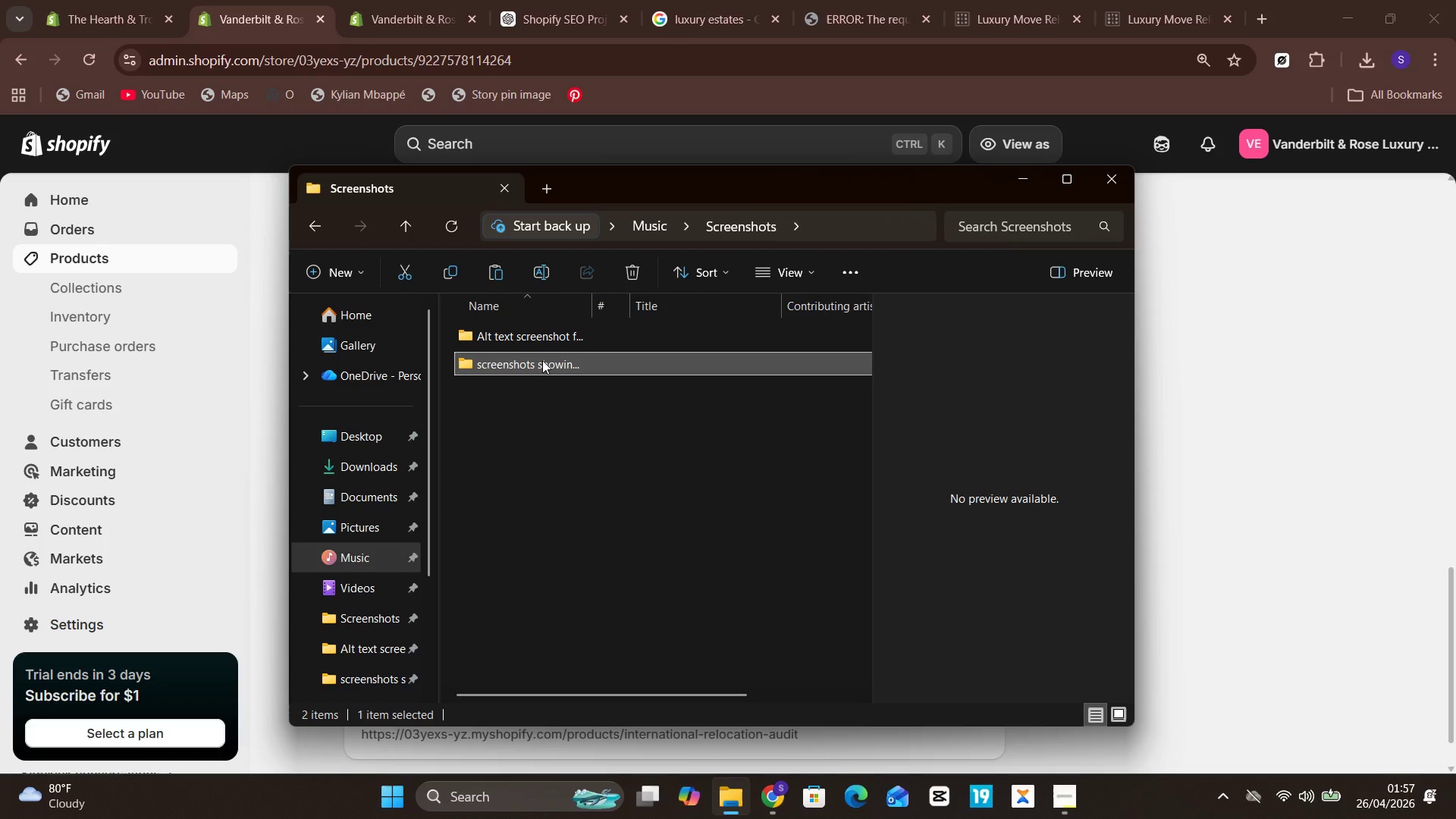 
double_click([542, 360])
 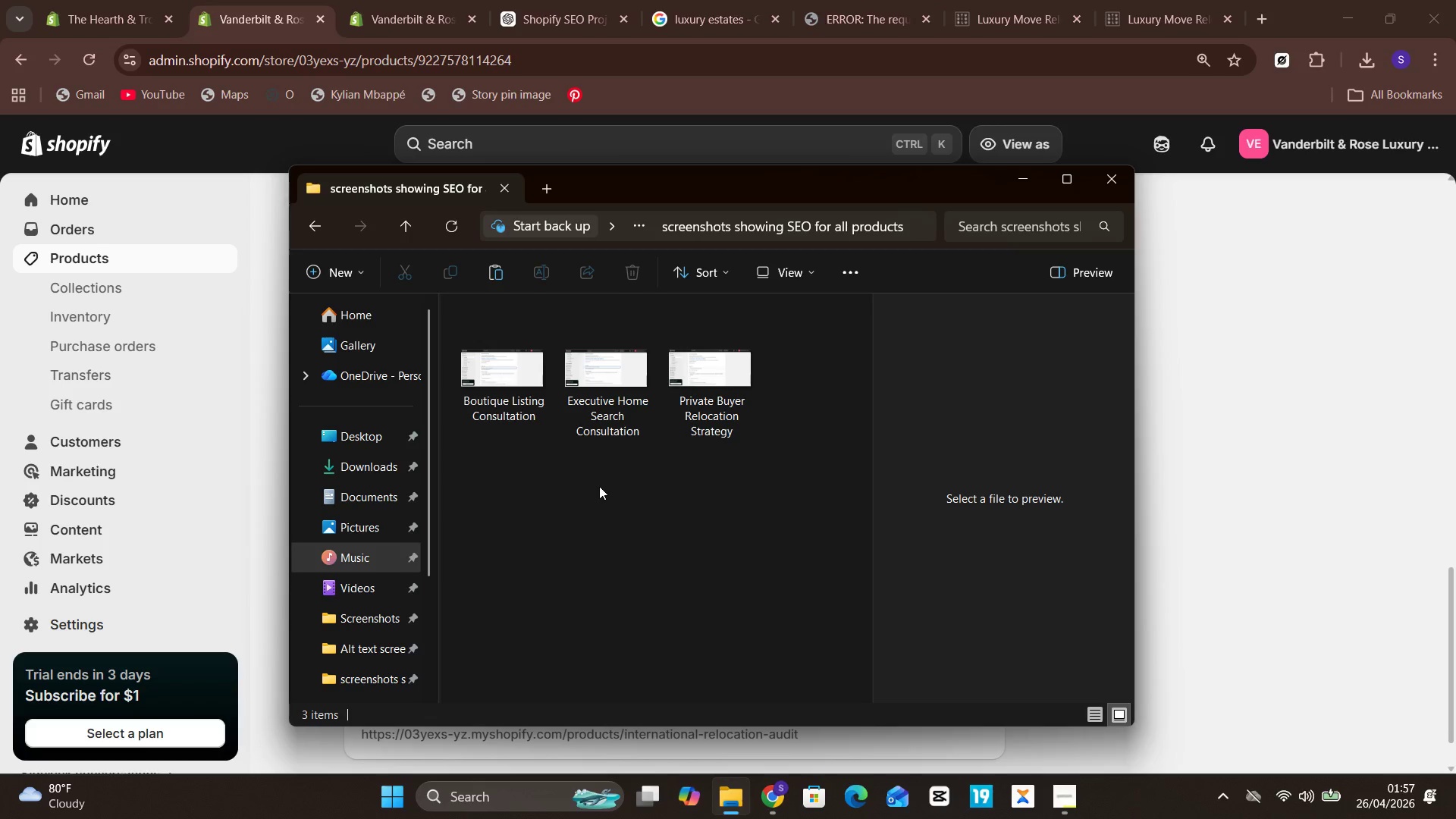 
left_click([606, 498])
 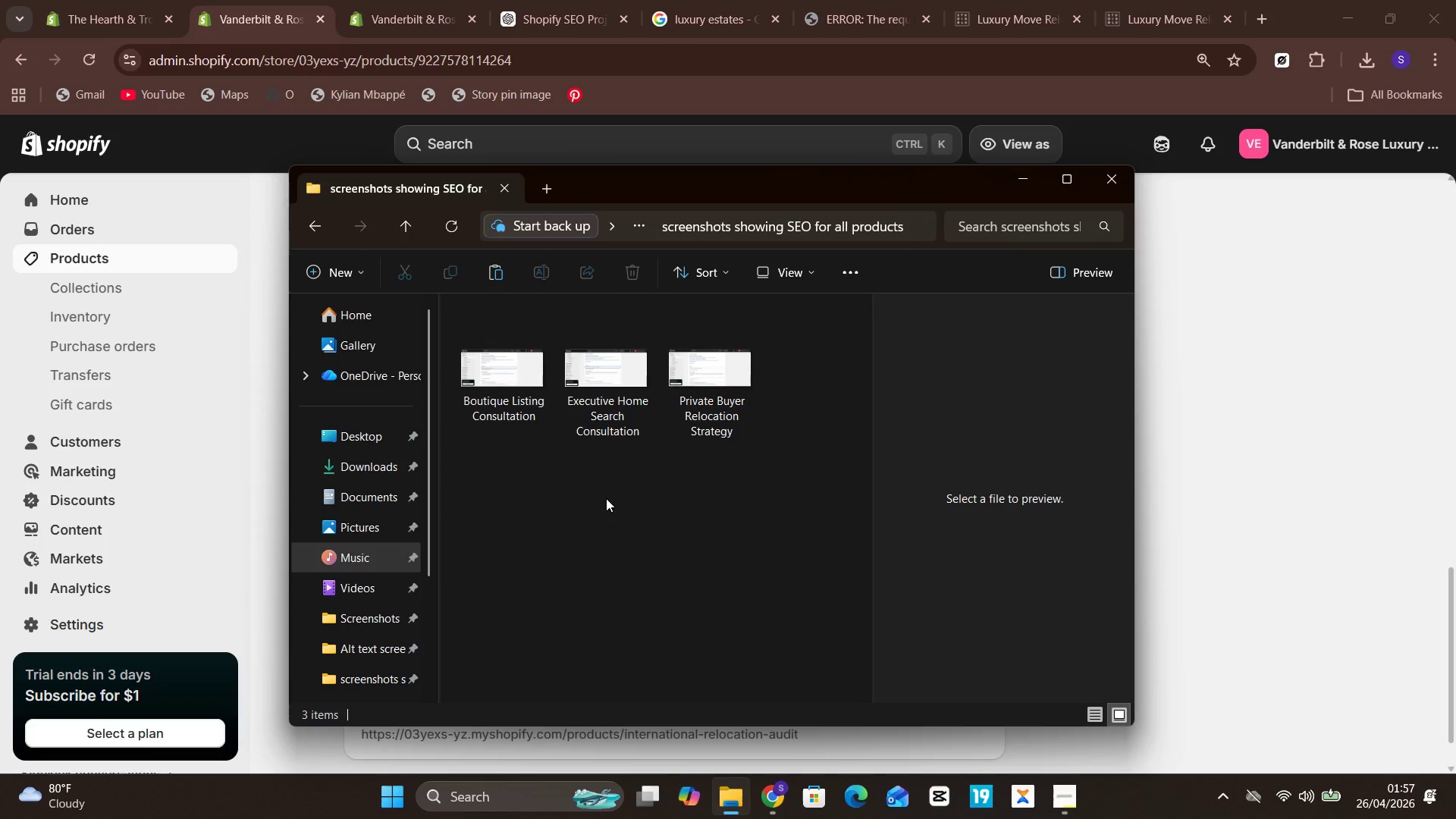 
key(Control+V)
 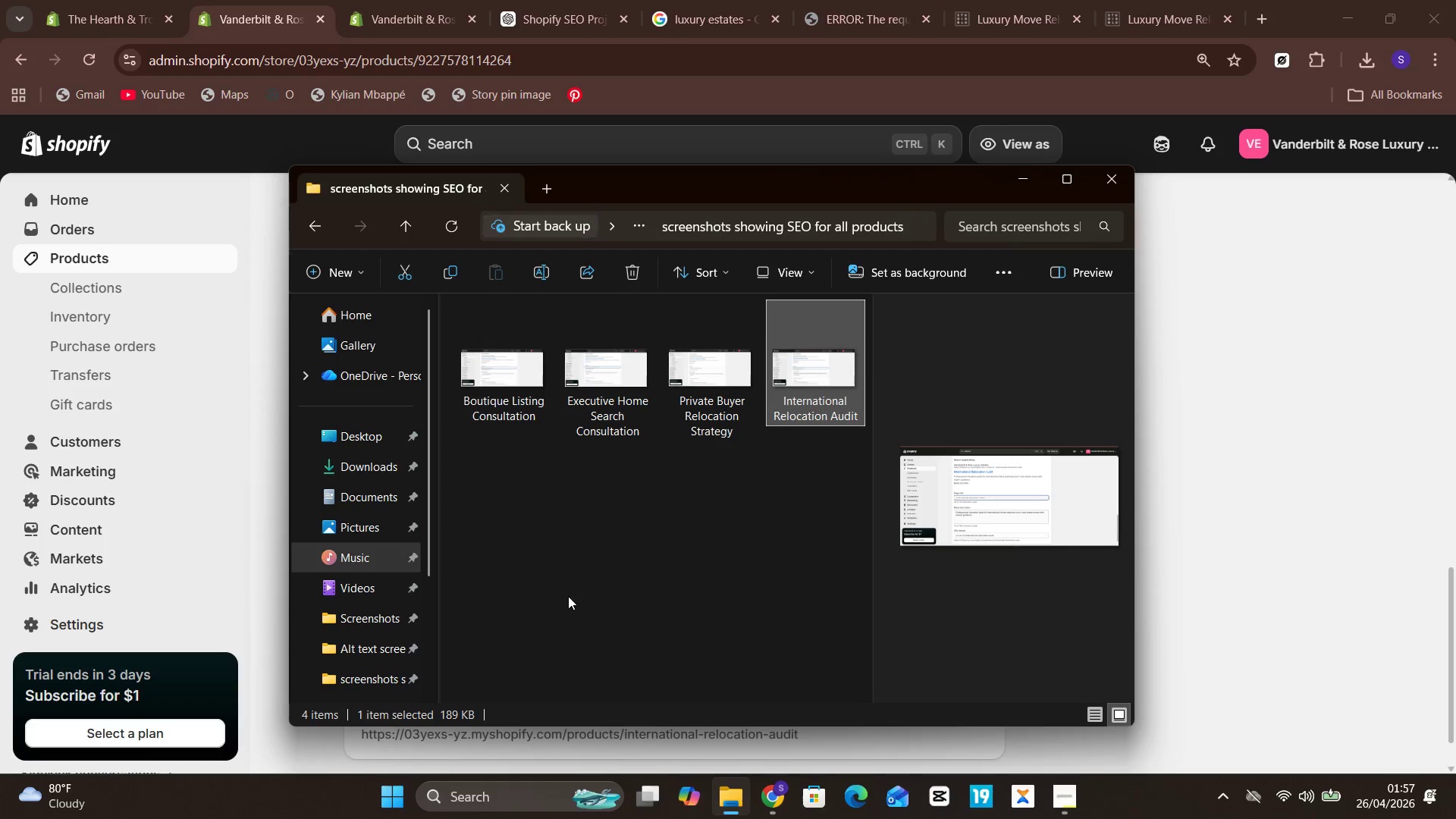 
left_click([568, 596])
 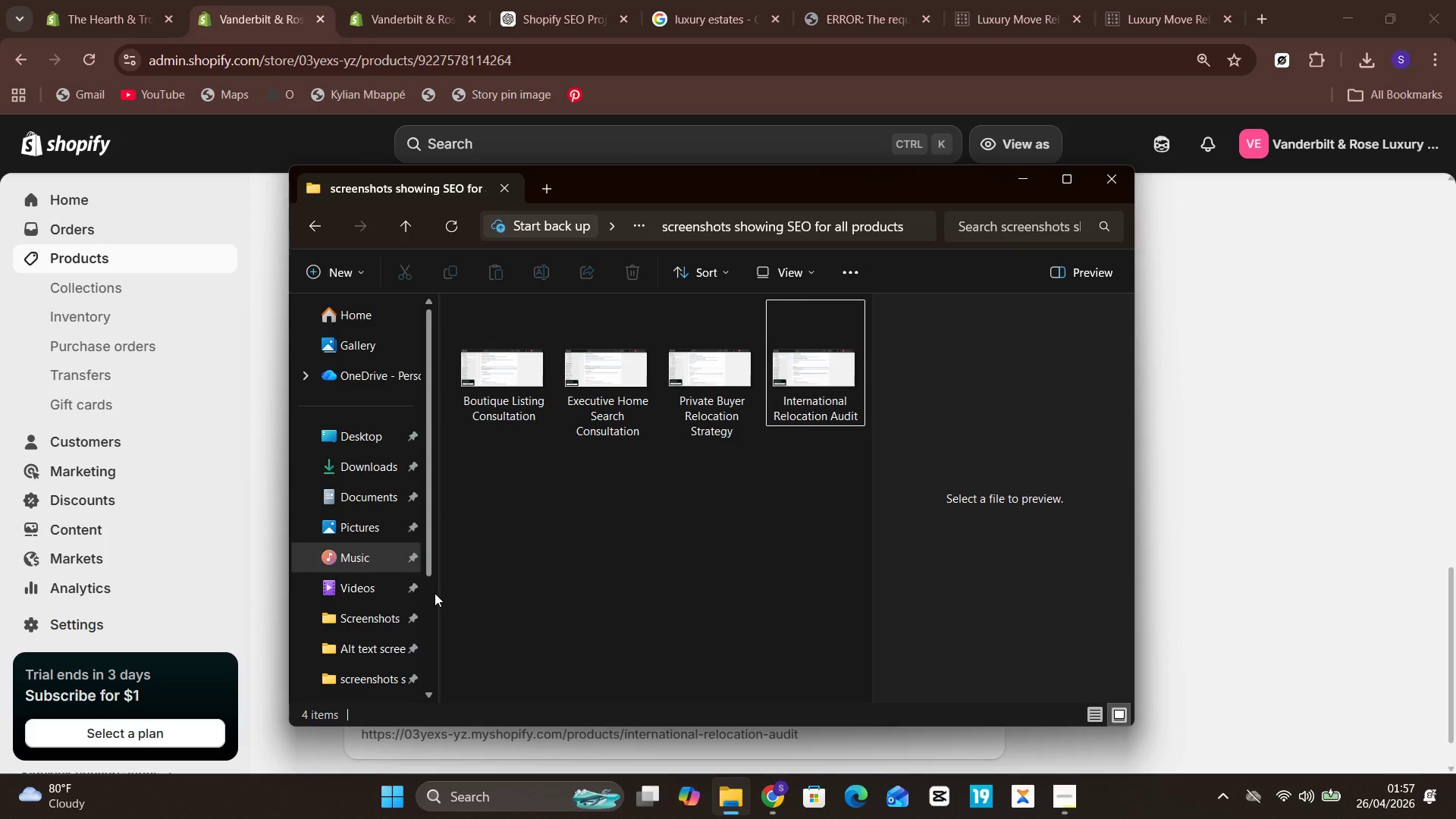 
key(Backspace)
 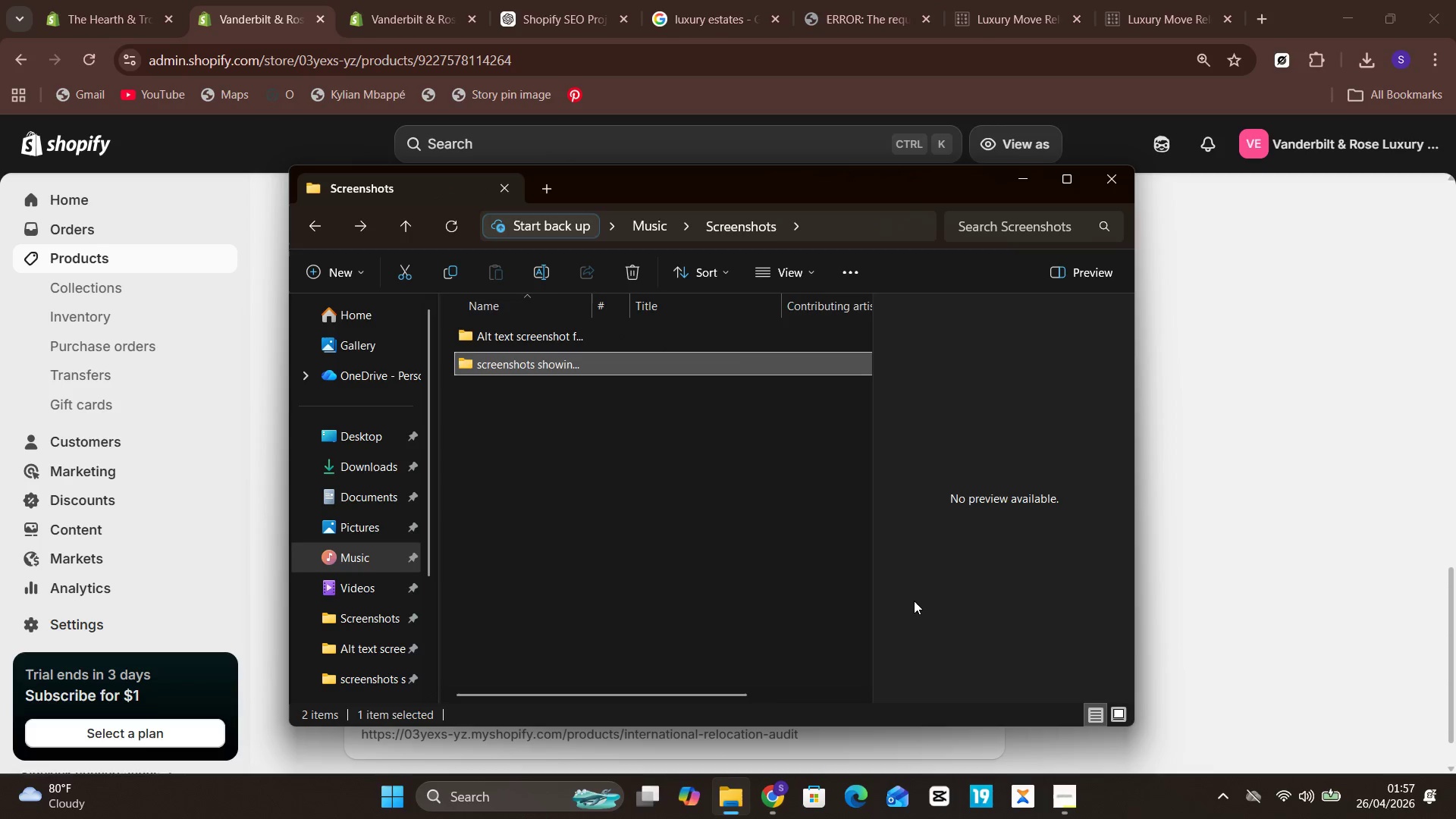 
key(Backspace)
 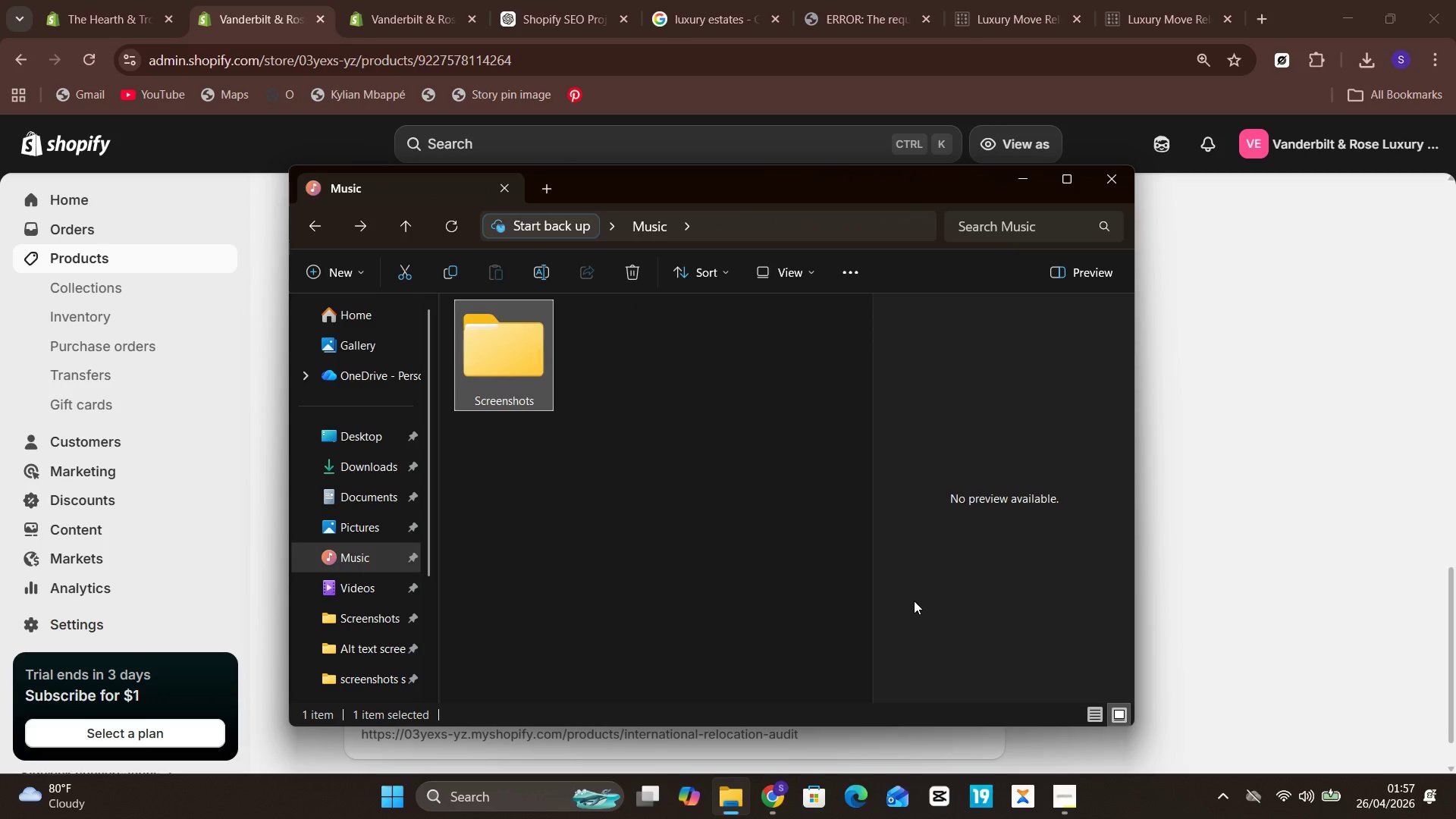 
key(Backspace)
 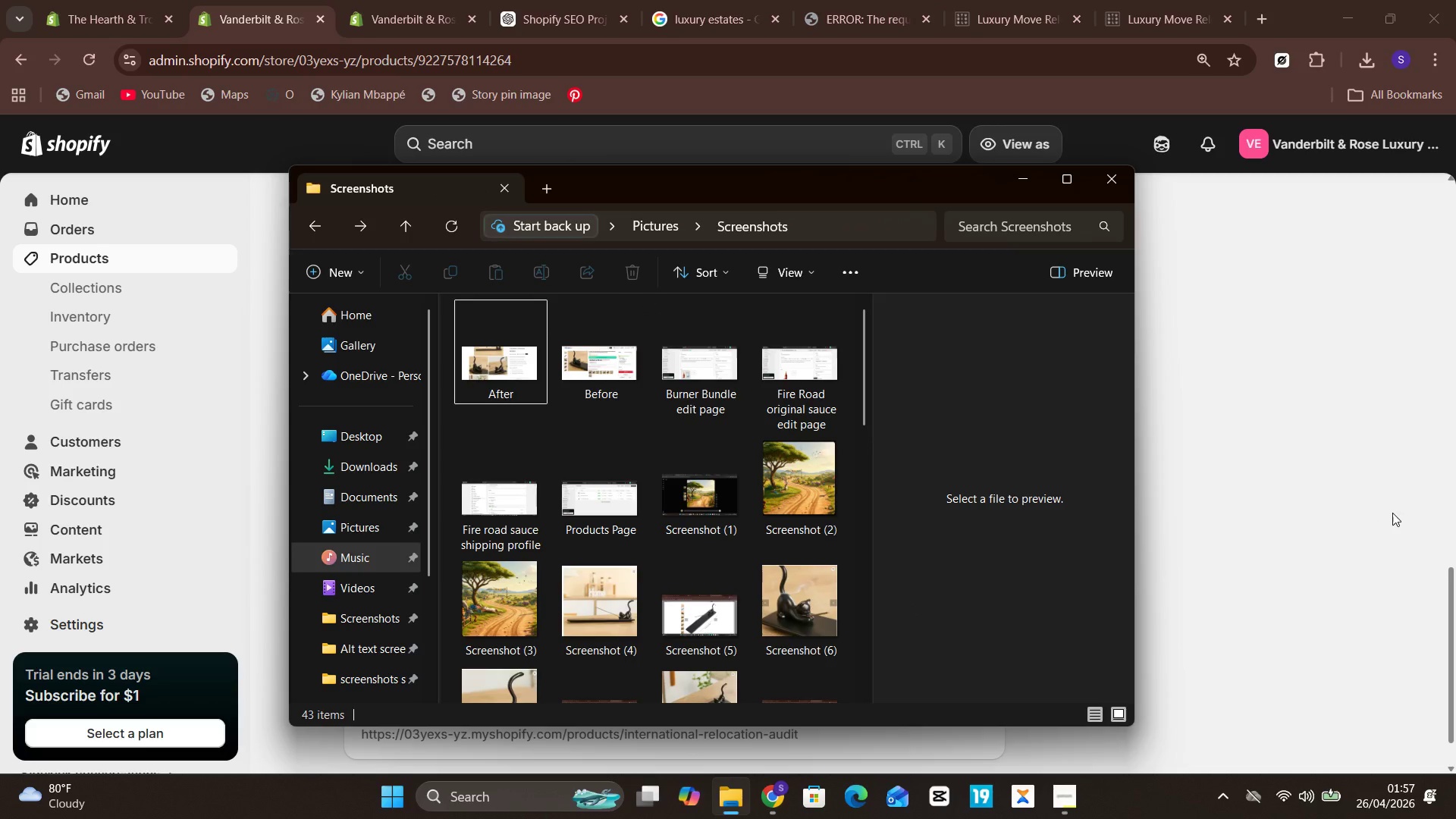 
left_click([1393, 512])
 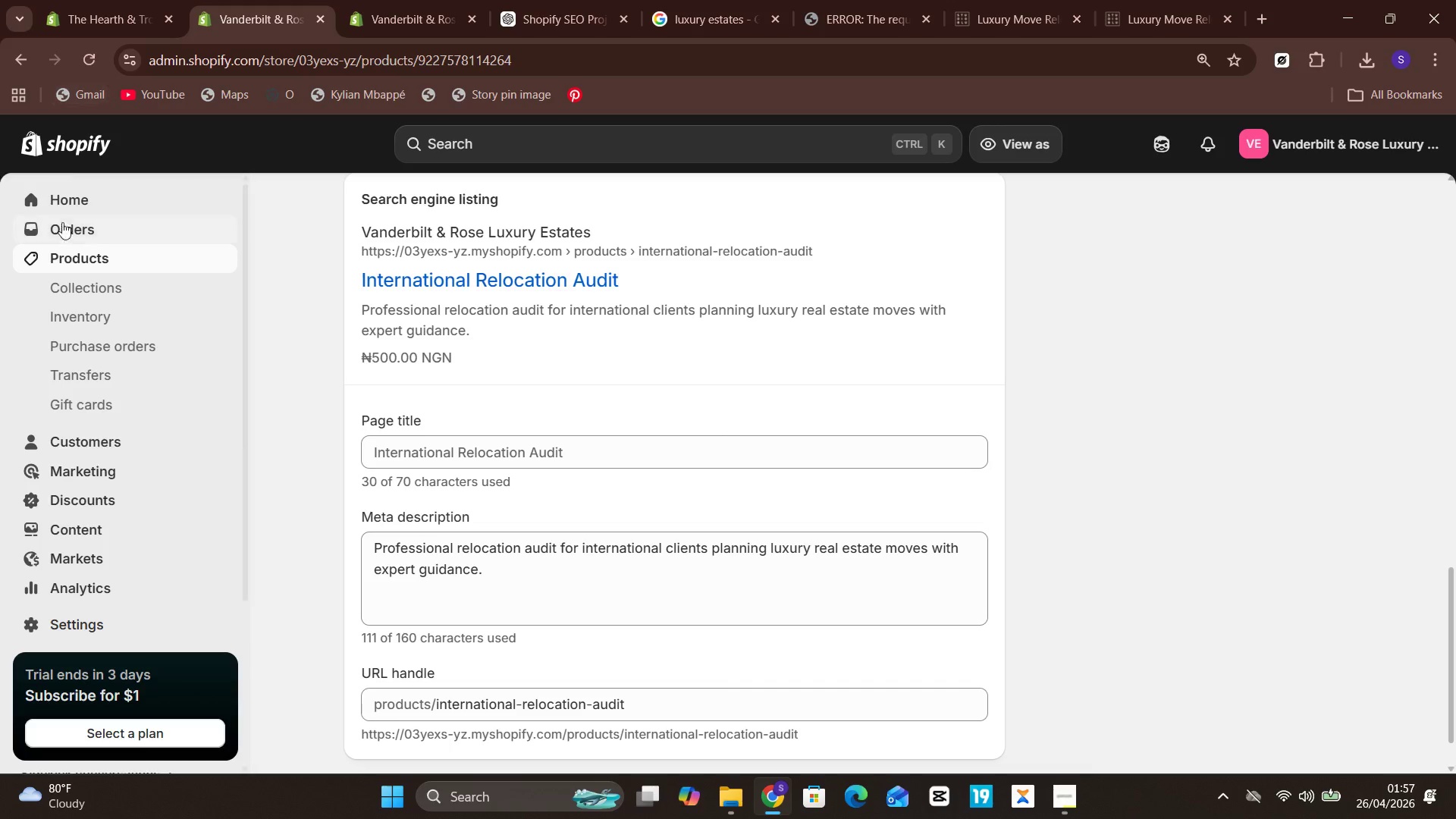 
left_click([73, 263])
 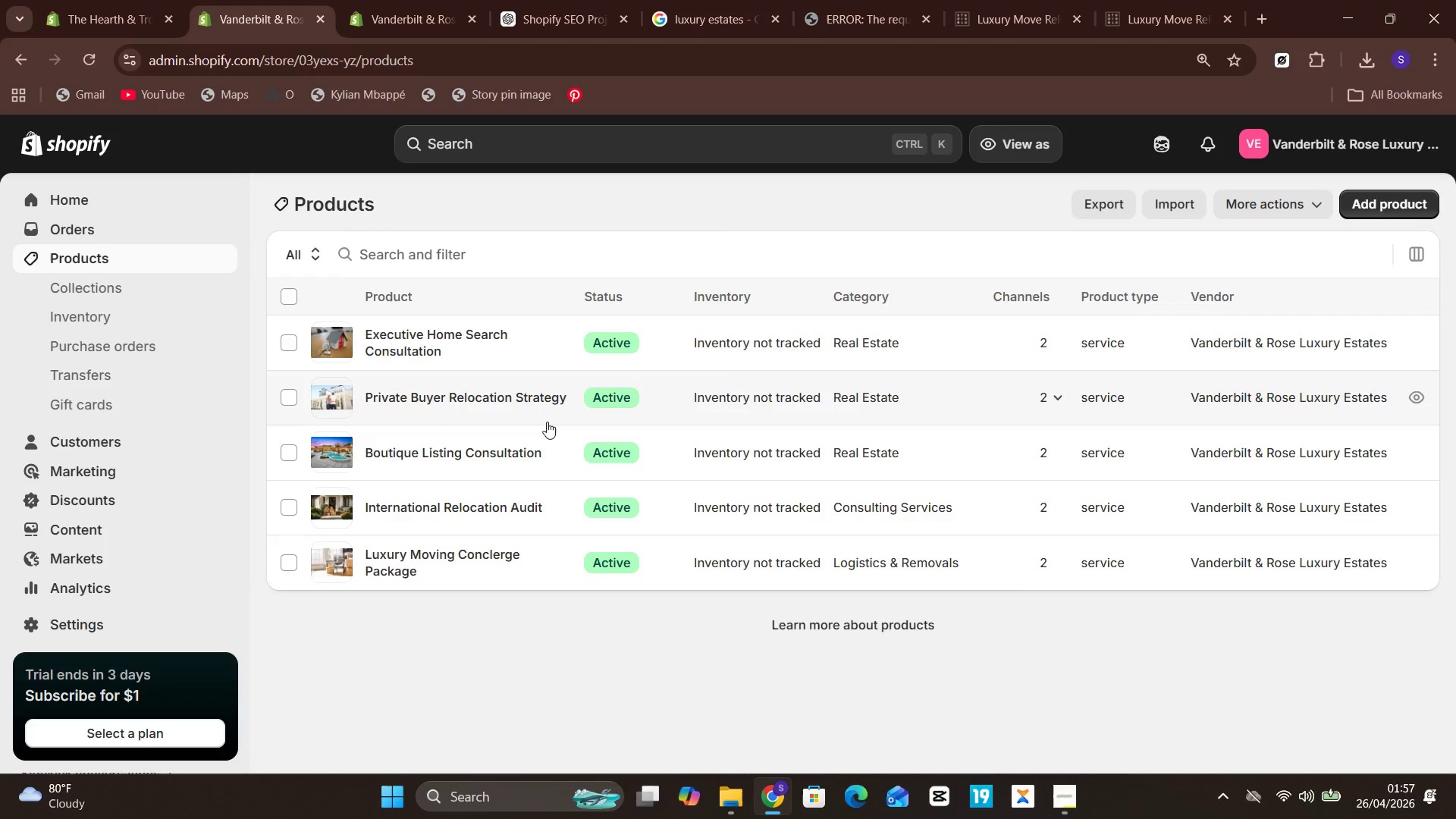 
left_click([506, 557])
 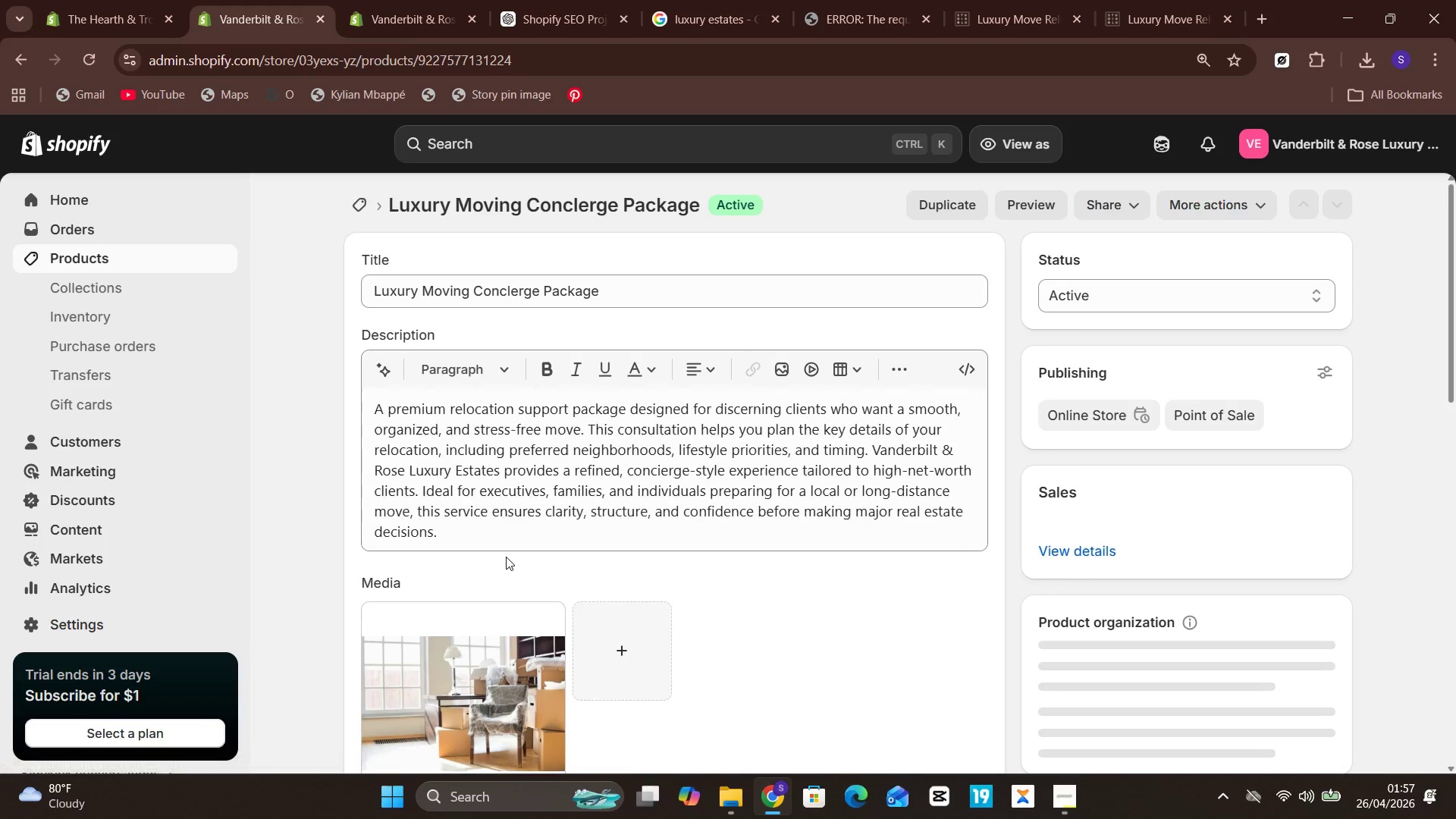 
mouse_move([795, 554])
 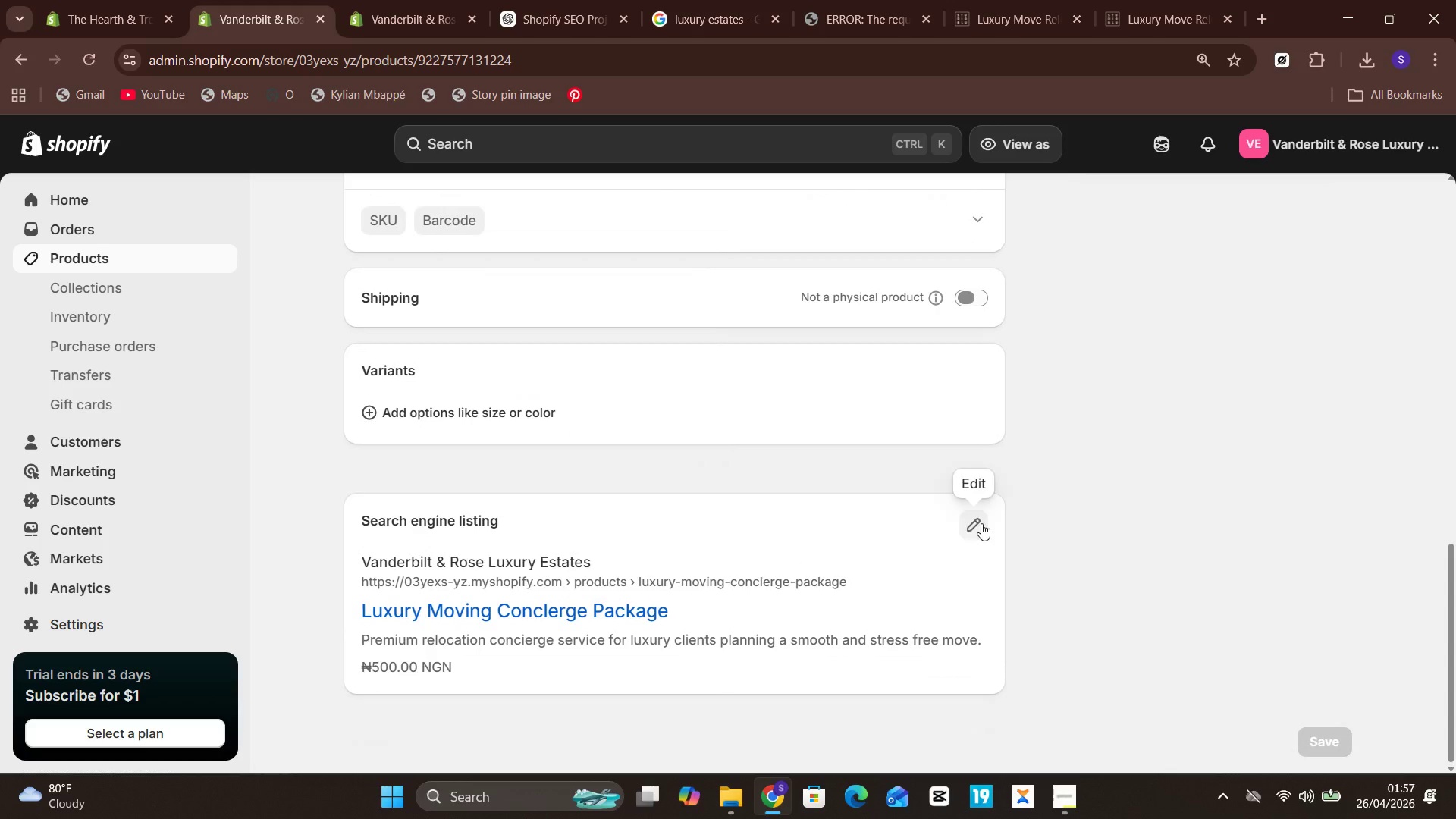 
left_click([981, 523])
 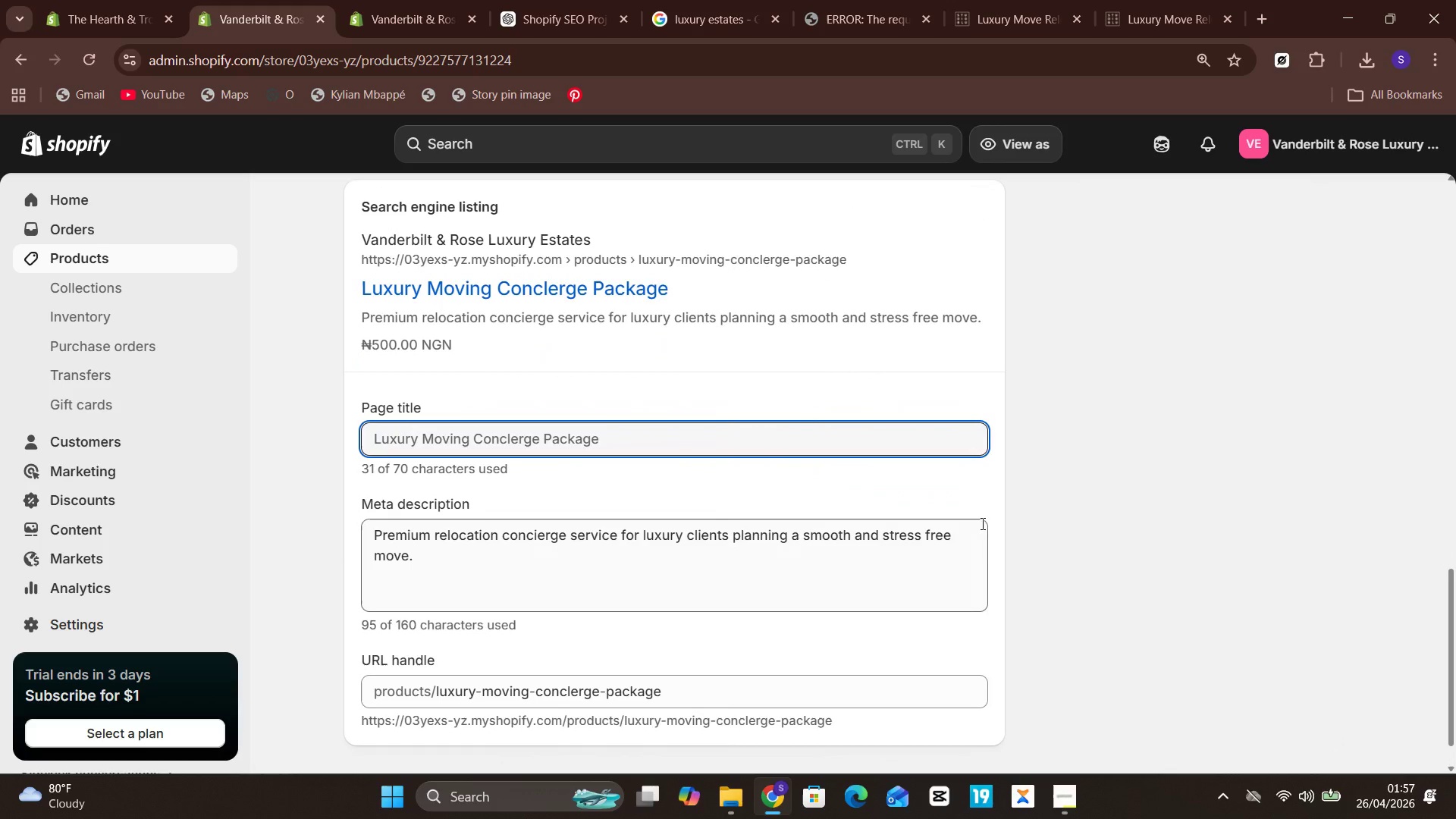 
right_click([981, 523])
 